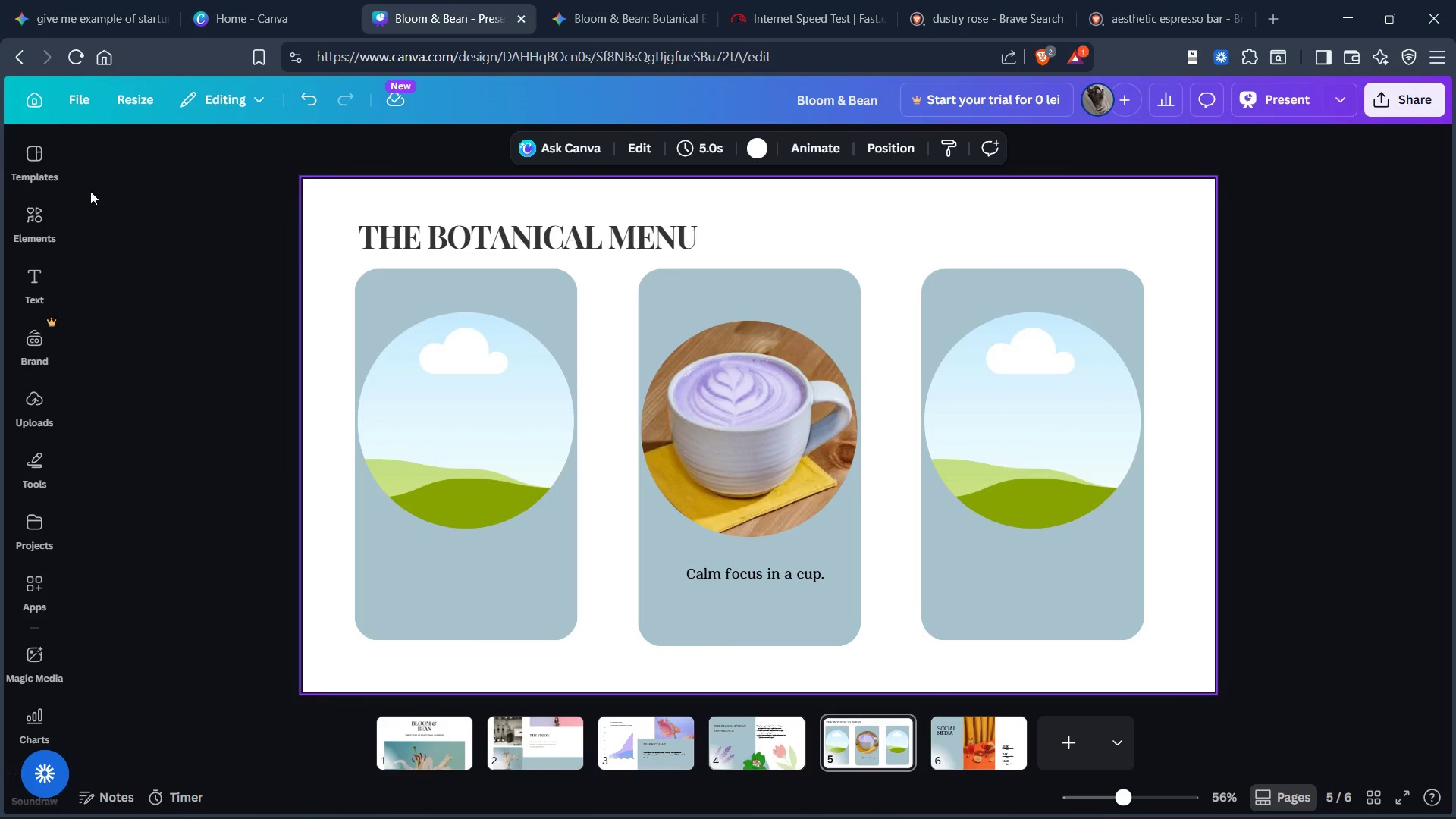 
left_click([20, 168])
 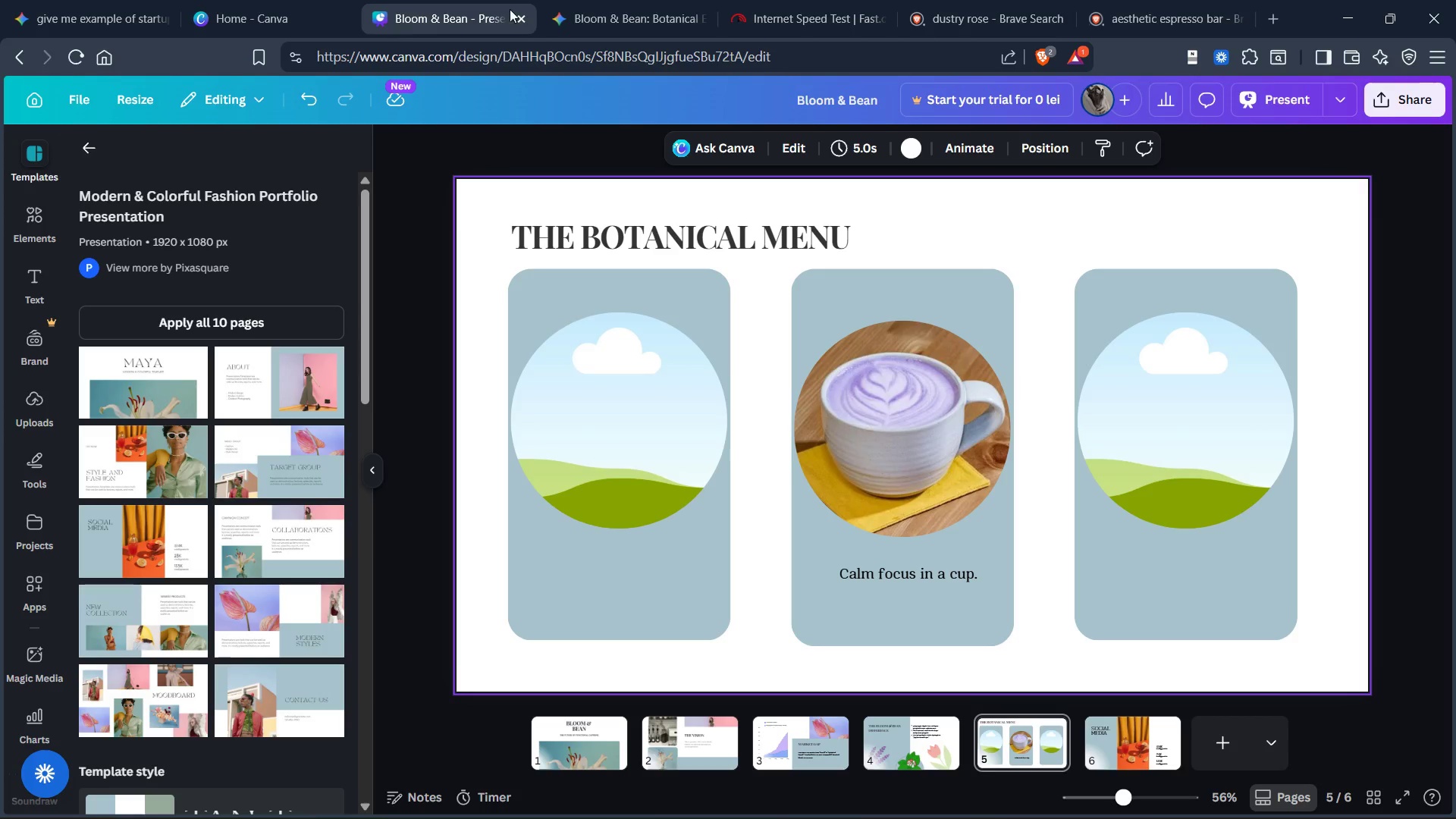 
left_click([615, 5])
 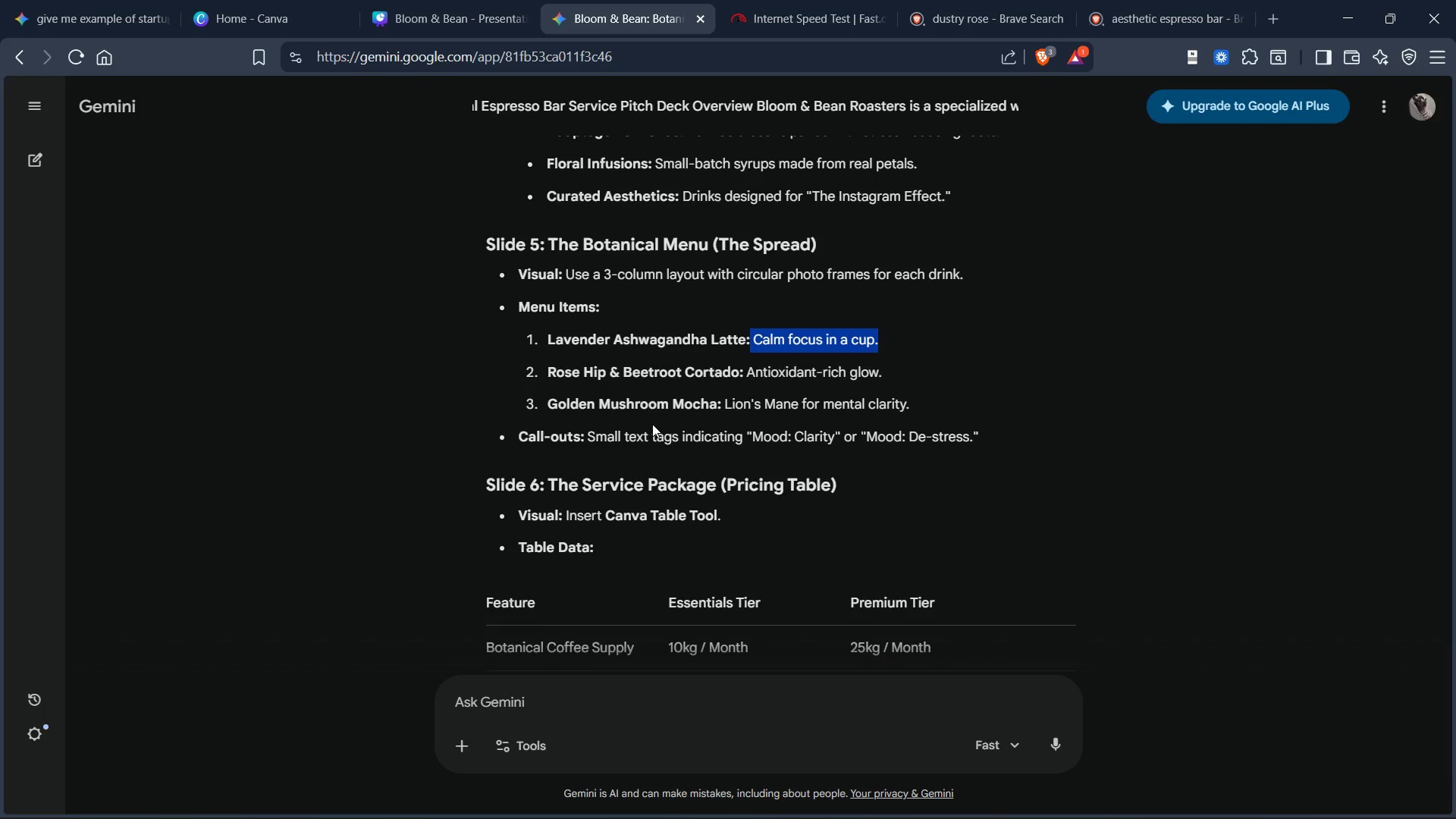 
scroll: coordinate [667, 424], scroll_direction: down, amount: 1.0
 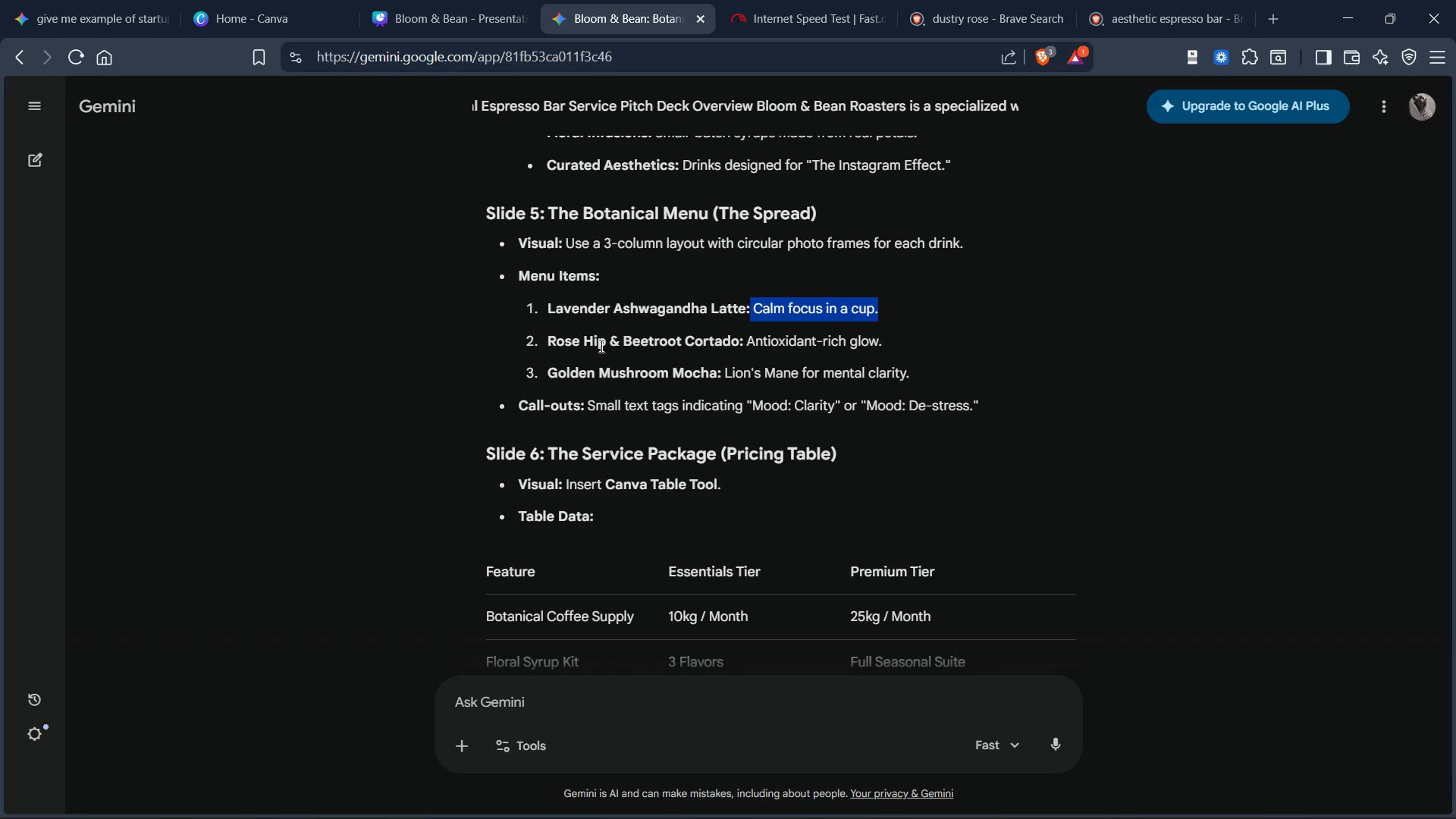 
left_click_drag(start_coordinate=[544, 342], to_coordinate=[739, 343])
 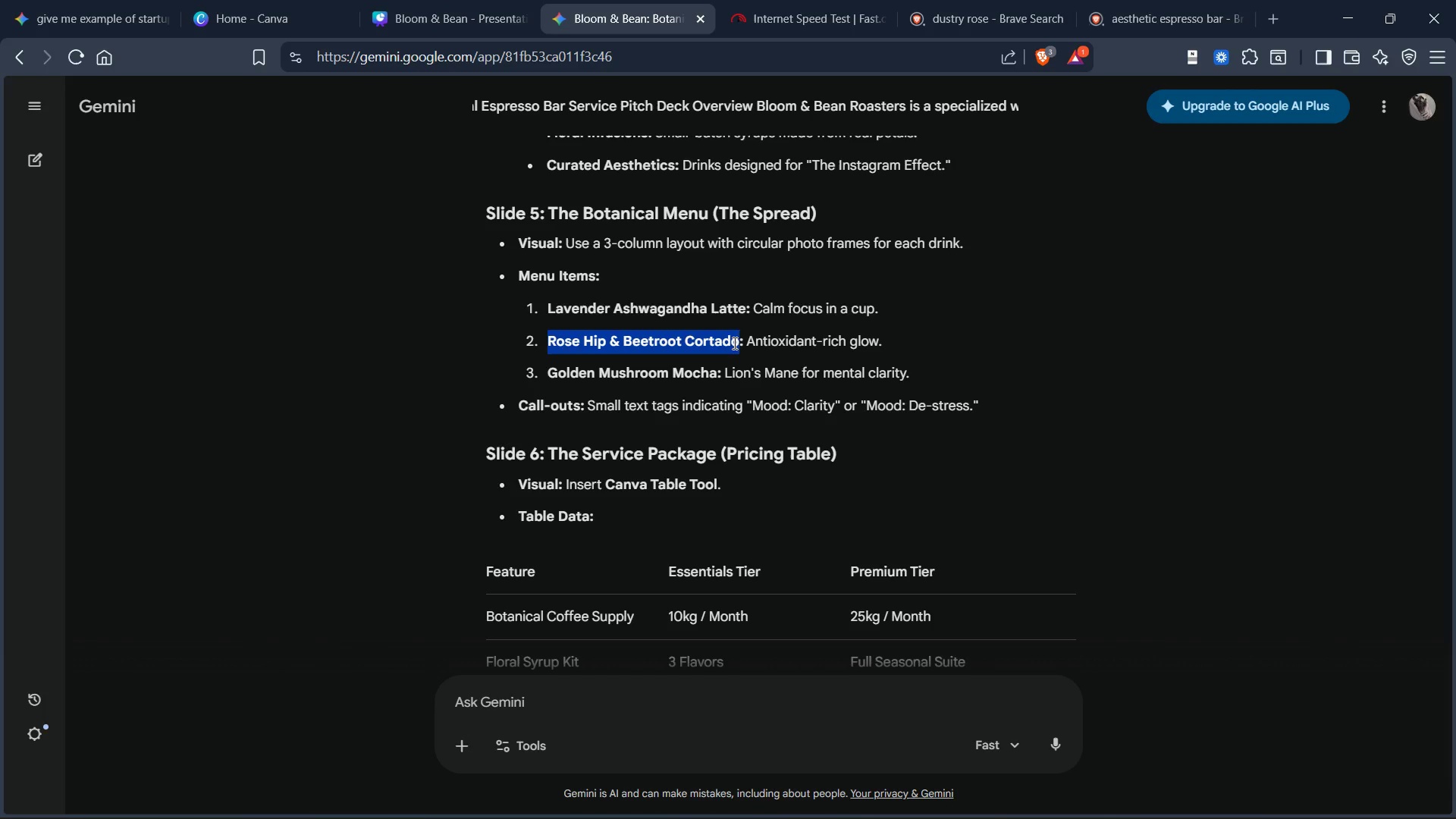 
key(Control+C)
 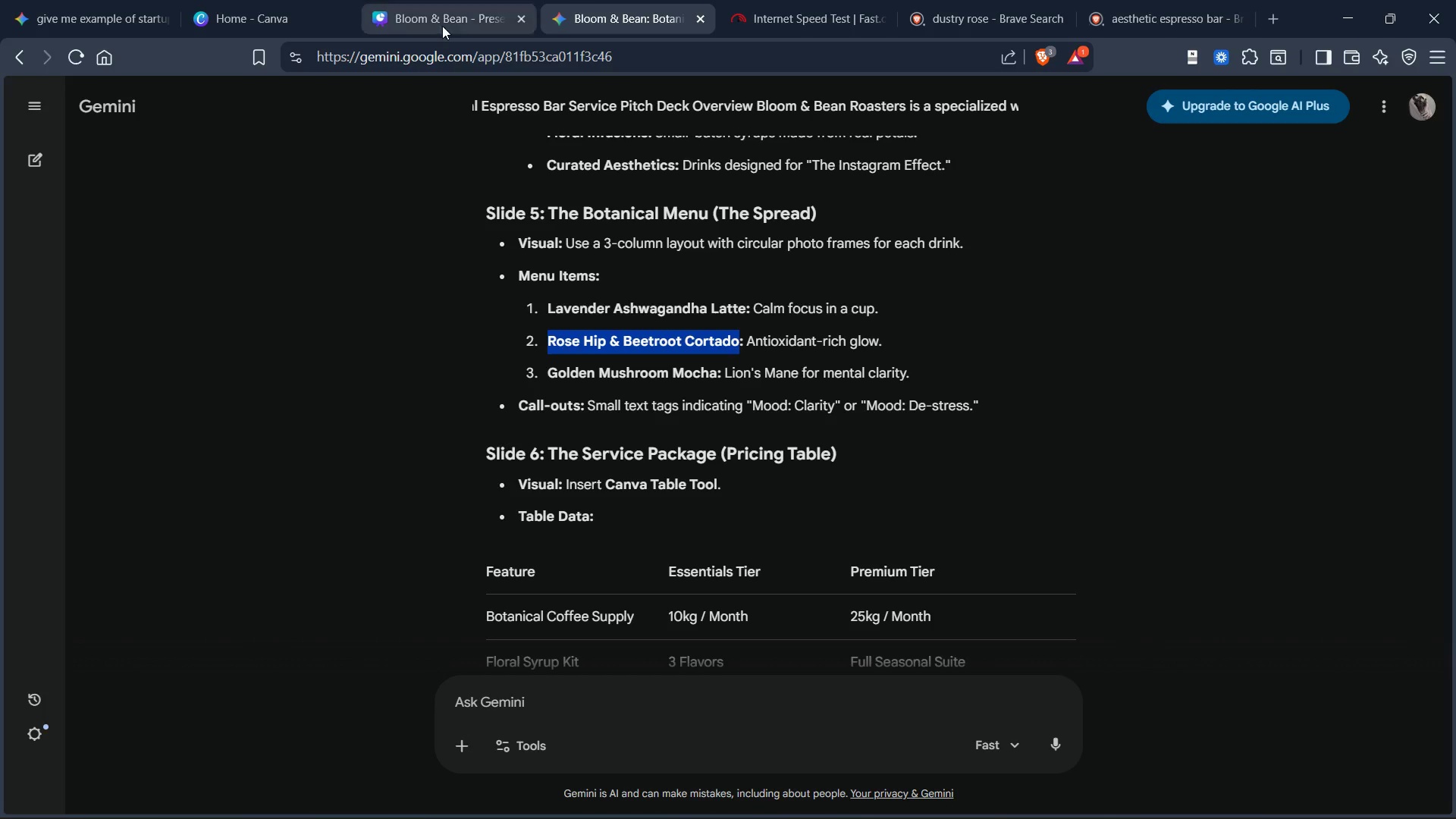 
left_click([422, 14])
 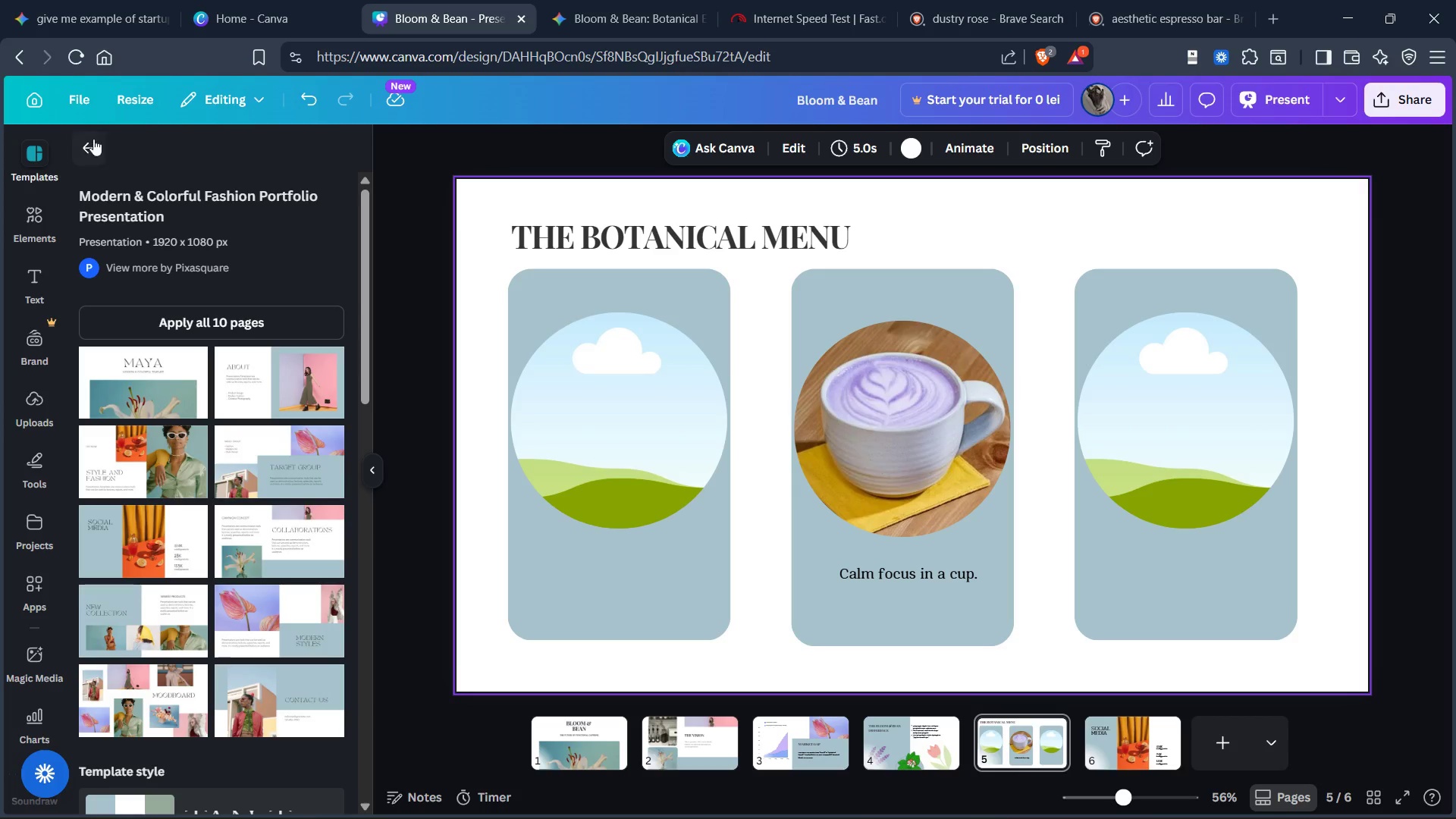 
left_click([85, 147])
 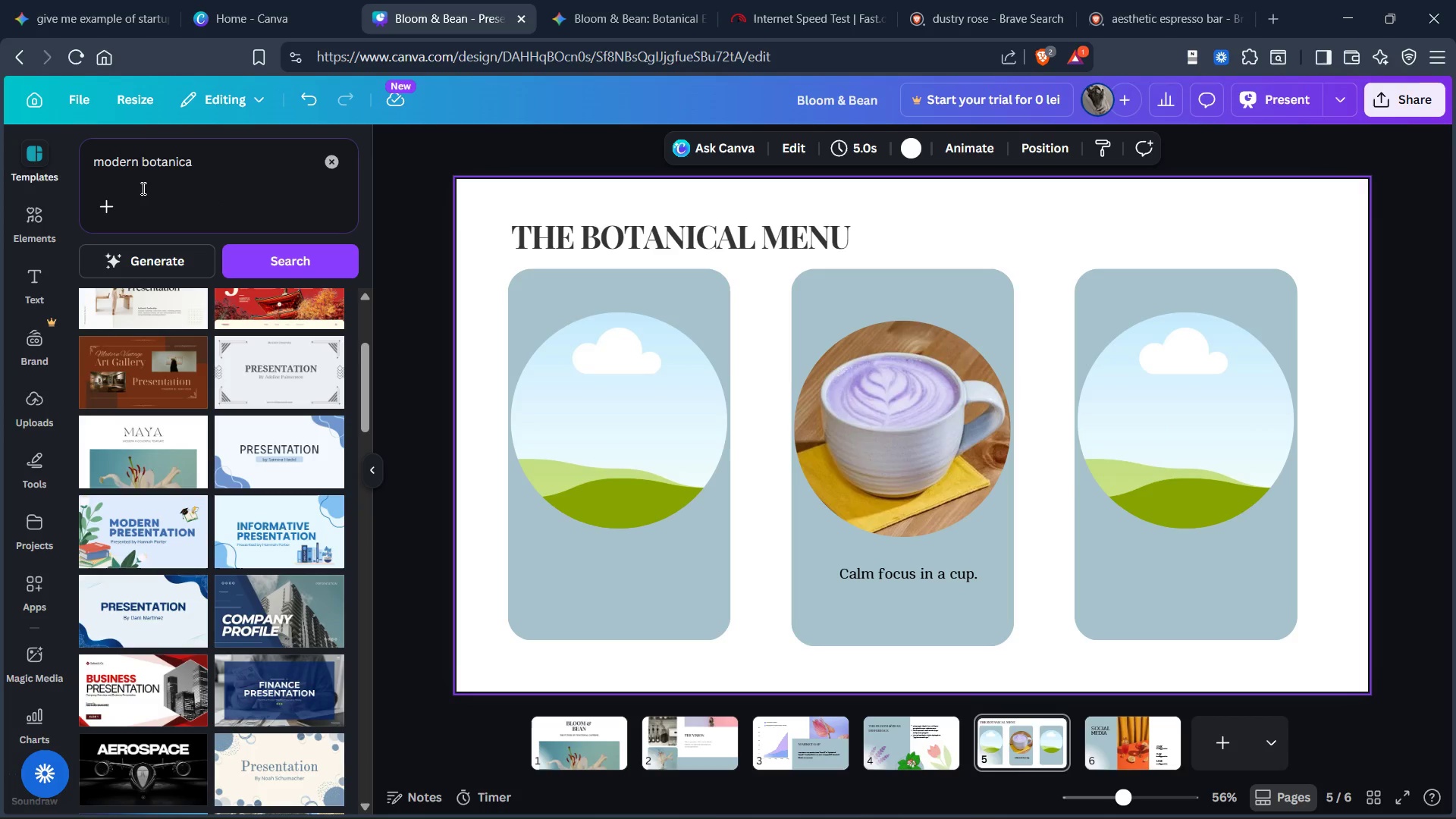 
left_click([228, 171])
 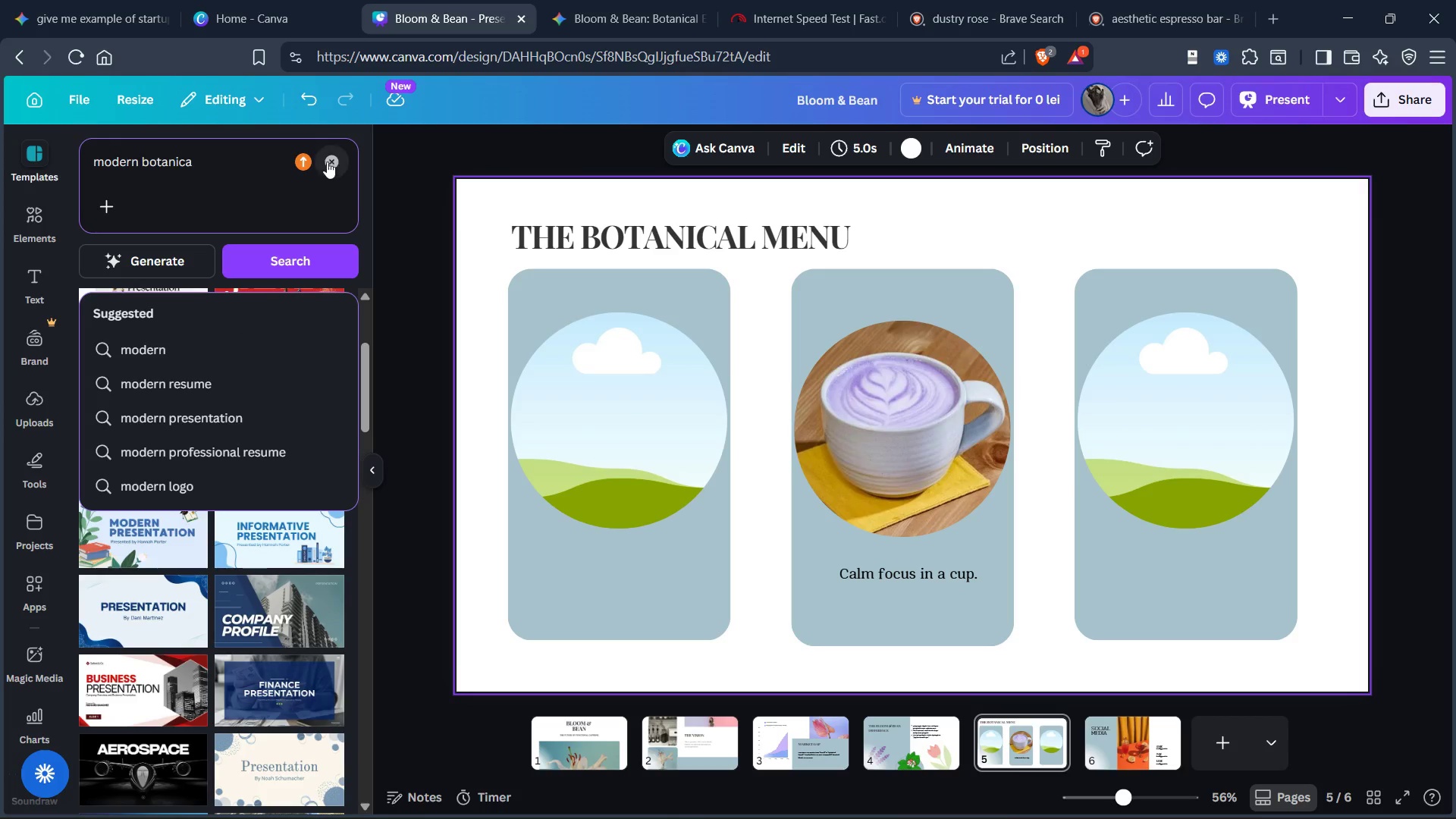 
left_click([335, 158])
 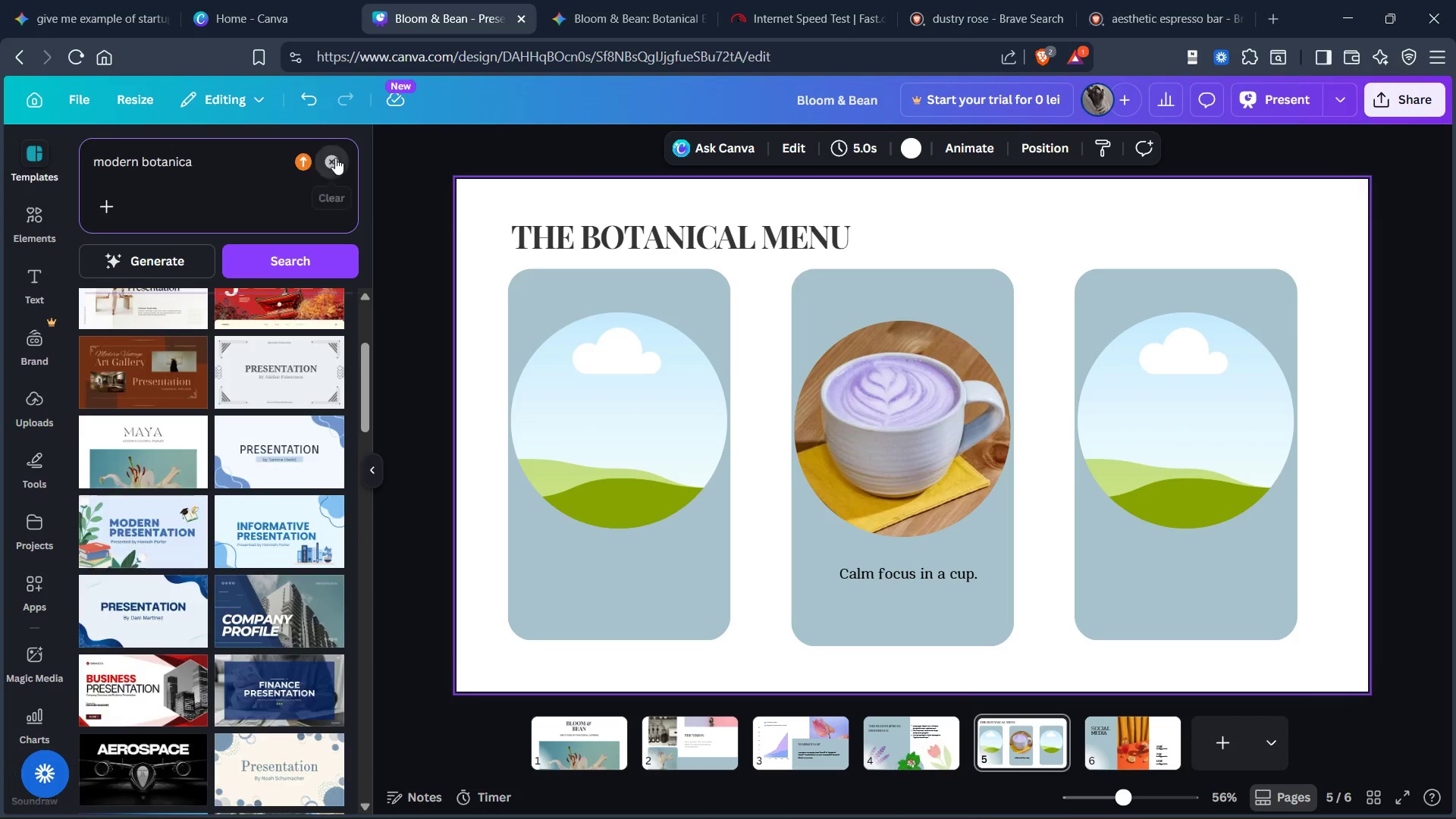 
key(Control+V)
 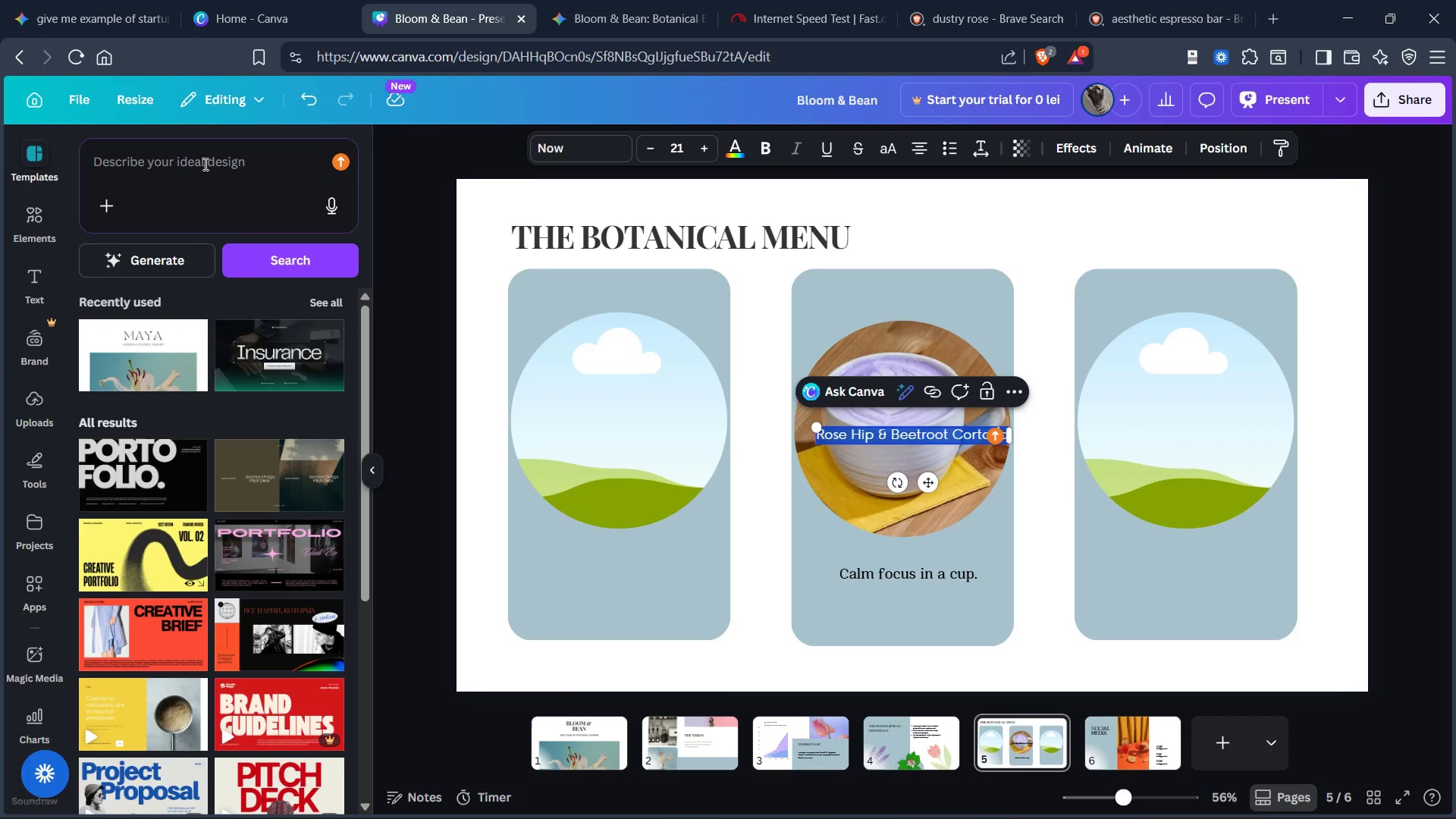 
key(Control+Z)
 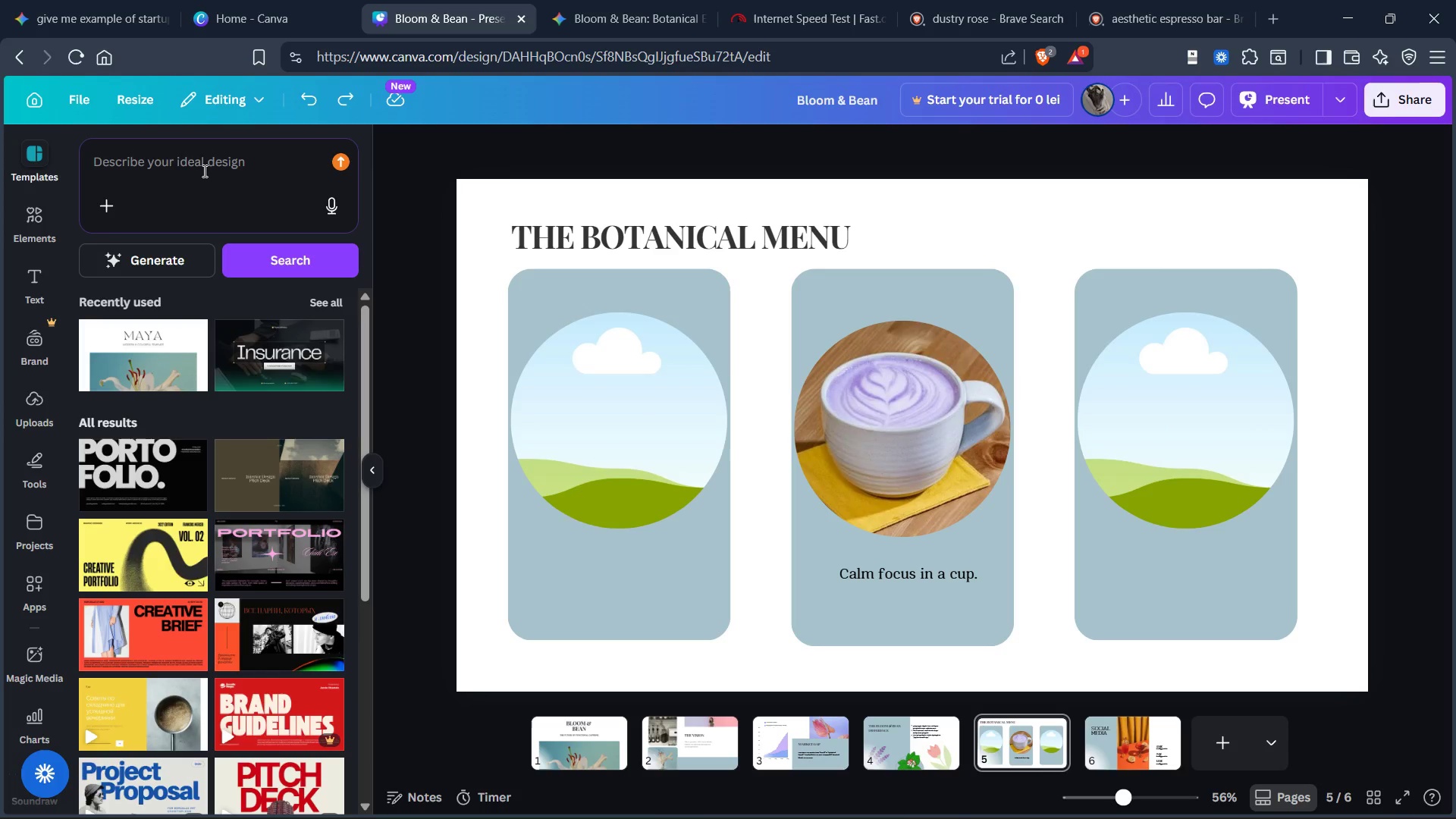 
left_click([203, 171])
 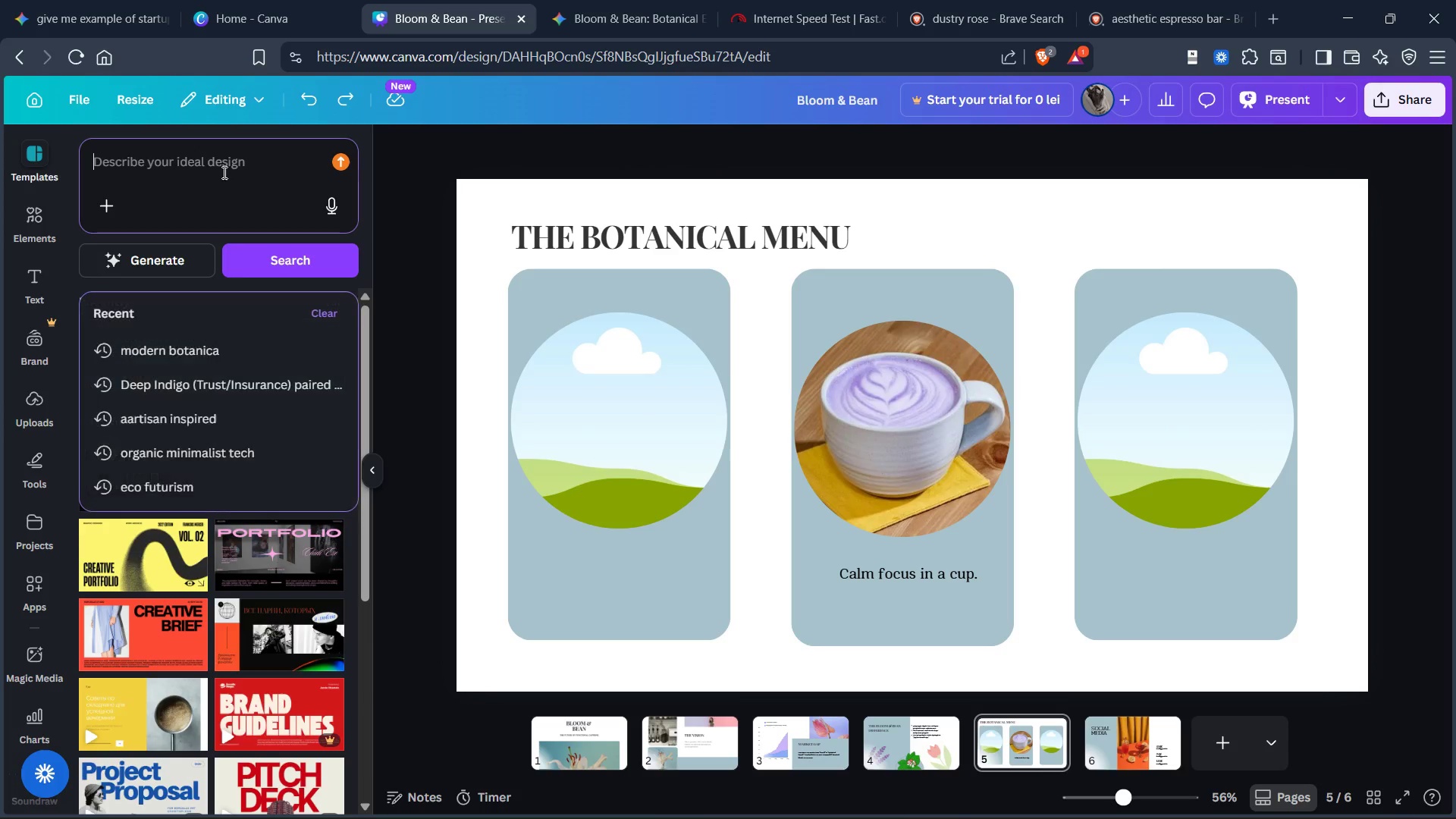 
key(Control+V)
 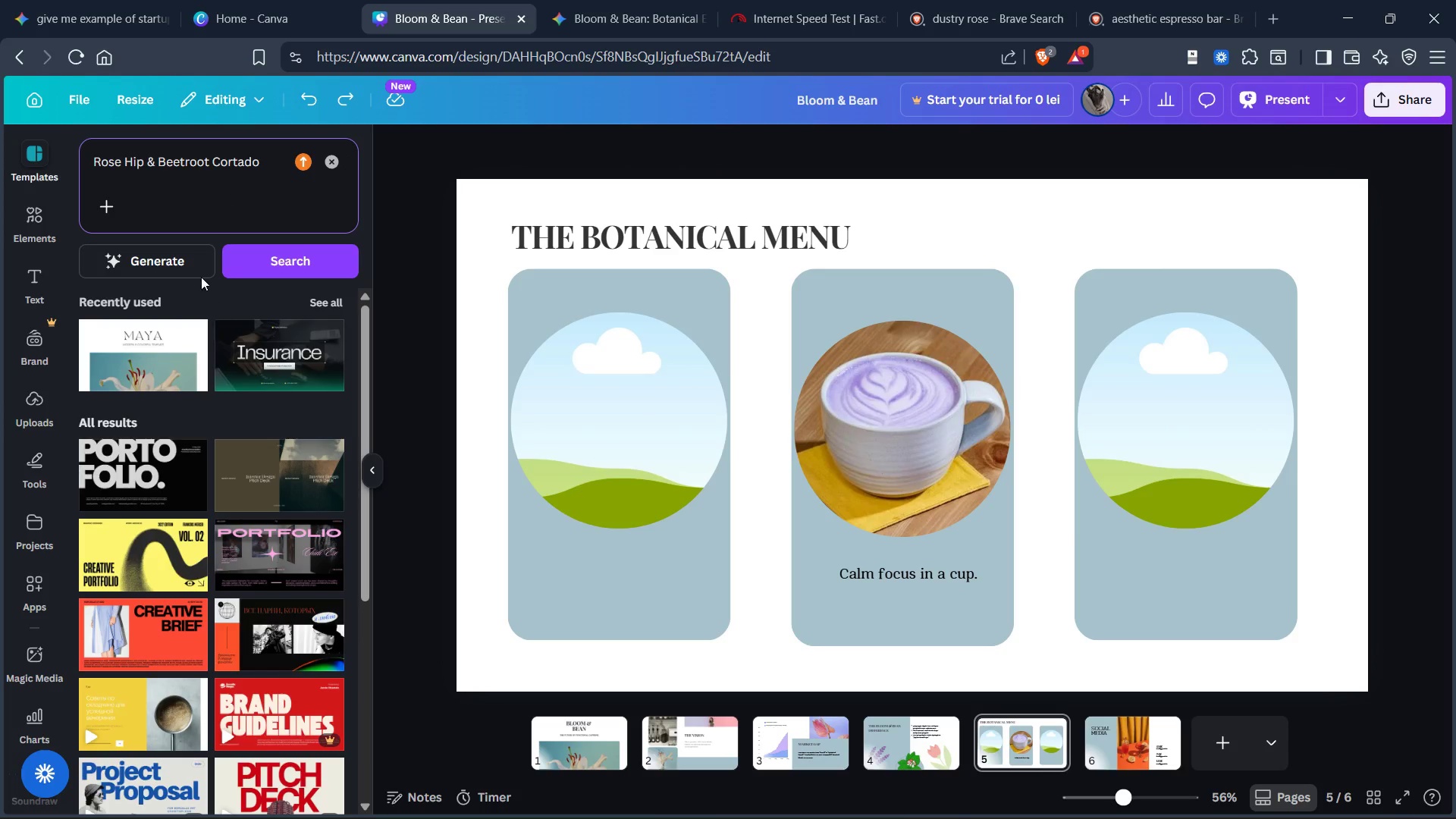 
scroll: coordinate [190, 274], scroll_direction: down, amount: 1.0
 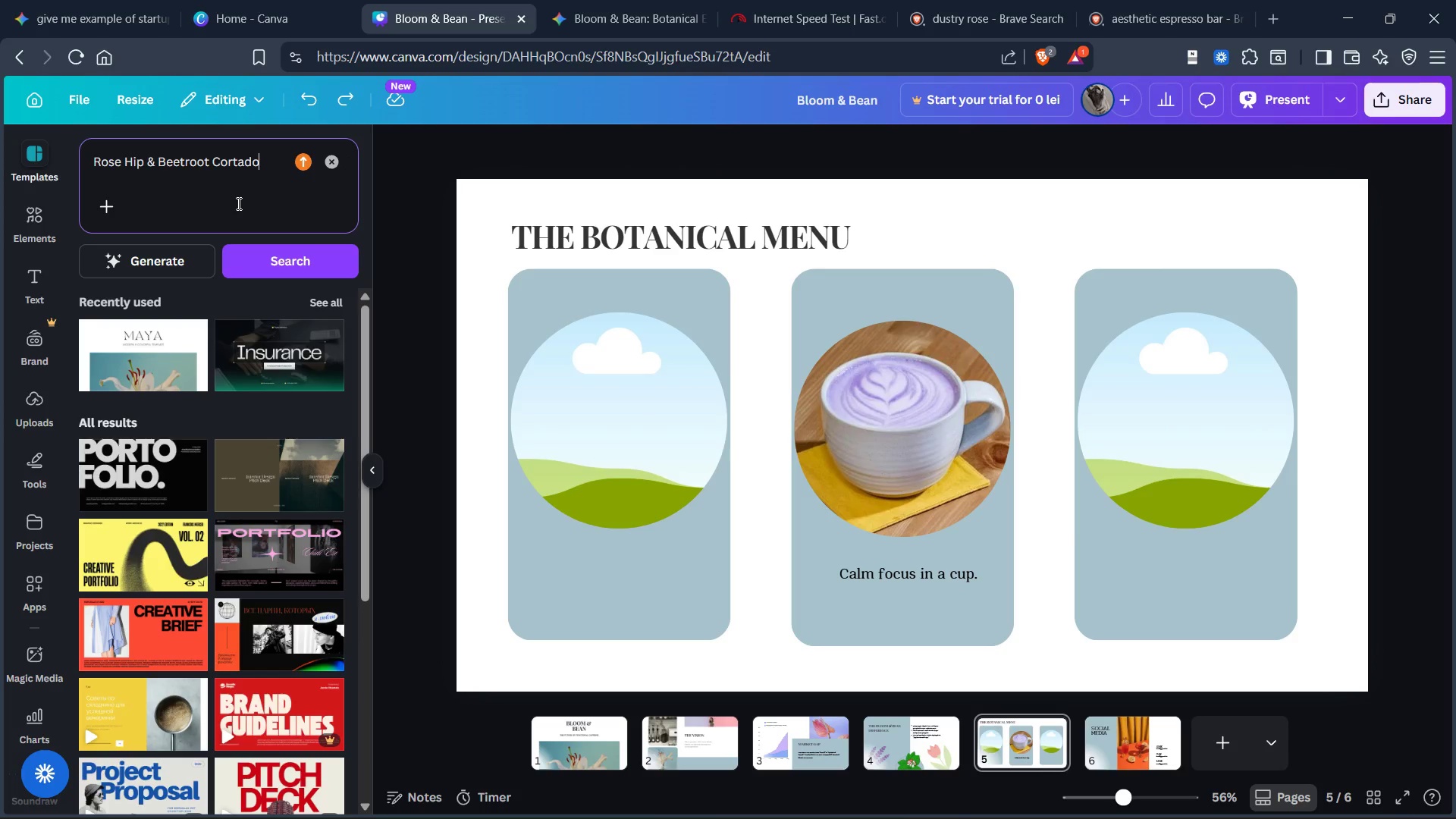 
key(Enter)
 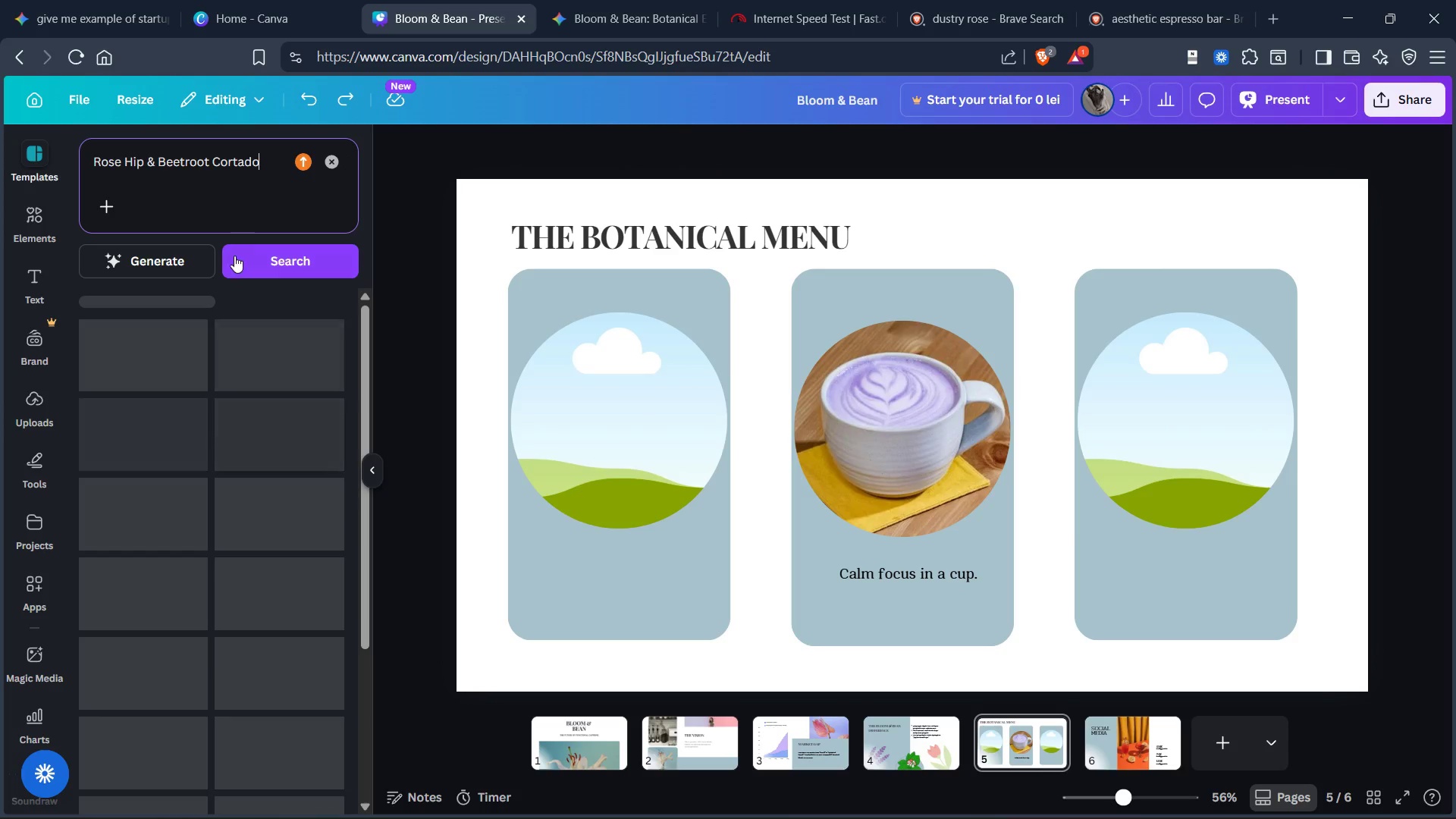 
scroll: coordinate [228, 287], scroll_direction: down, amount: 5.0
 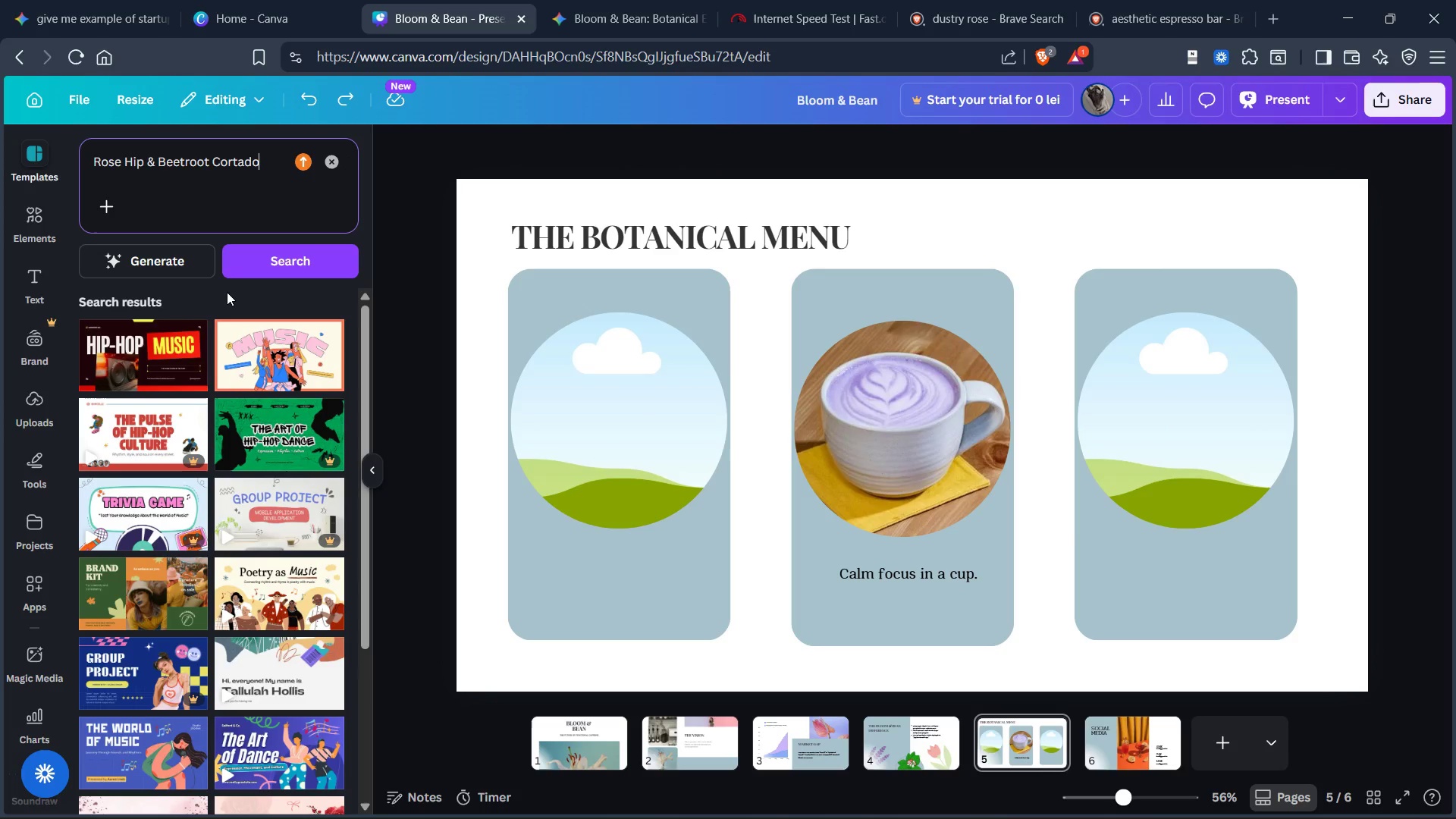 
scroll: coordinate [221, 275], scroll_direction: up, amount: 5.0
 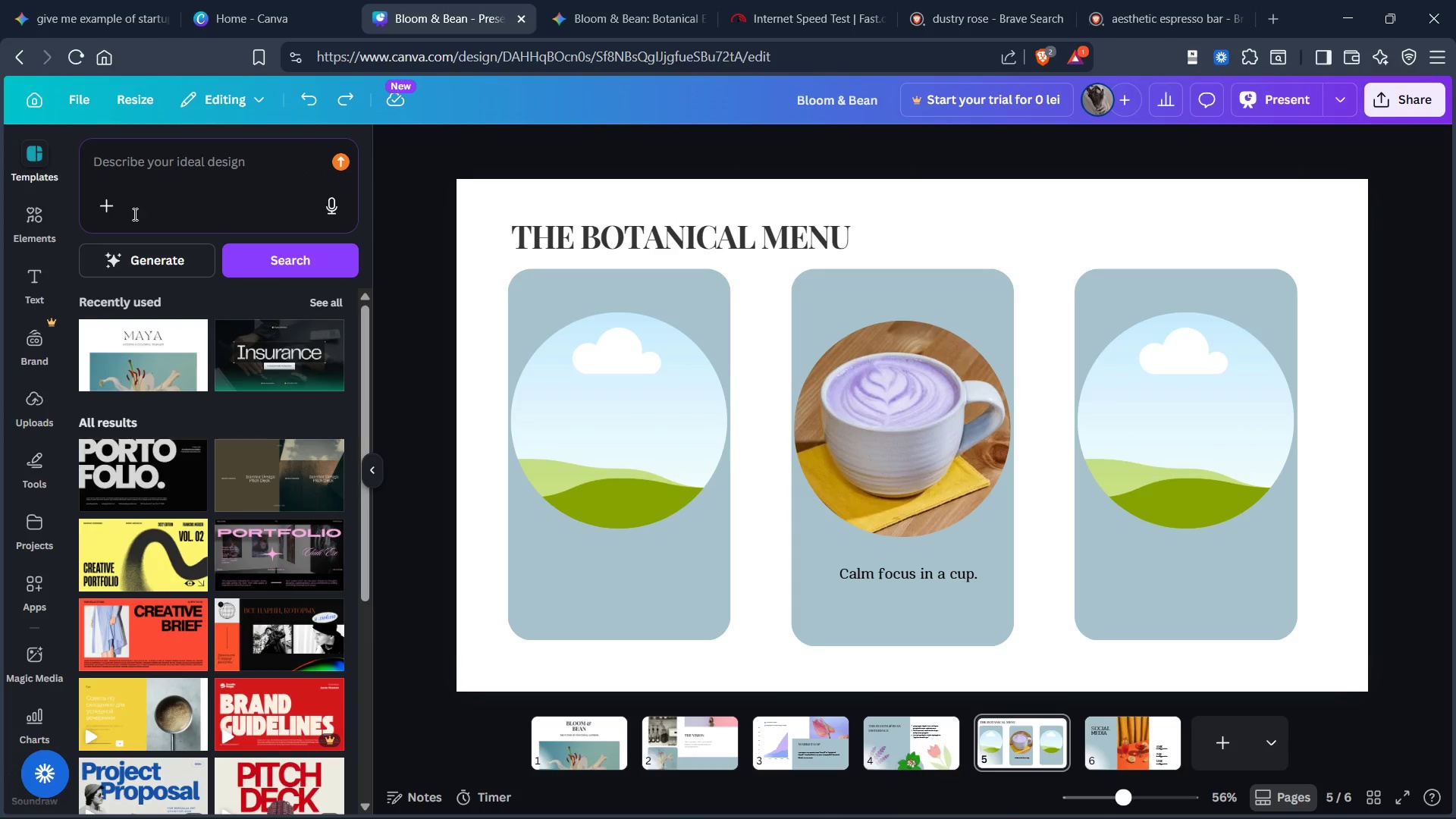 
left_click([31, 221])
 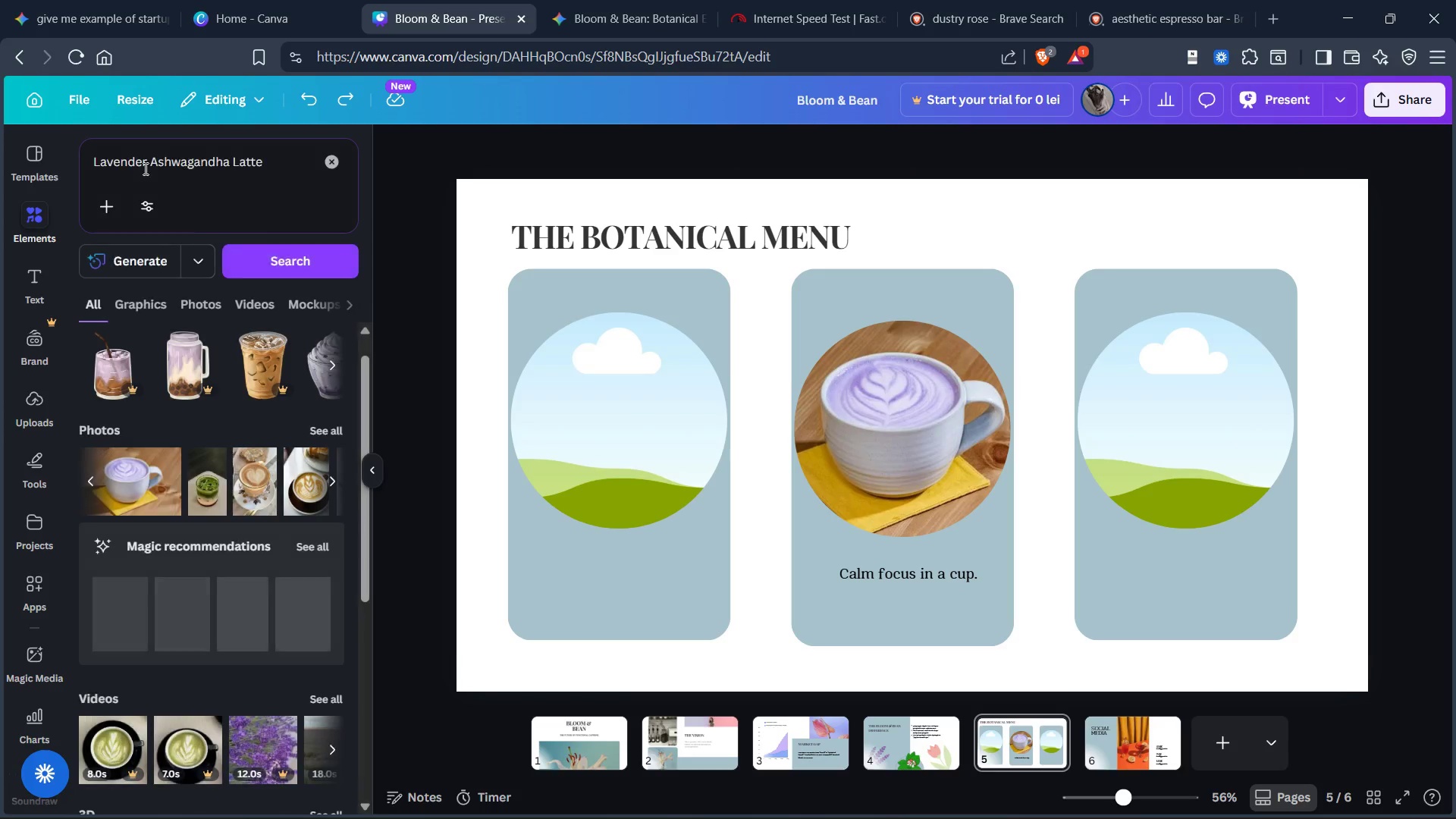 
left_click([145, 168])
 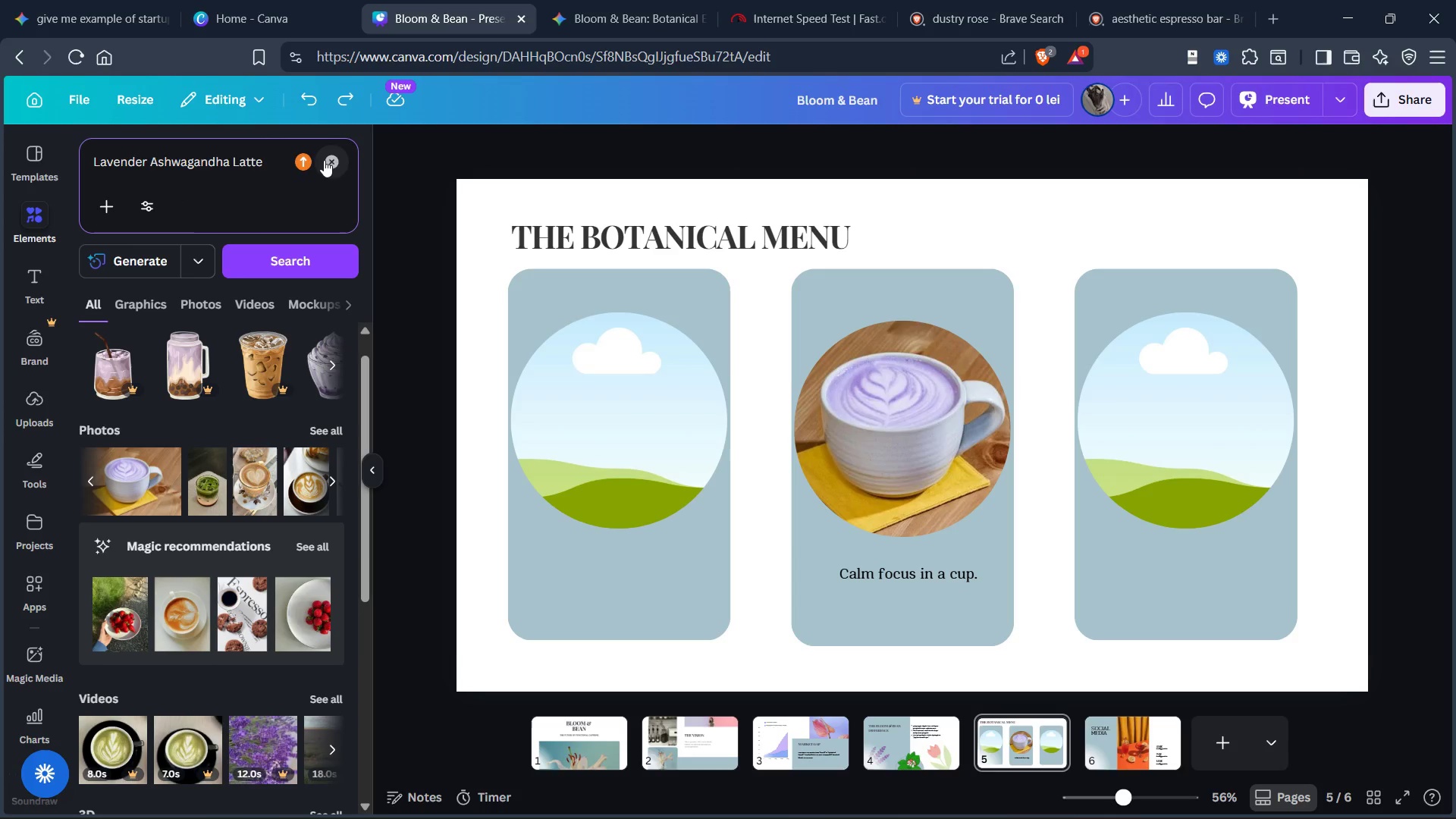 
left_click([333, 158])
 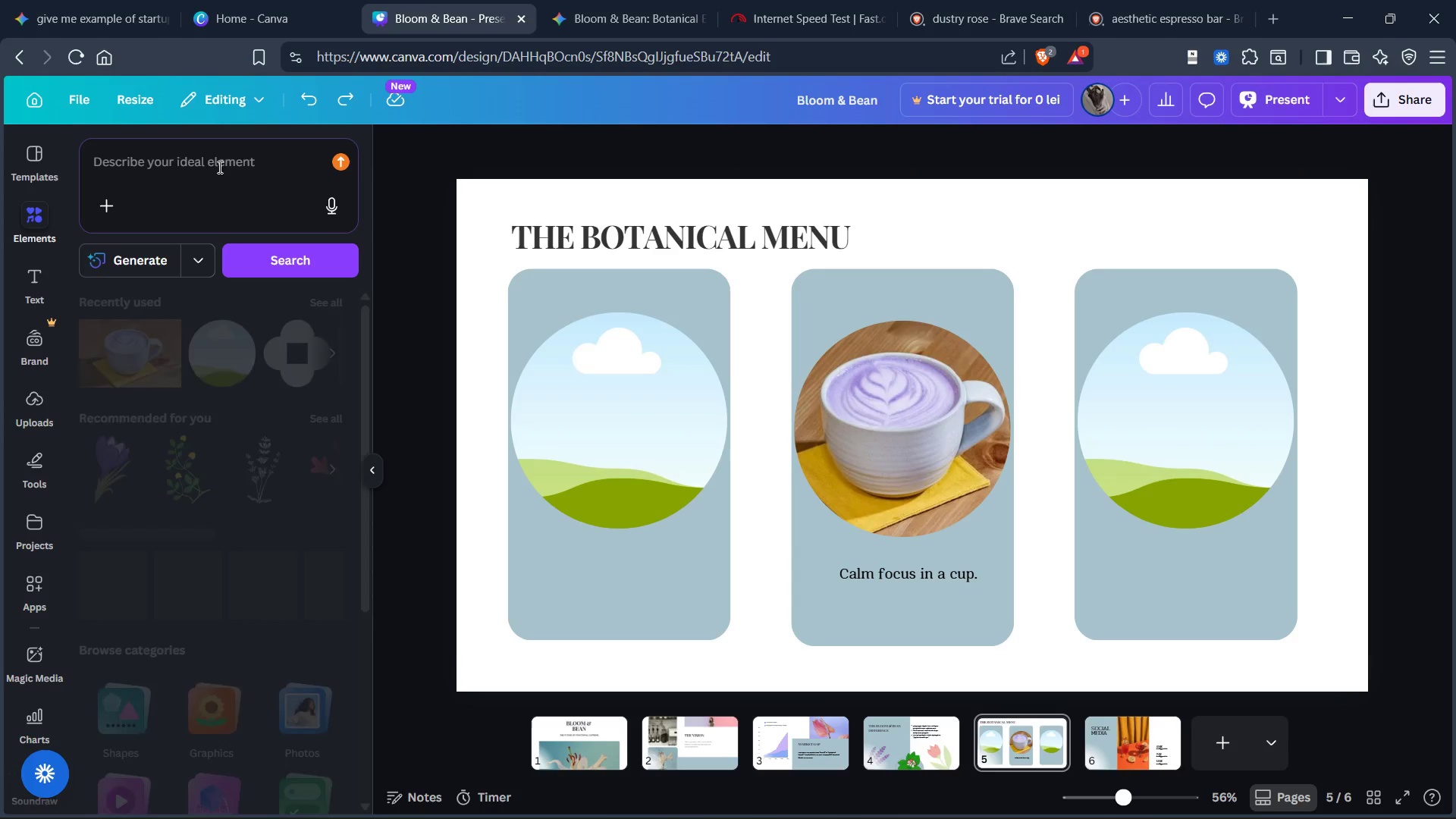 
left_click([218, 166])
 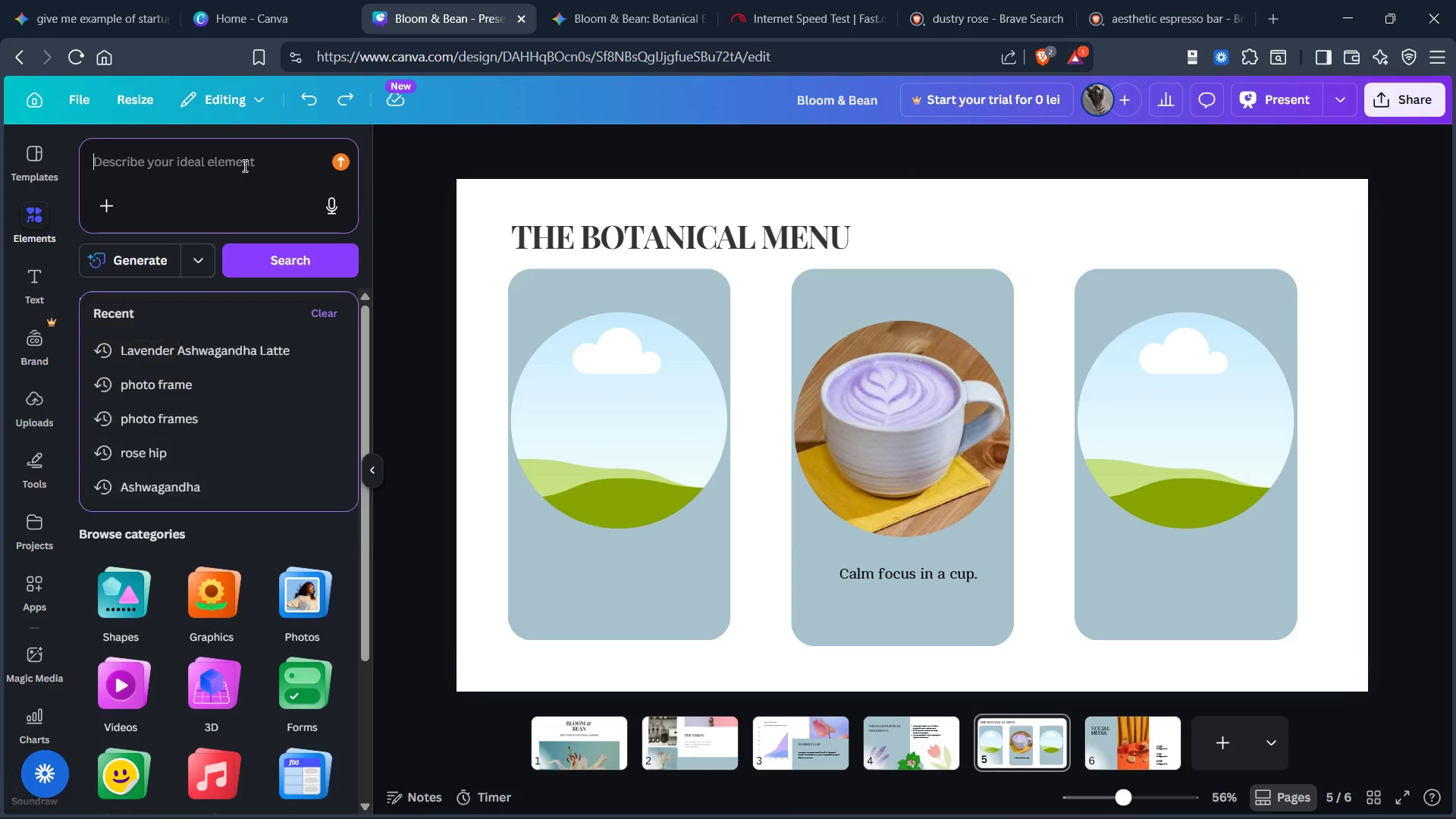 
key(Control+V)
 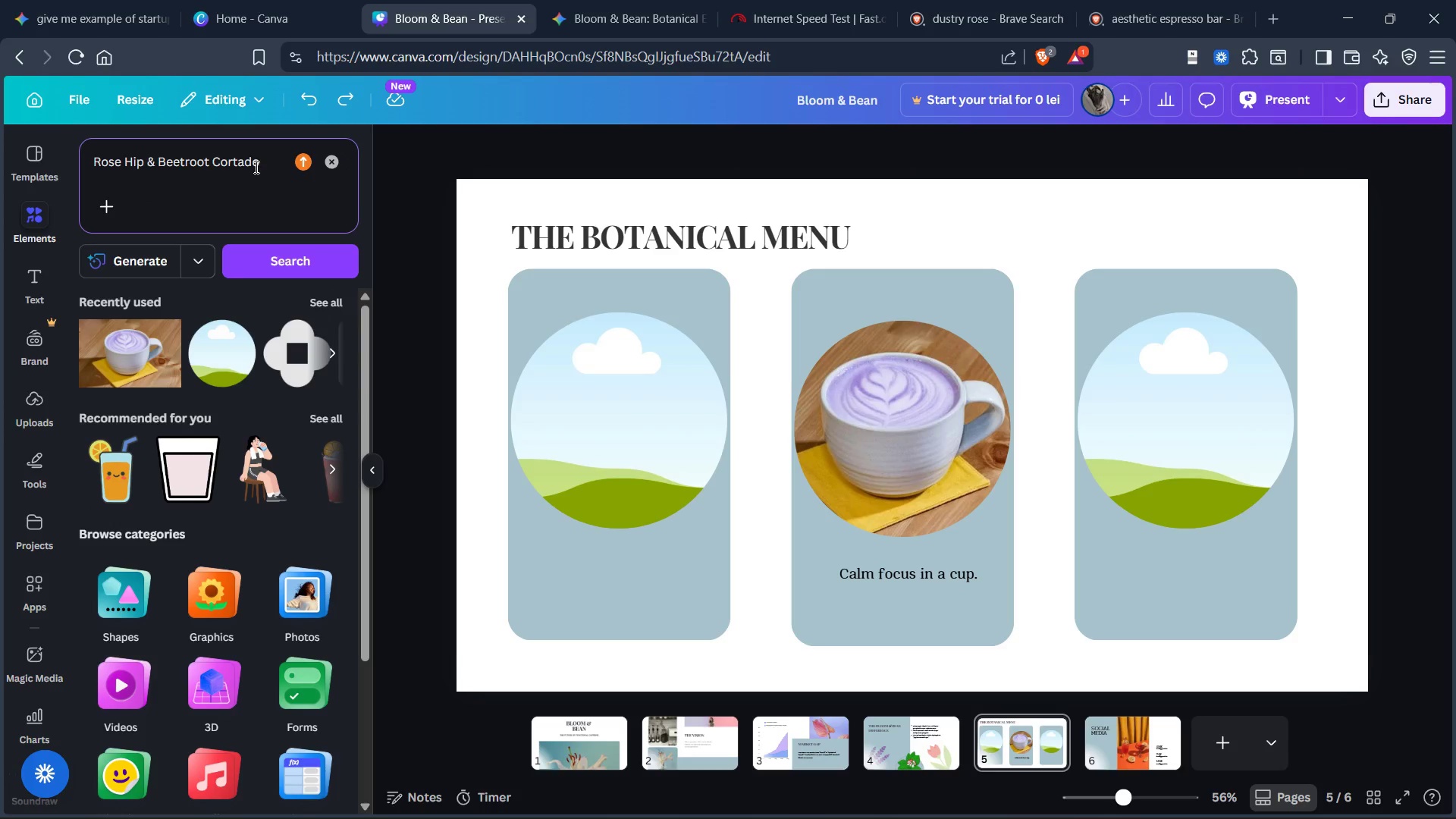 
key(Enter)
 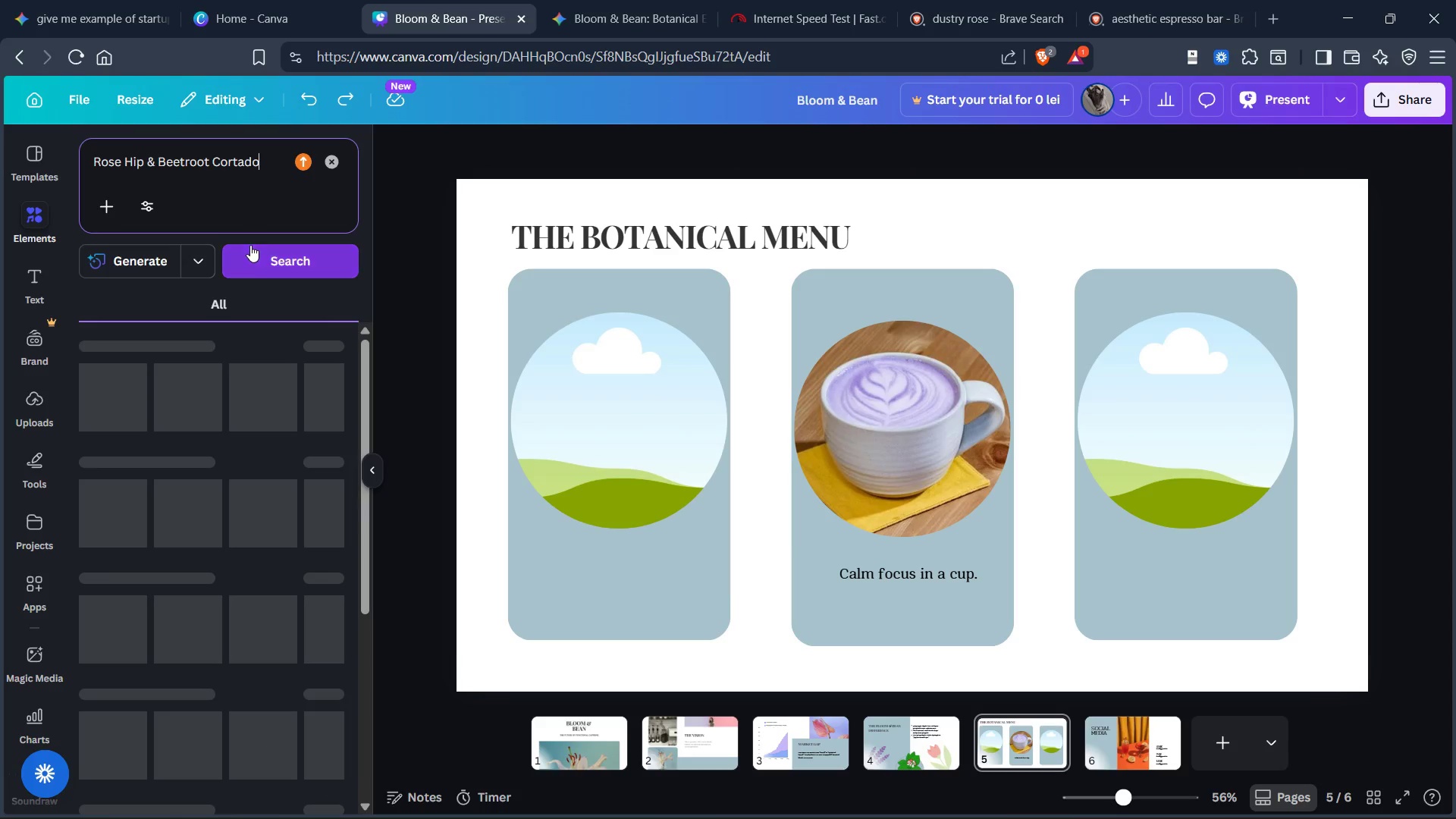 
scroll: coordinate [283, 399], scroll_direction: down, amount: 5.0
 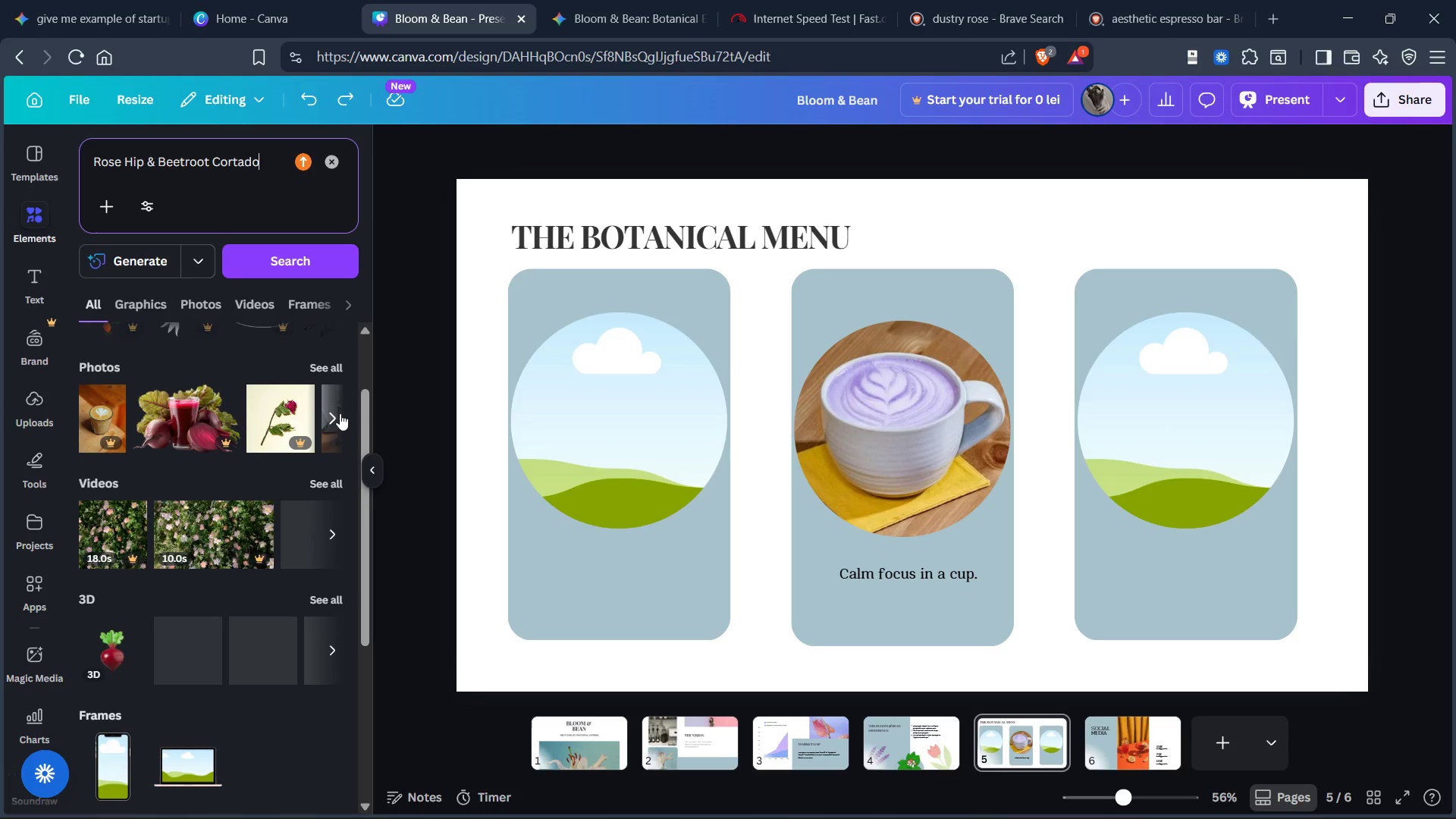 
left_click([333, 413])
 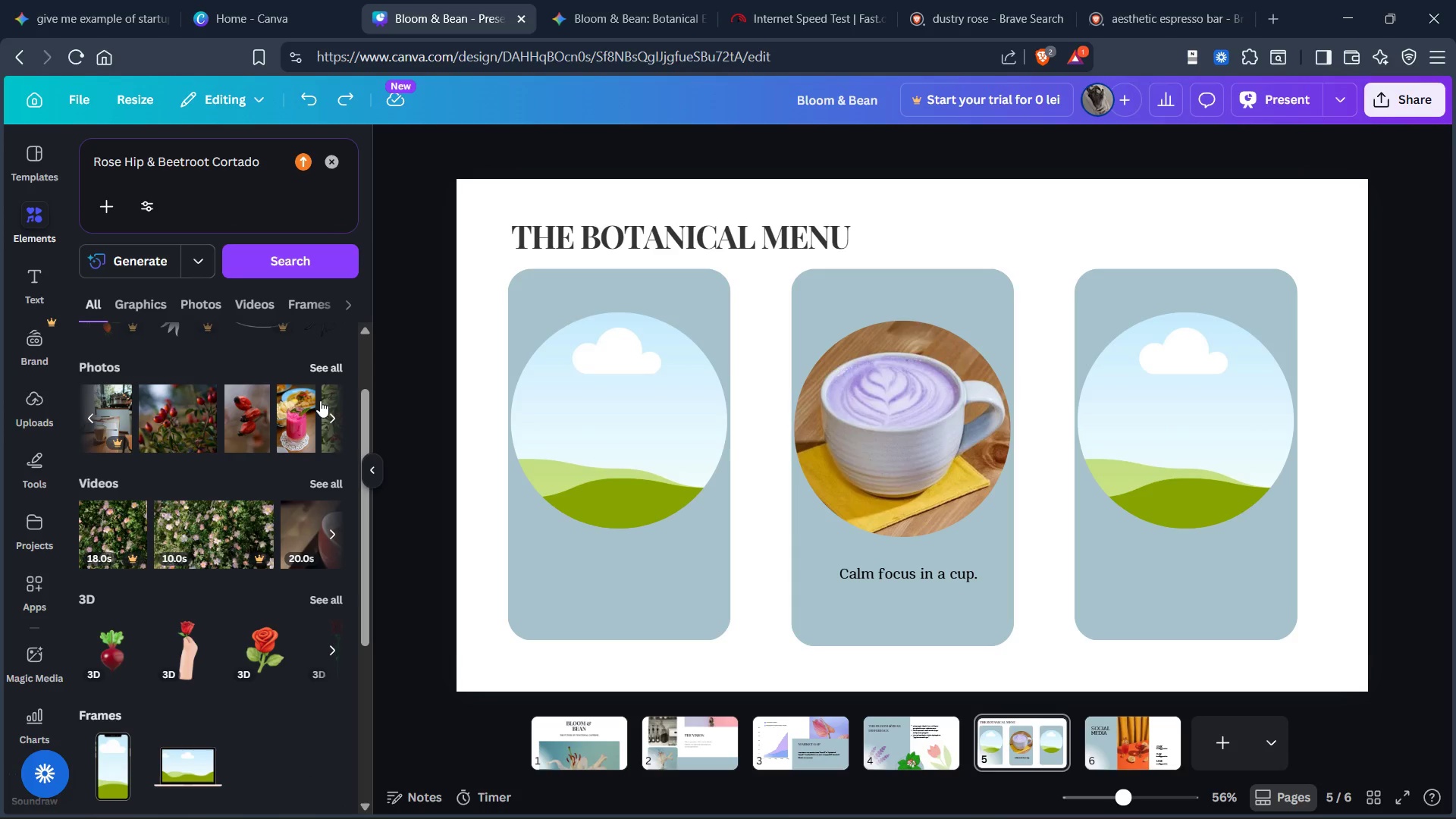 
left_click([300, 411])
 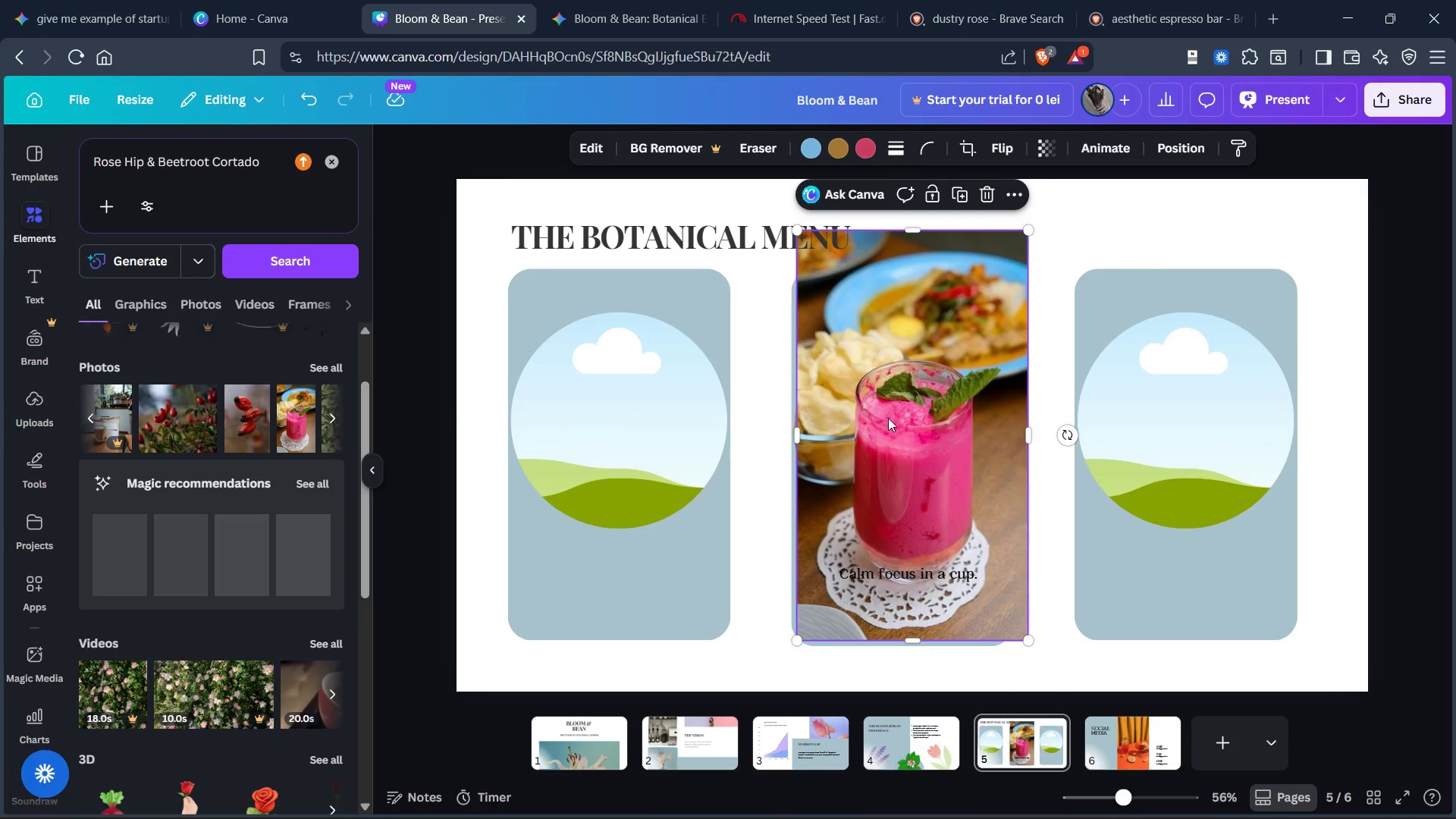 
left_click_drag(start_coordinate=[907, 419], to_coordinate=[669, 414])
 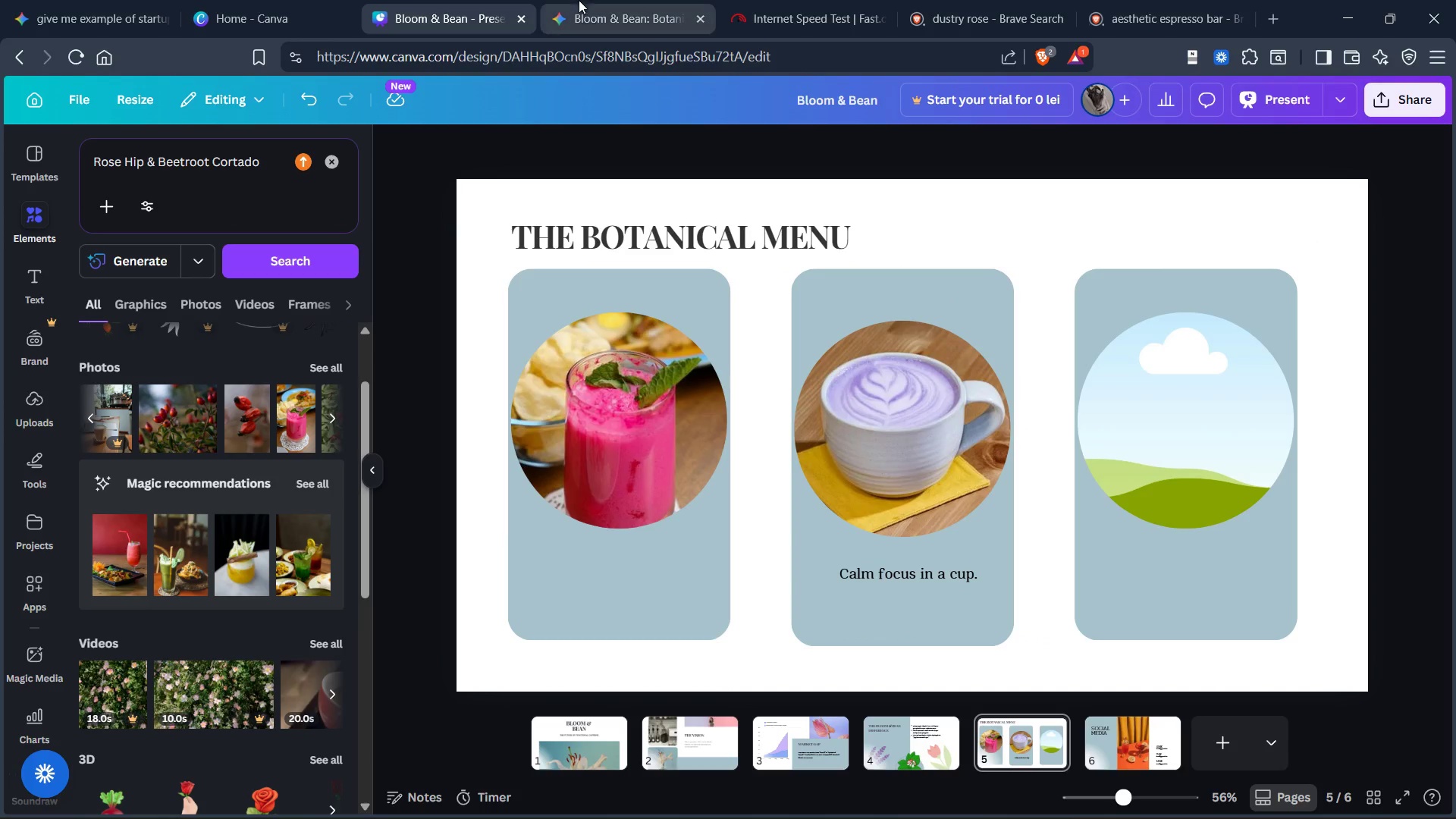 
left_click([605, 23])
 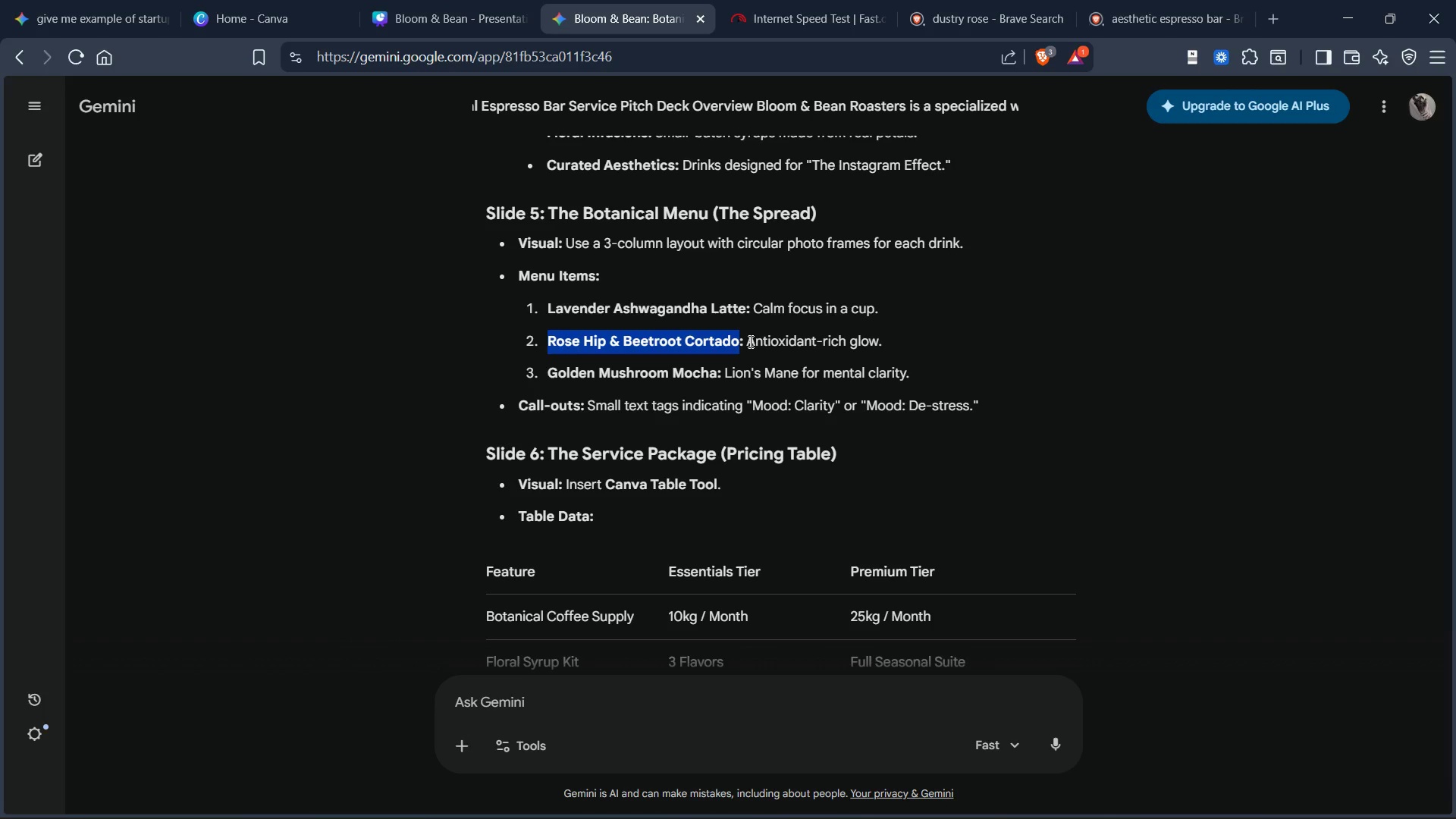 
left_click_drag(start_coordinate=[746, 341], to_coordinate=[881, 334])
 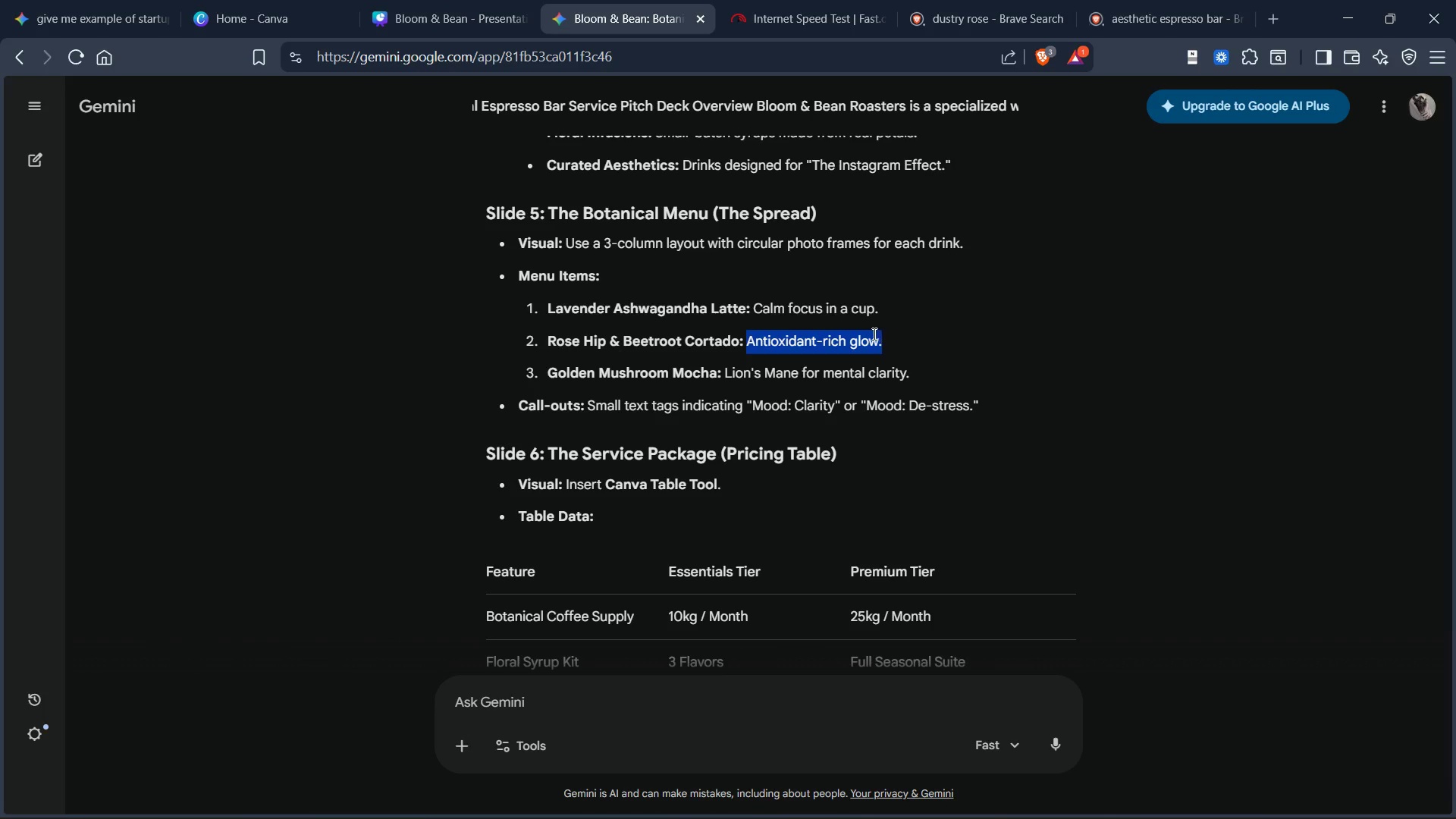 
key(Control+C)
 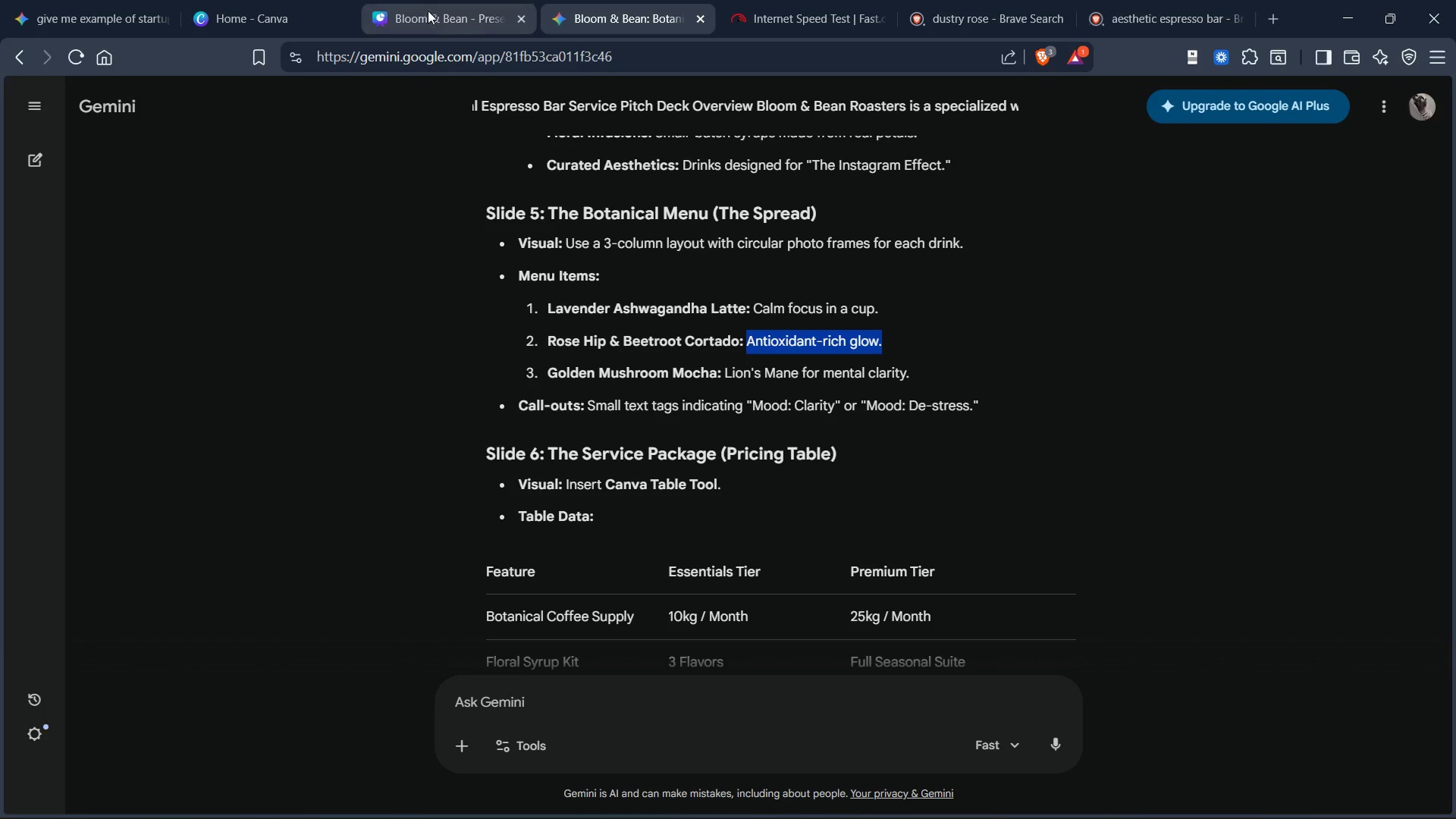 
left_click([425, 17])
 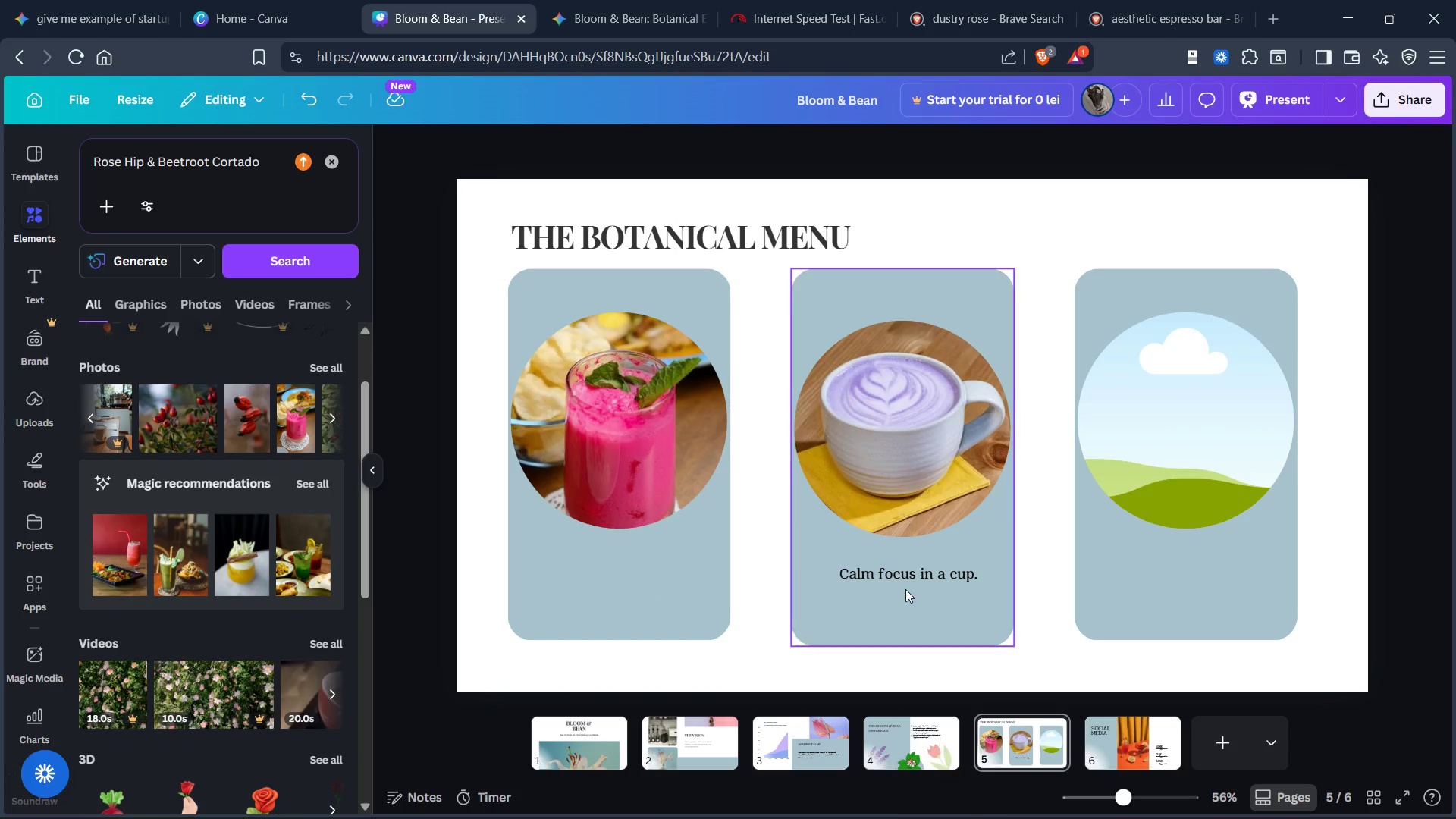 
left_click([908, 578])
 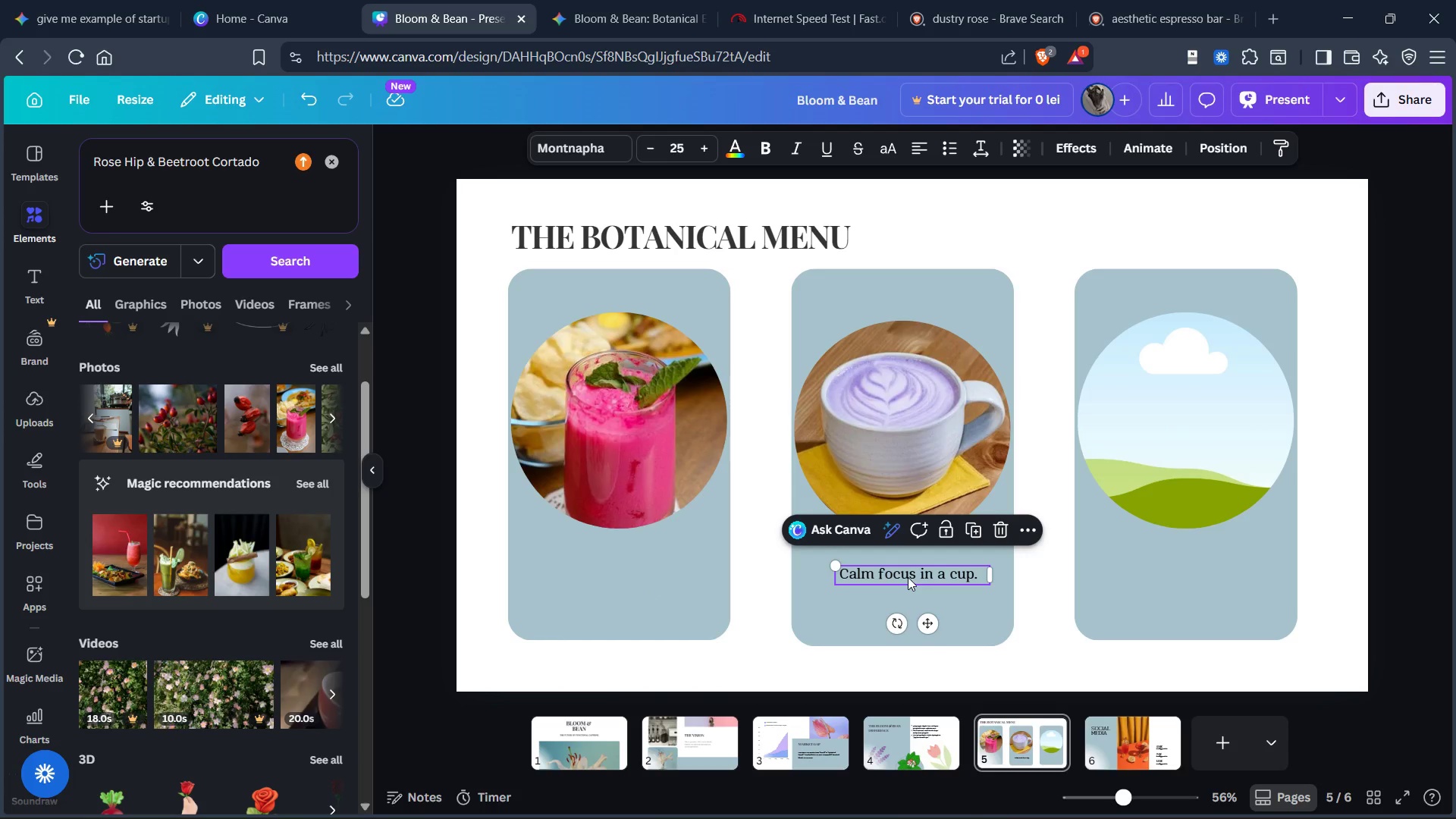 
key(Control+D)
 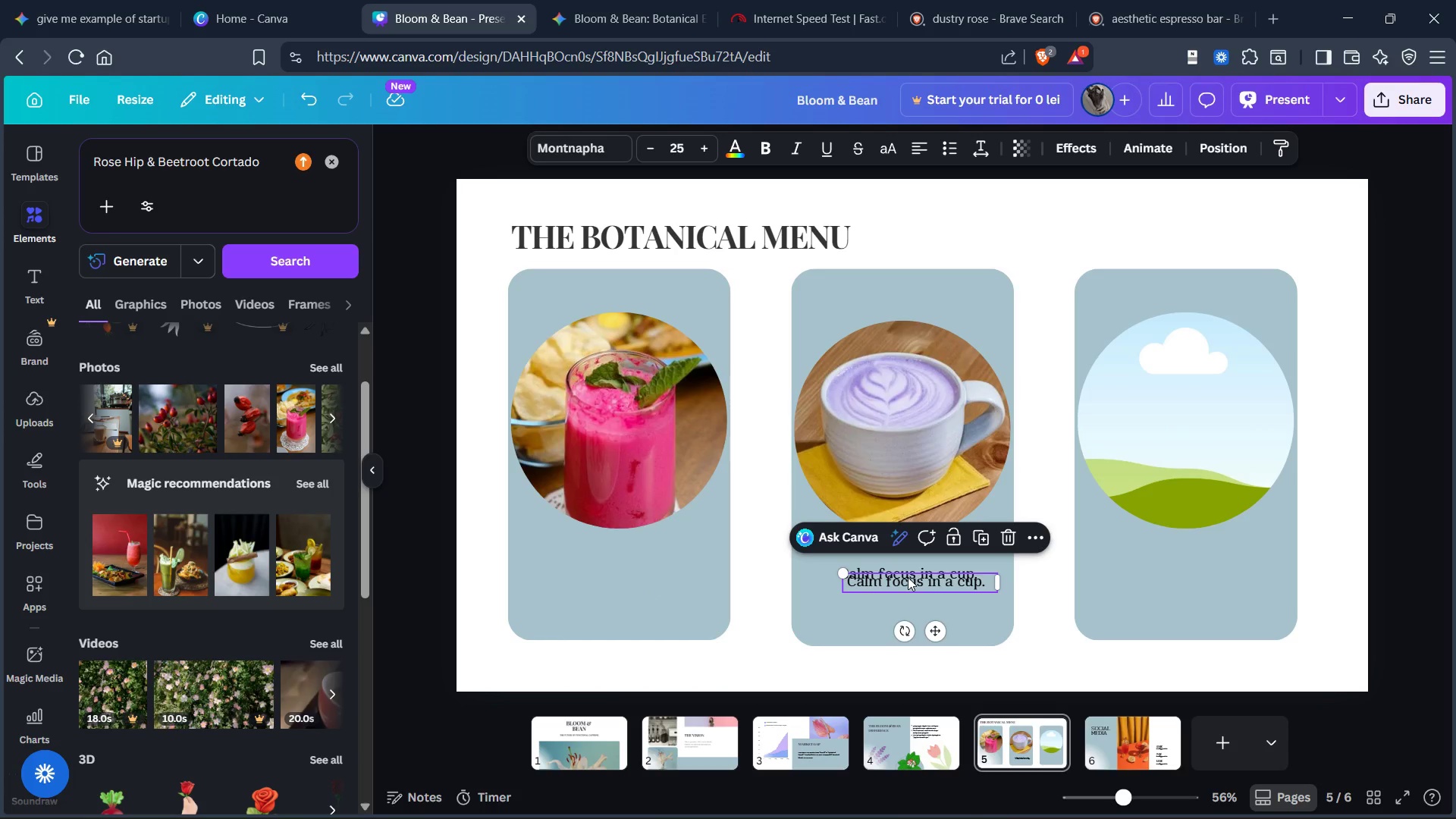 
key(Control+D)
 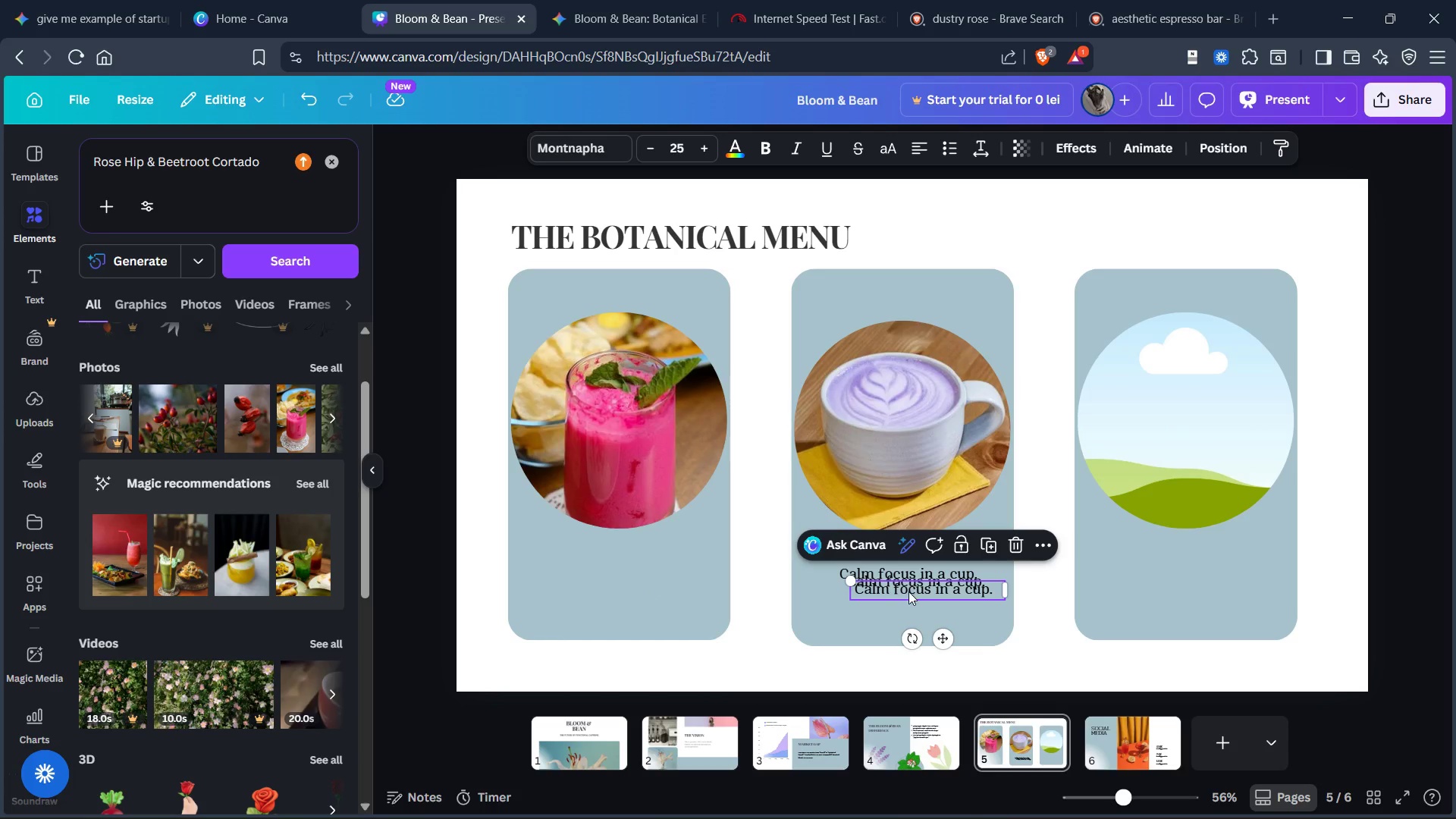 
left_click_drag(start_coordinate=[908, 591], to_coordinate=[609, 578])
 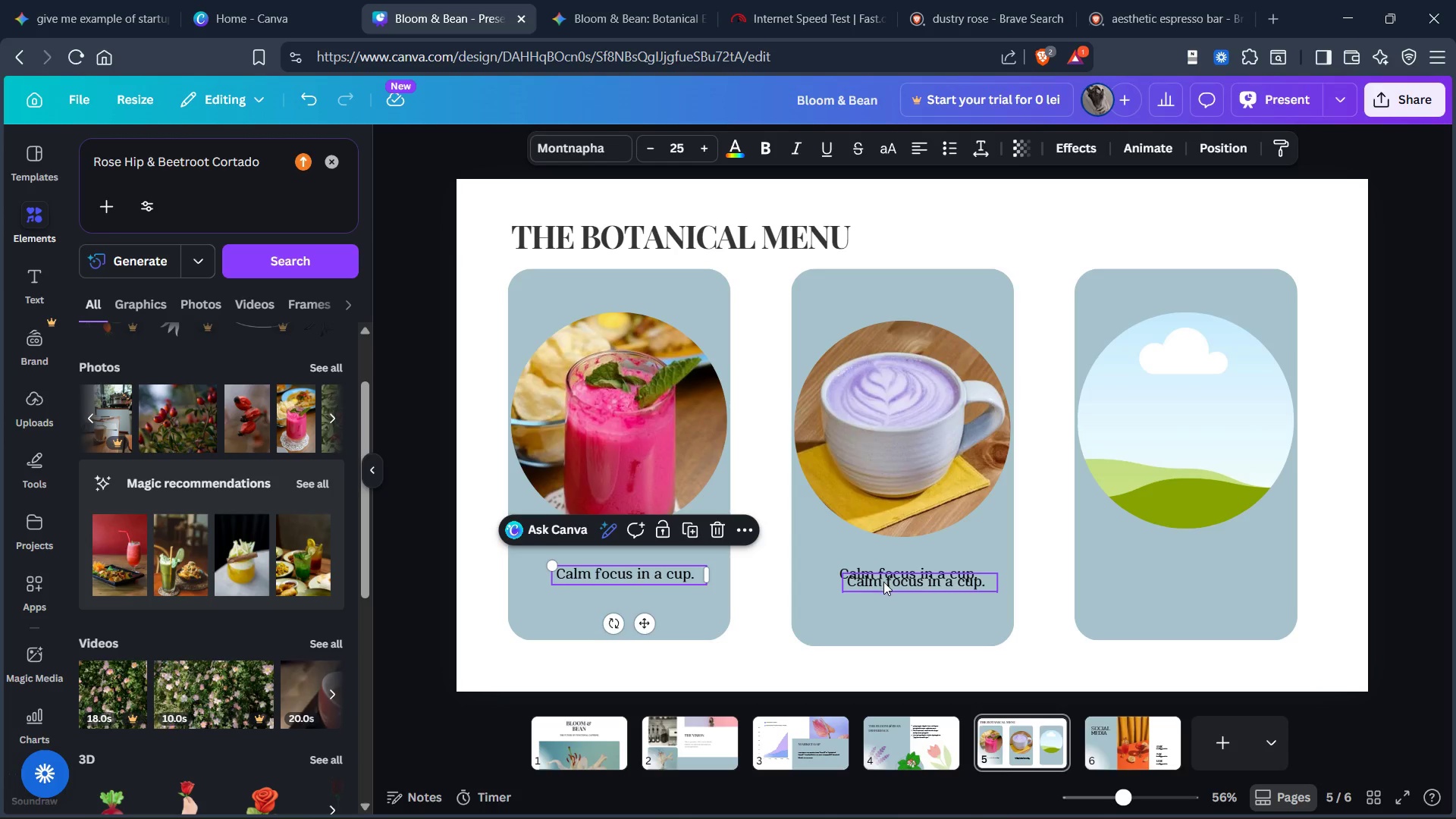 
left_click_drag(start_coordinate=[883, 582], to_coordinate=[1156, 573])
 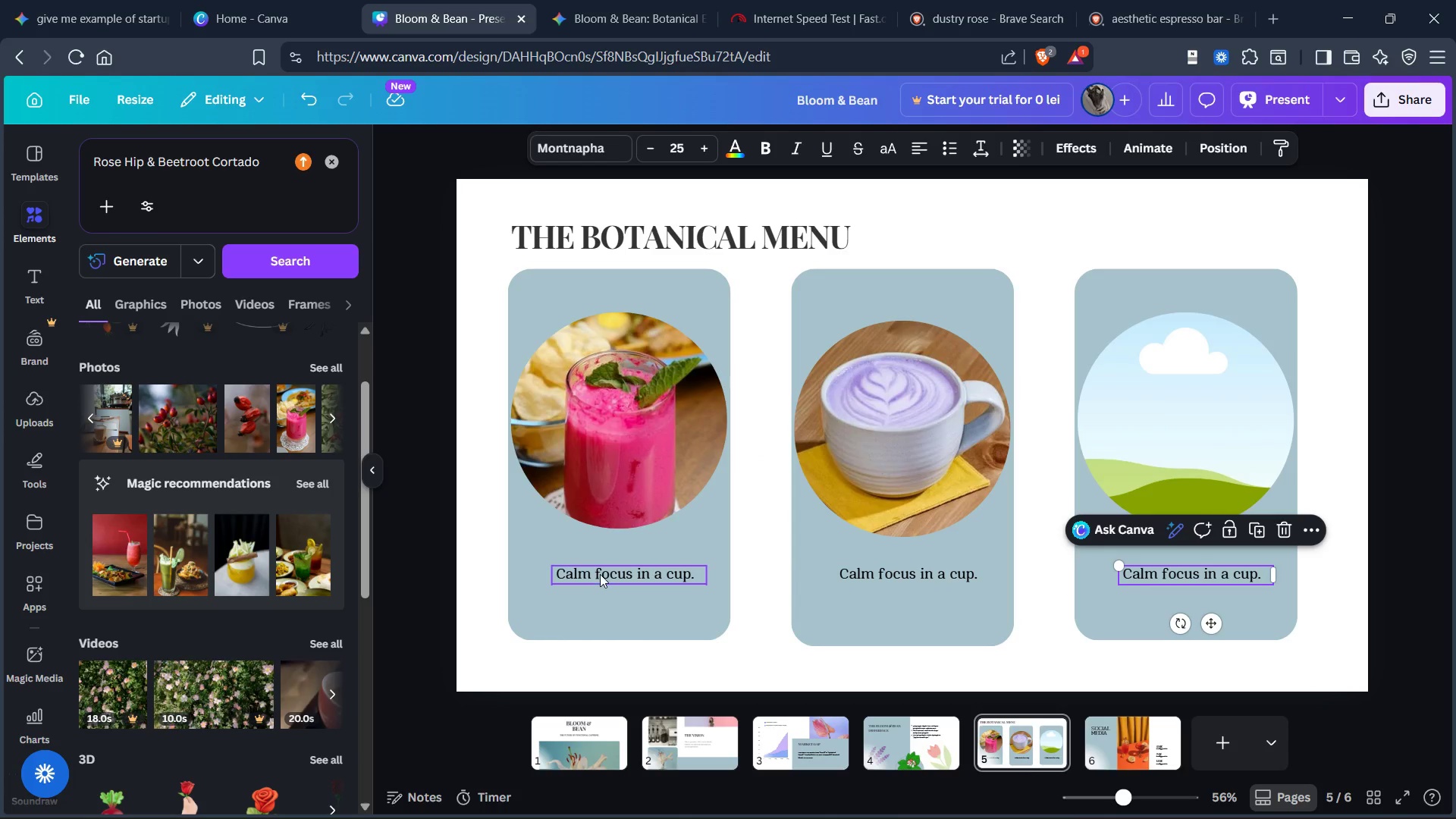 
left_click([599, 573])
 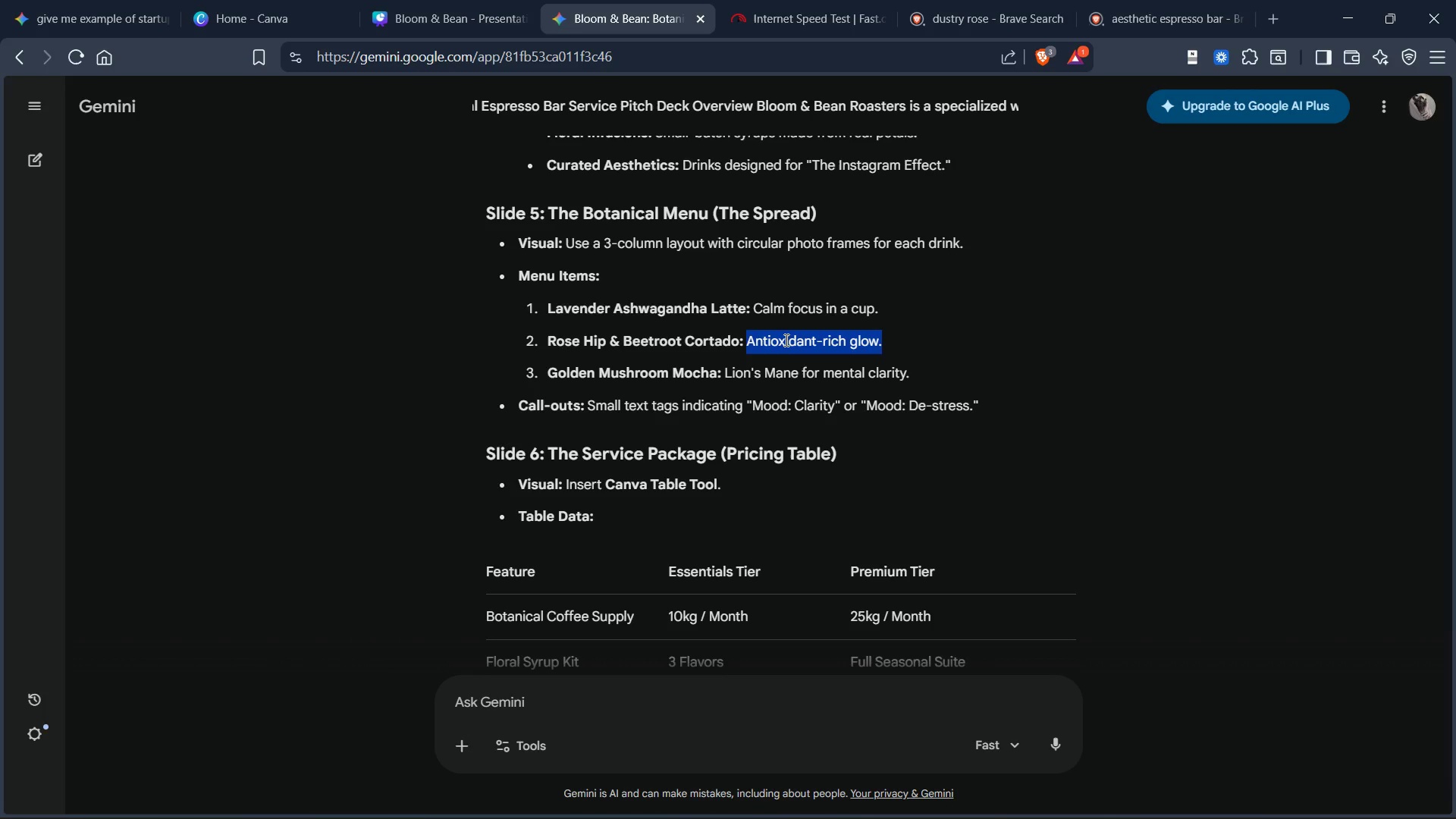 
left_click([819, 364])
 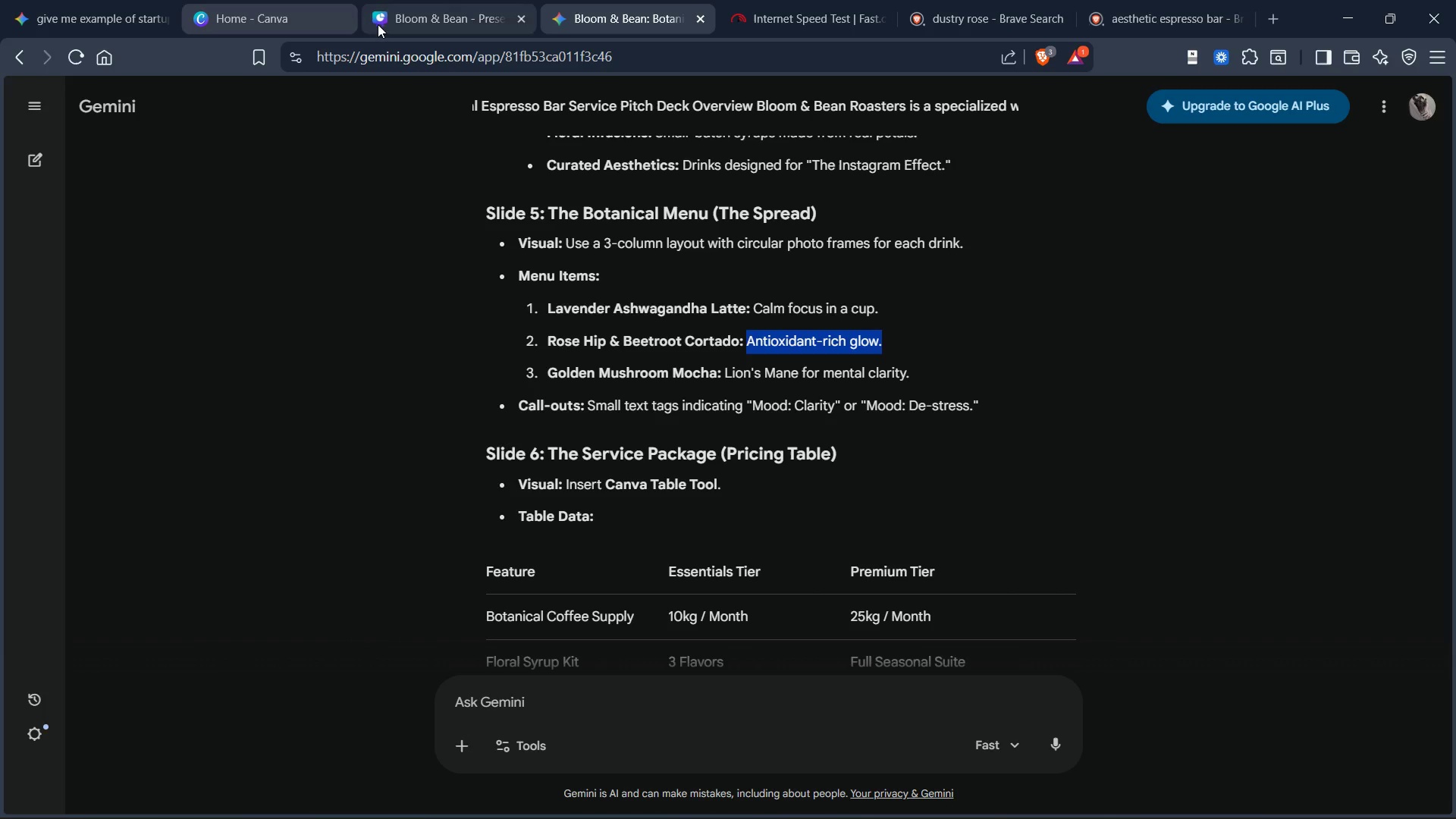 
left_click([413, 21])
 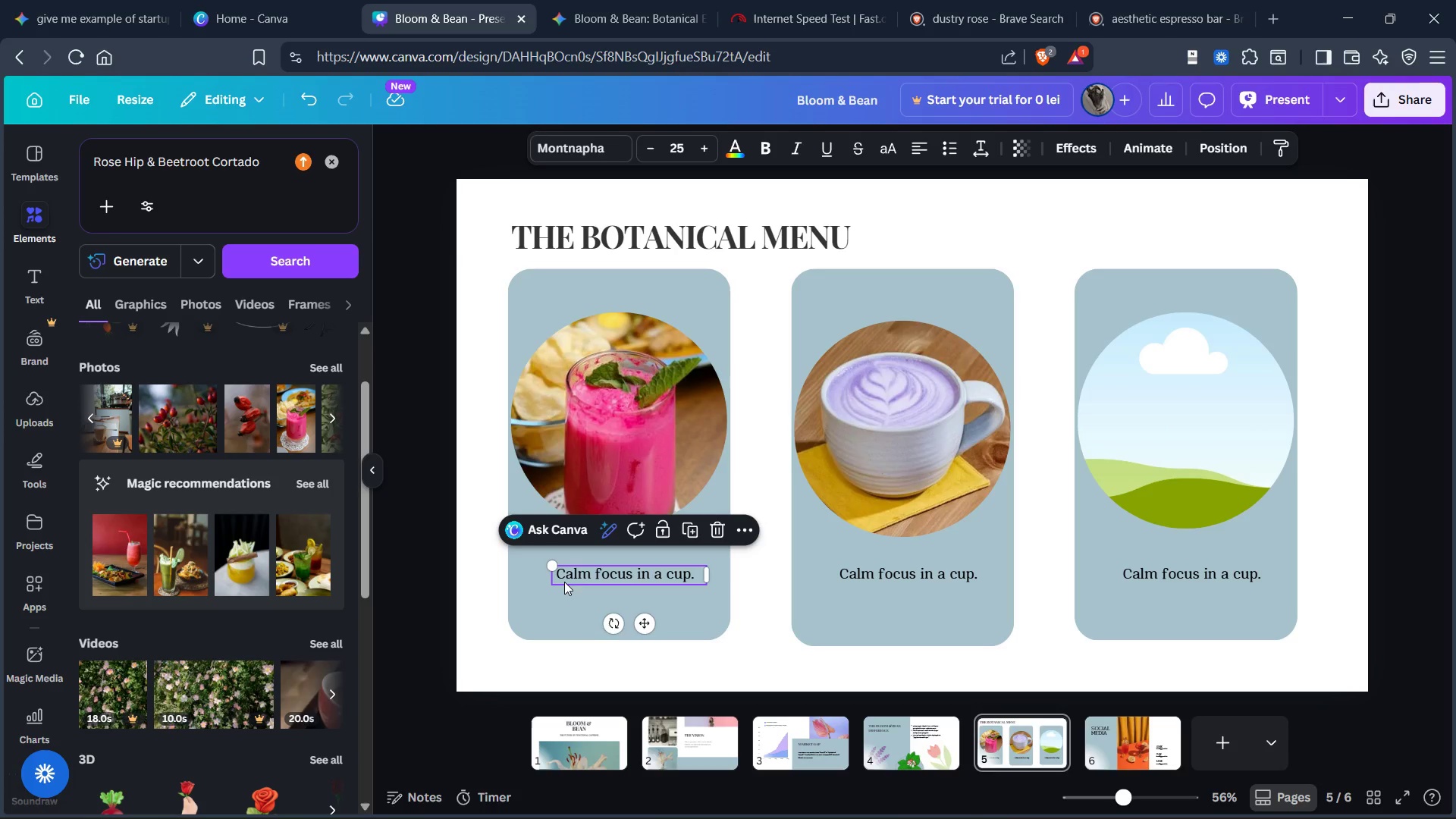 
double_click([565, 573])
 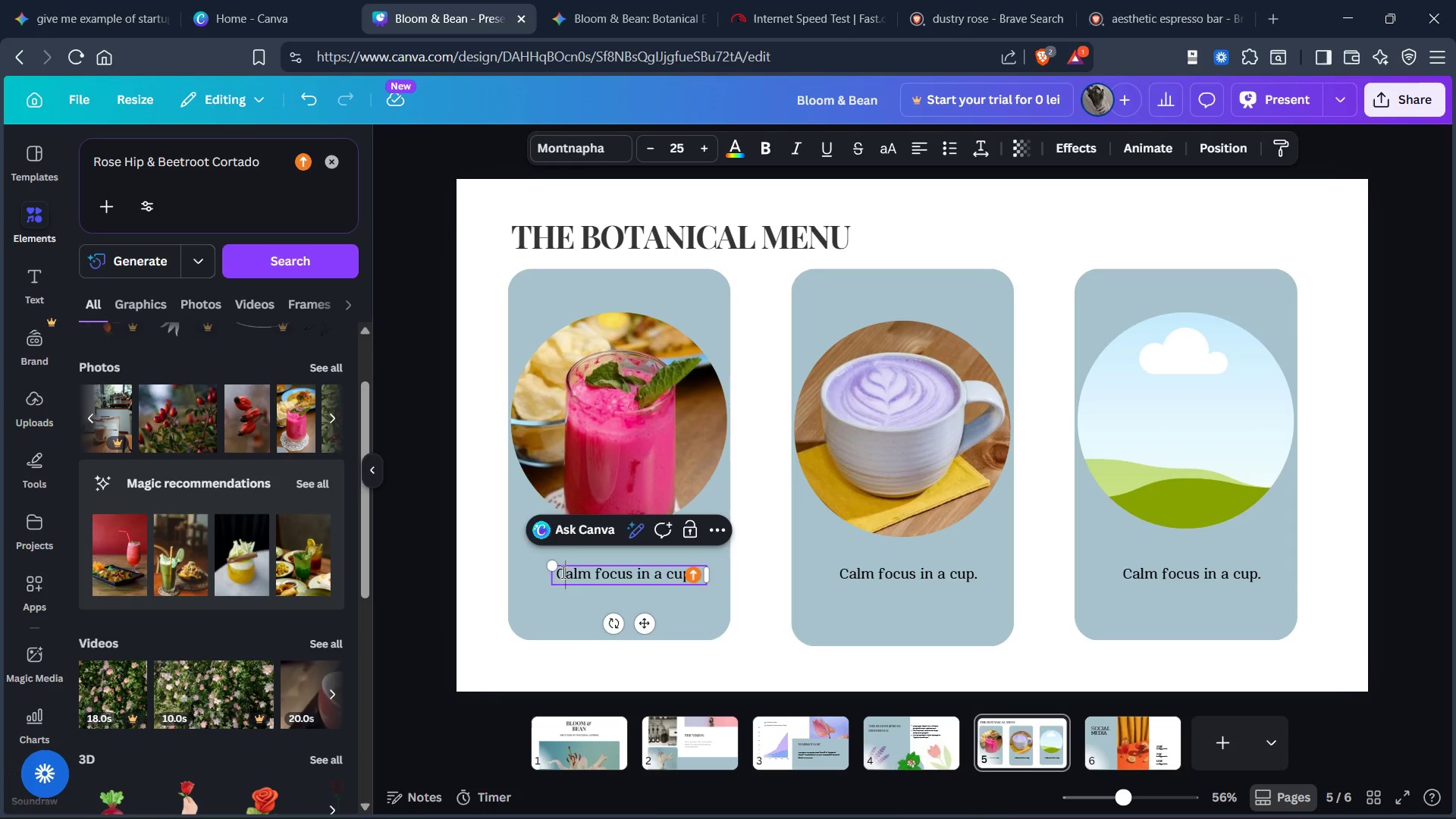 
double_click([563, 571])
 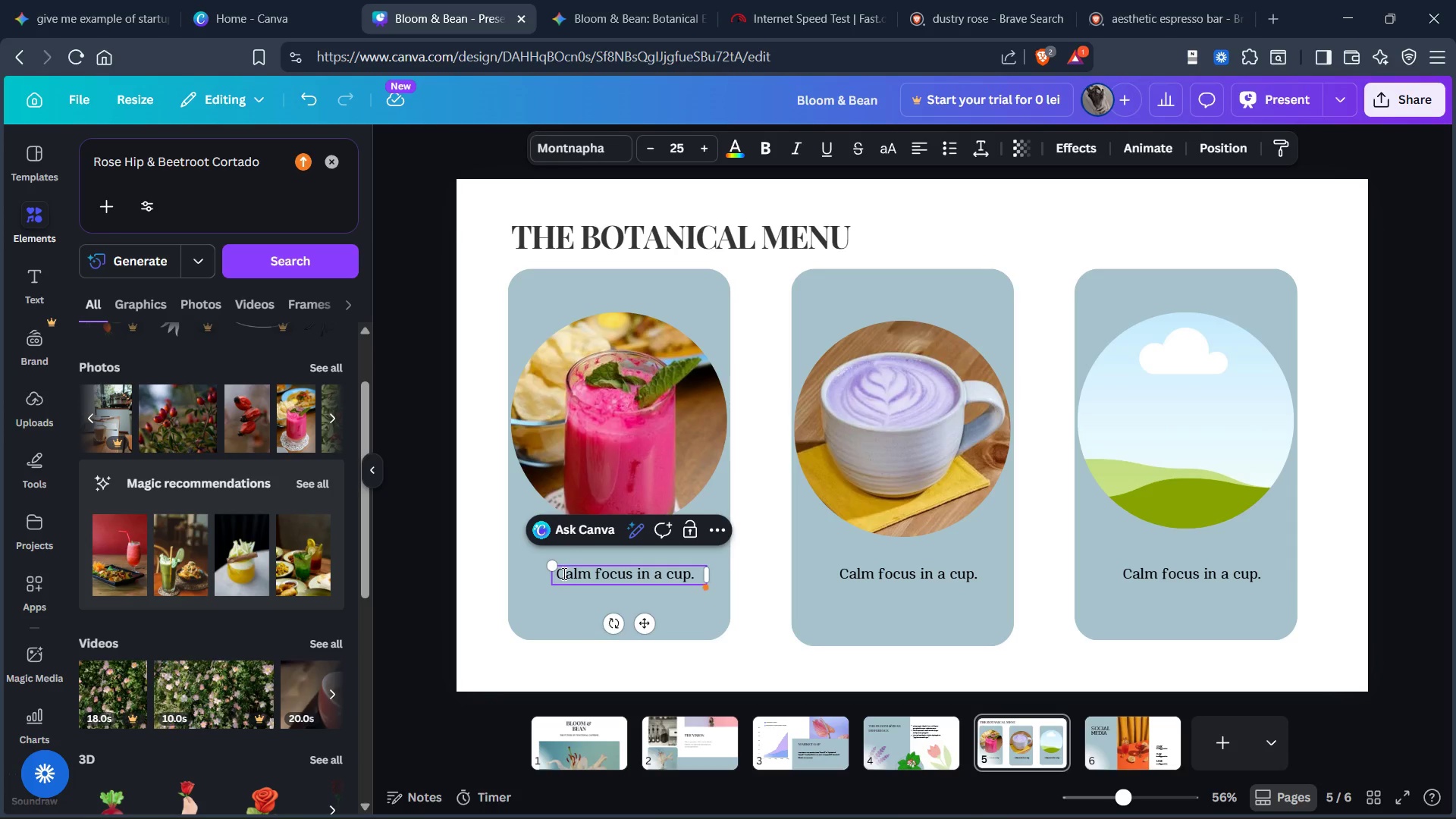 
key(Control+A)
 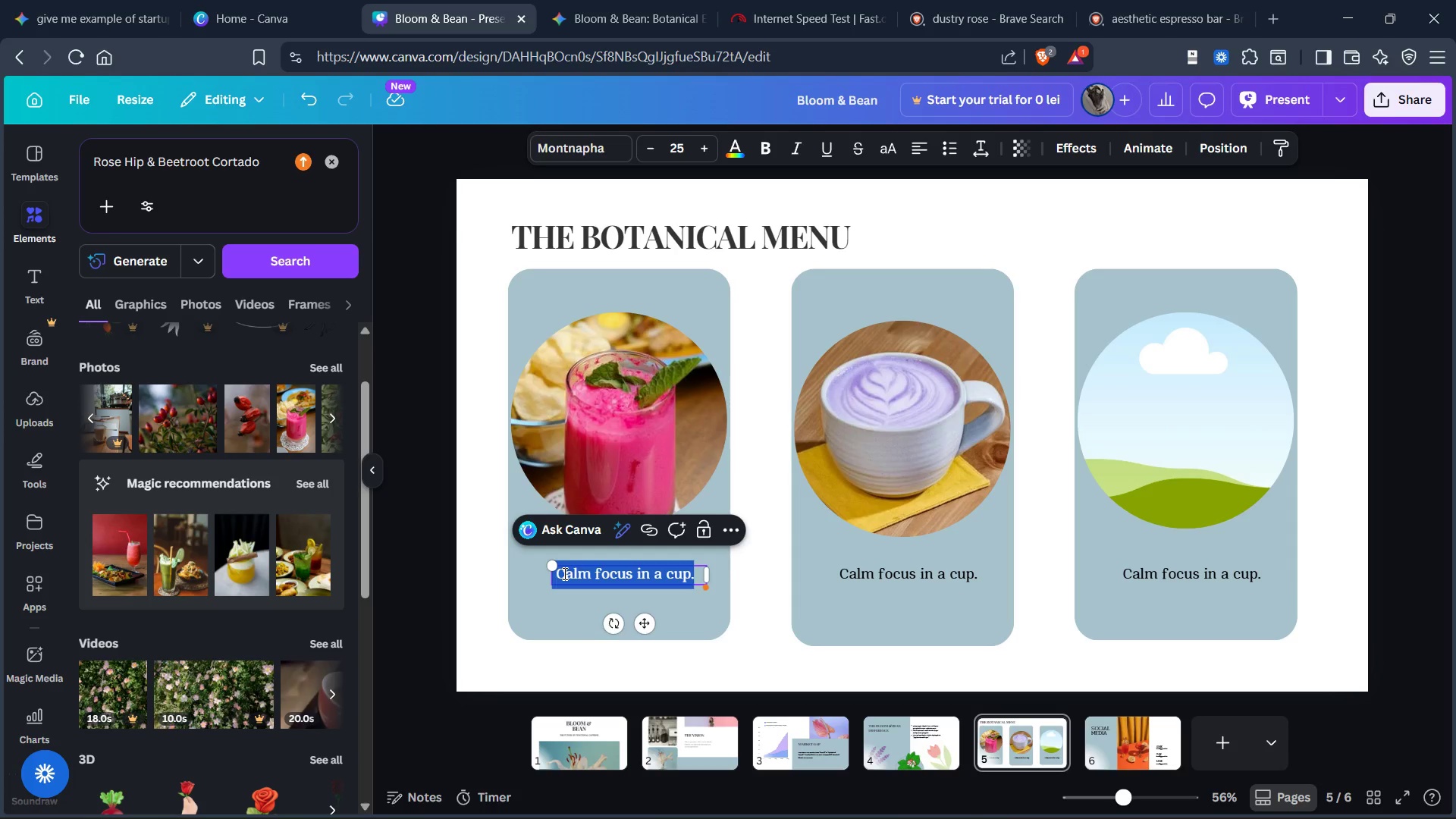 
key(Control+V)
 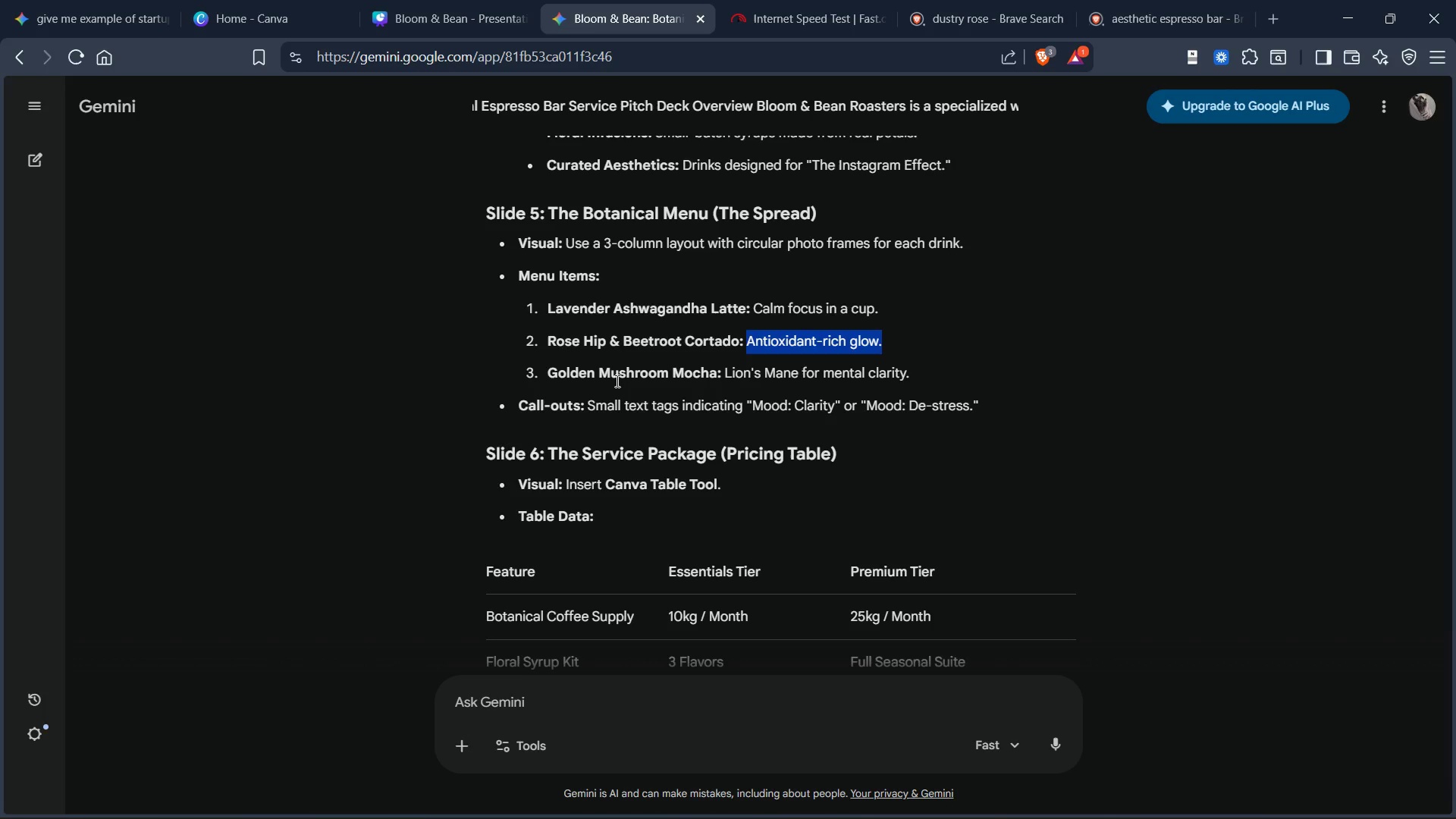 
left_click_drag(start_coordinate=[548, 372], to_coordinate=[714, 369])
 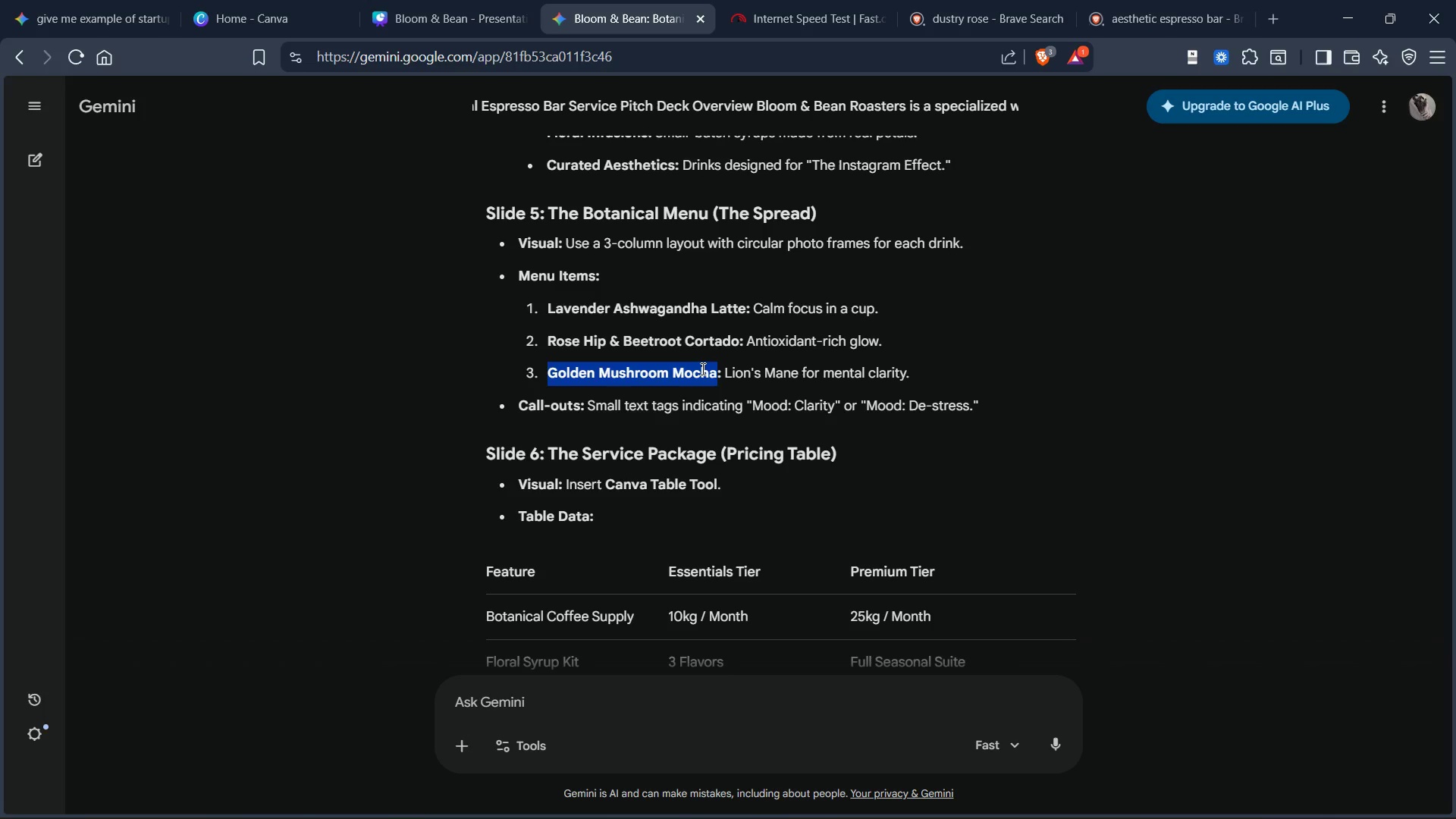 
key(Control+C)
 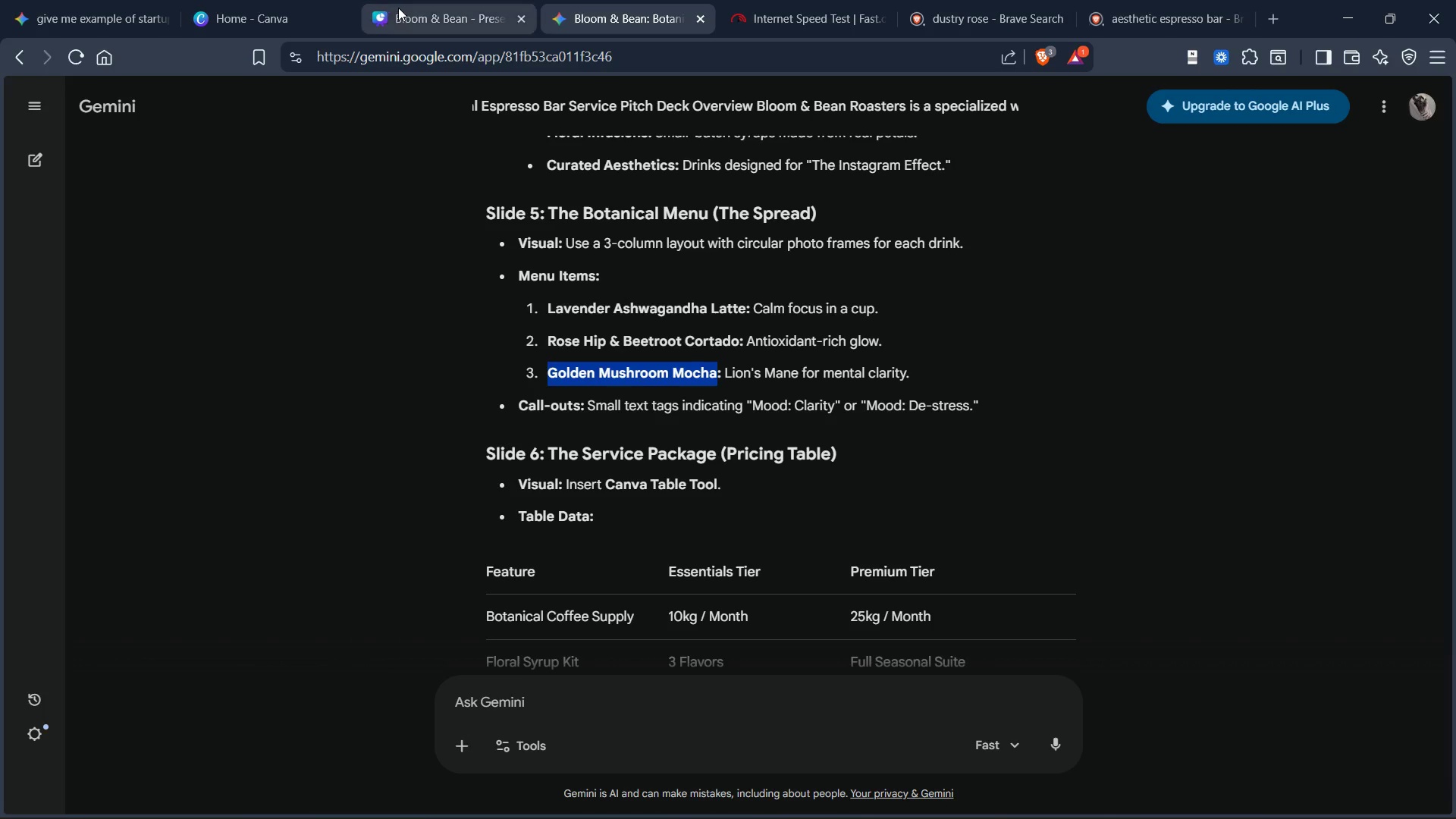 
left_click([398, 8])
 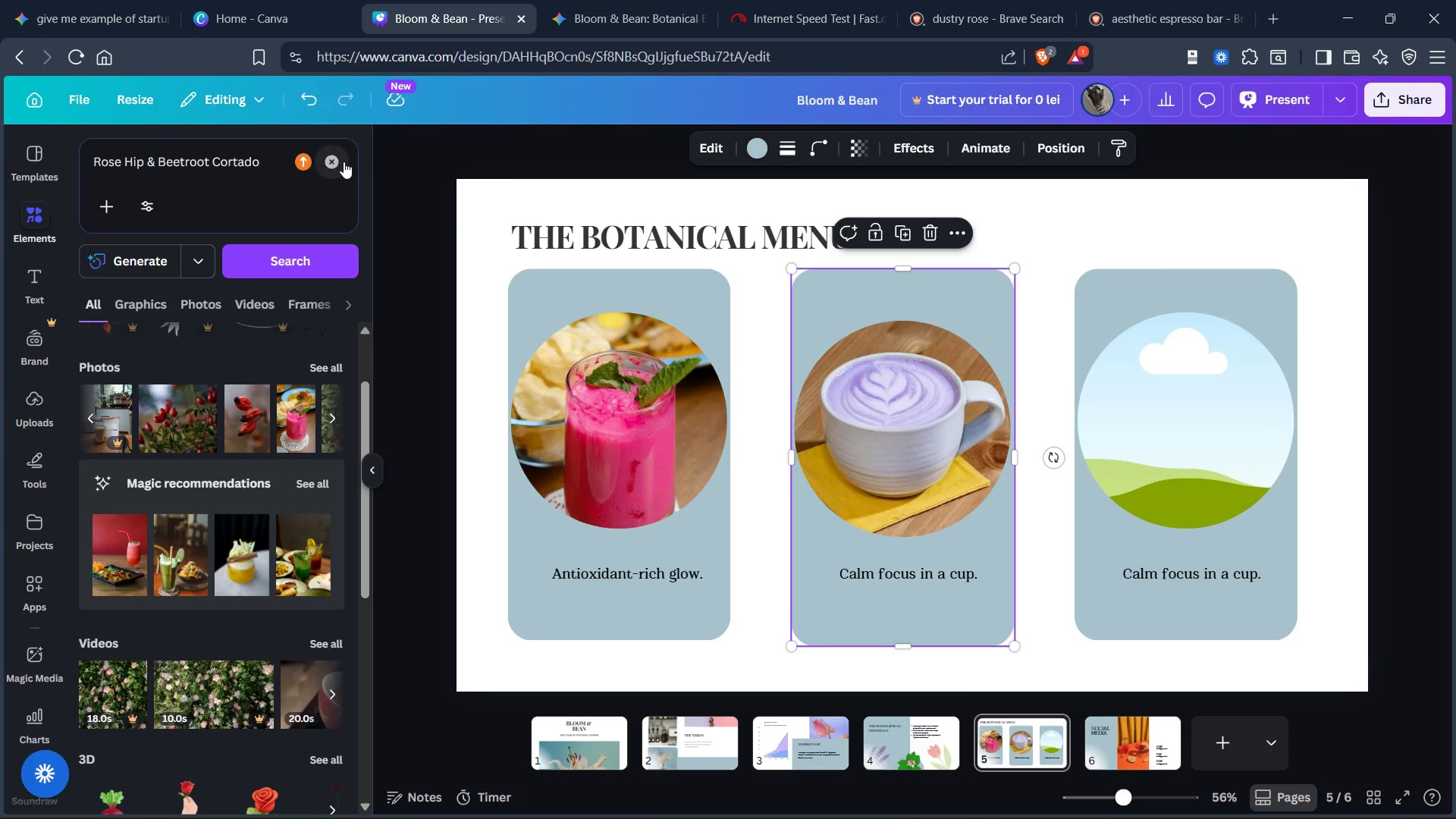 
left_click([334, 158])
 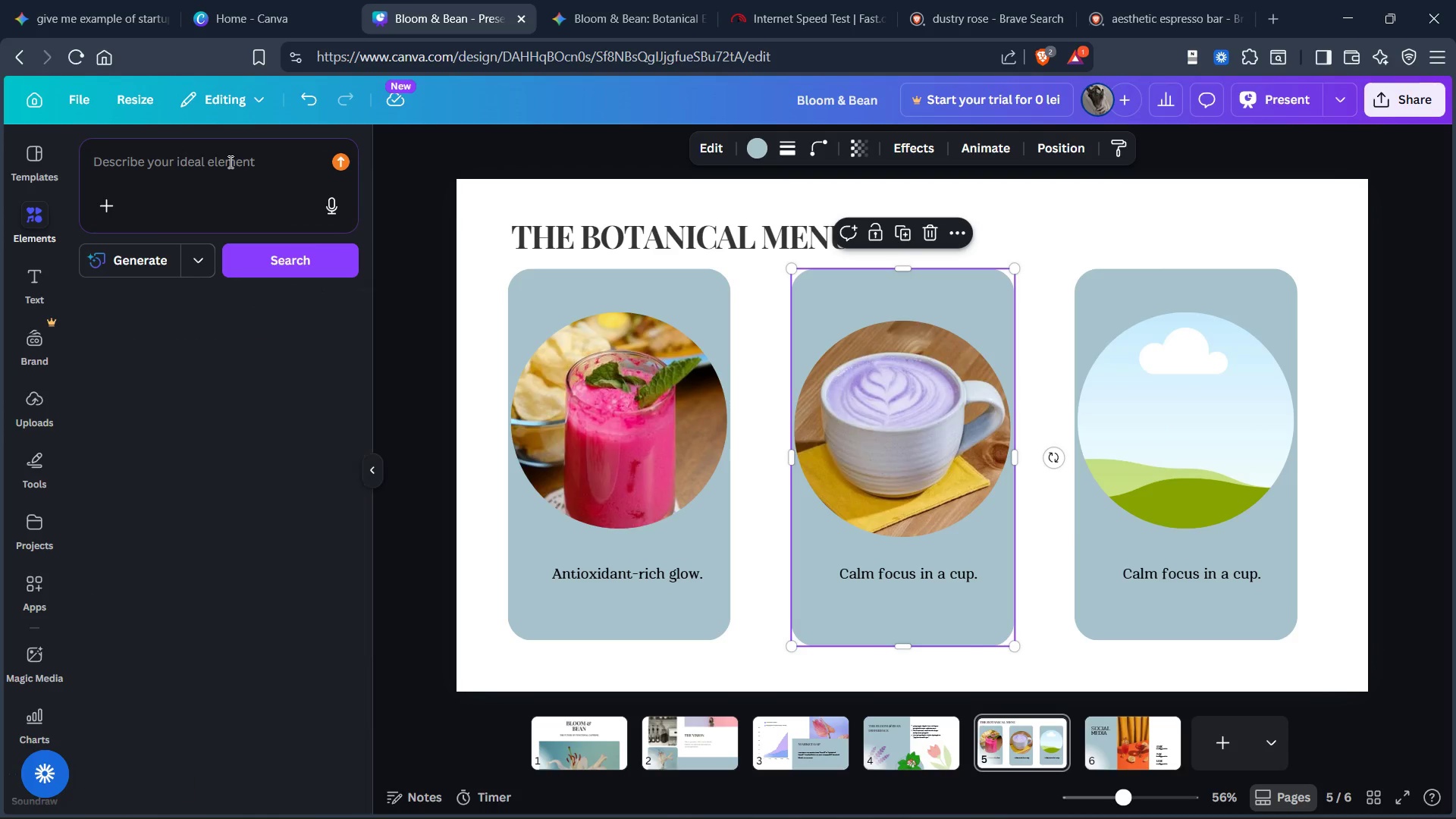 
left_click([229, 162])
 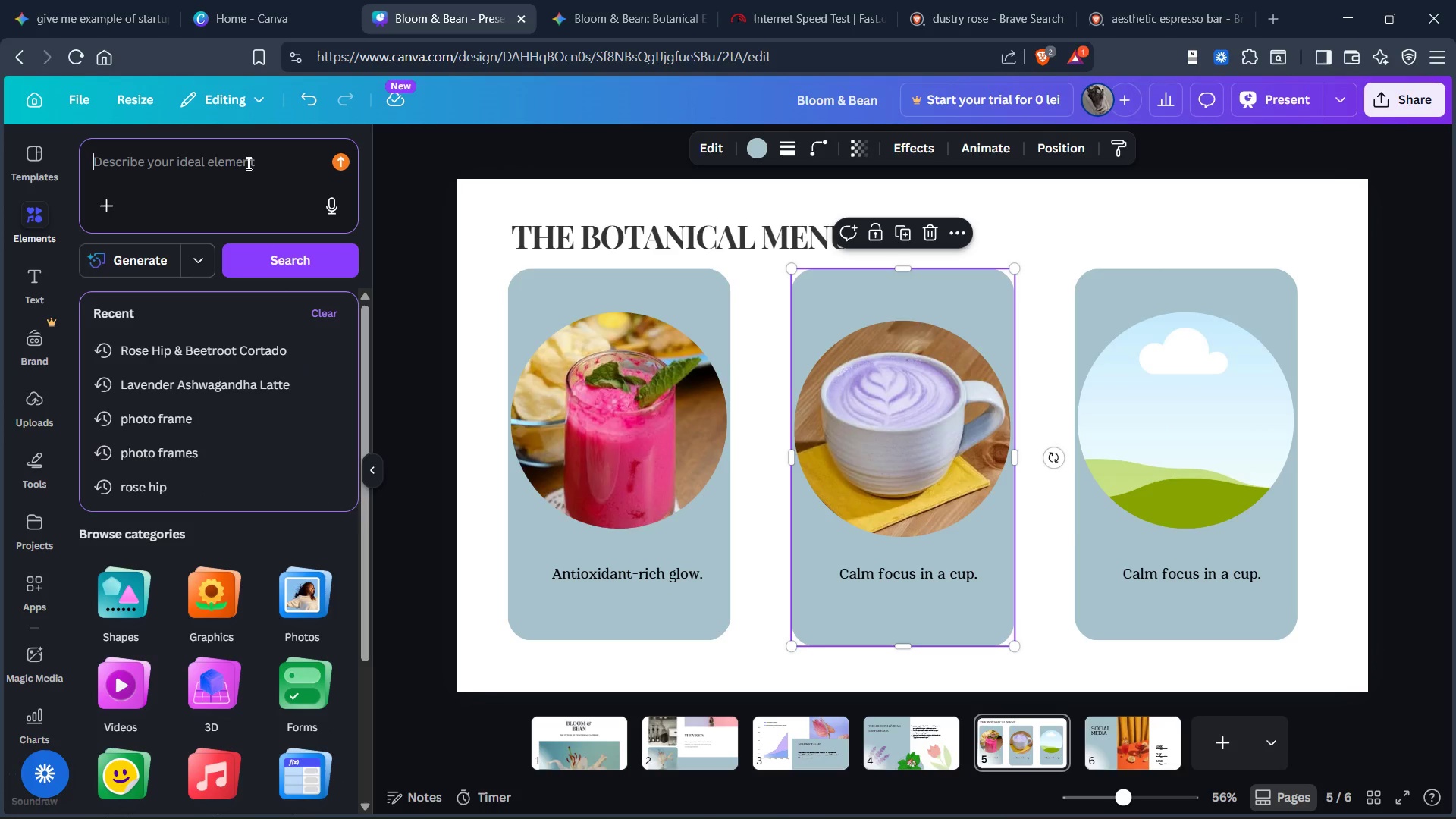 
key(Control+V)
 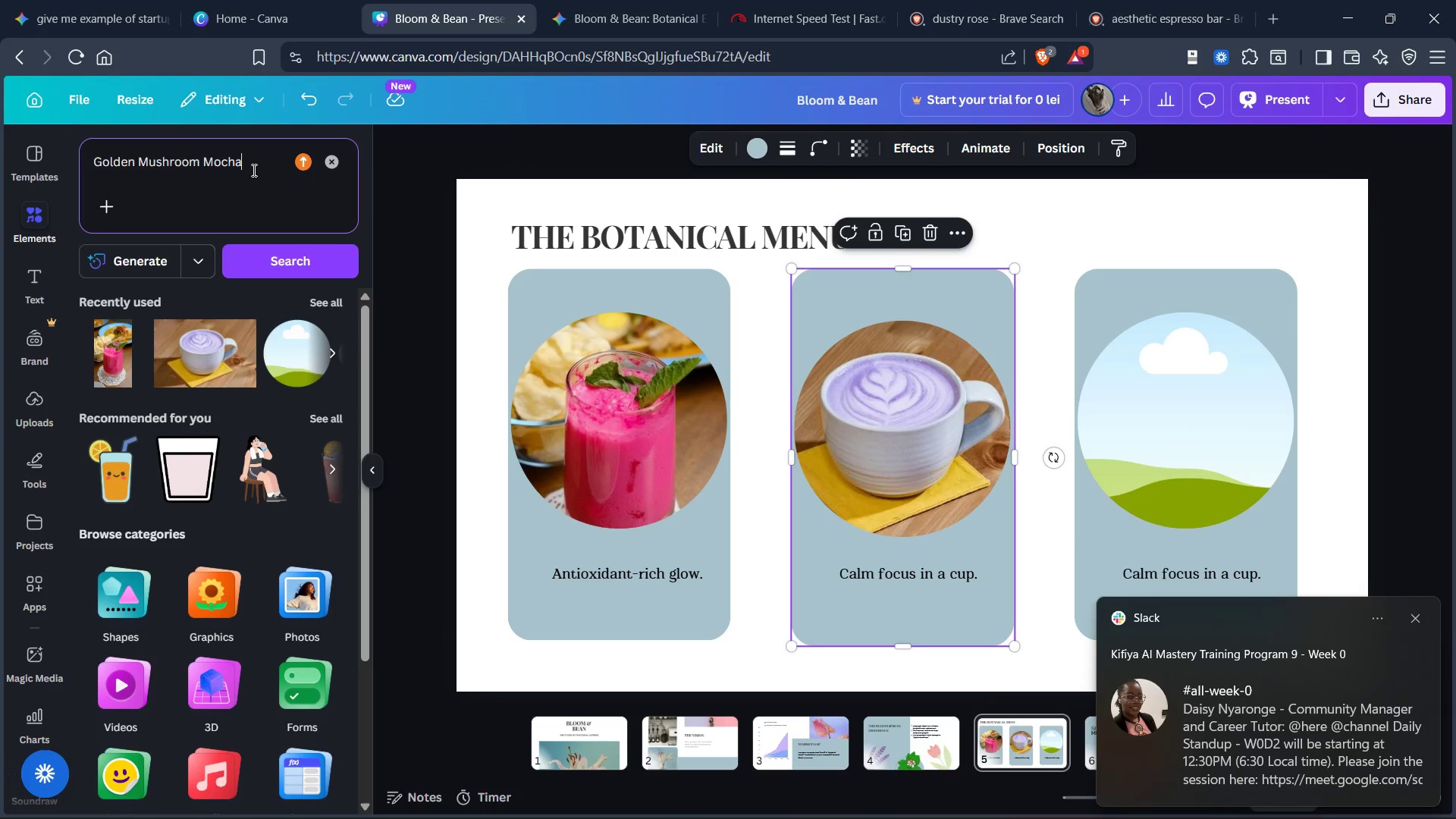 
key(Enter)
 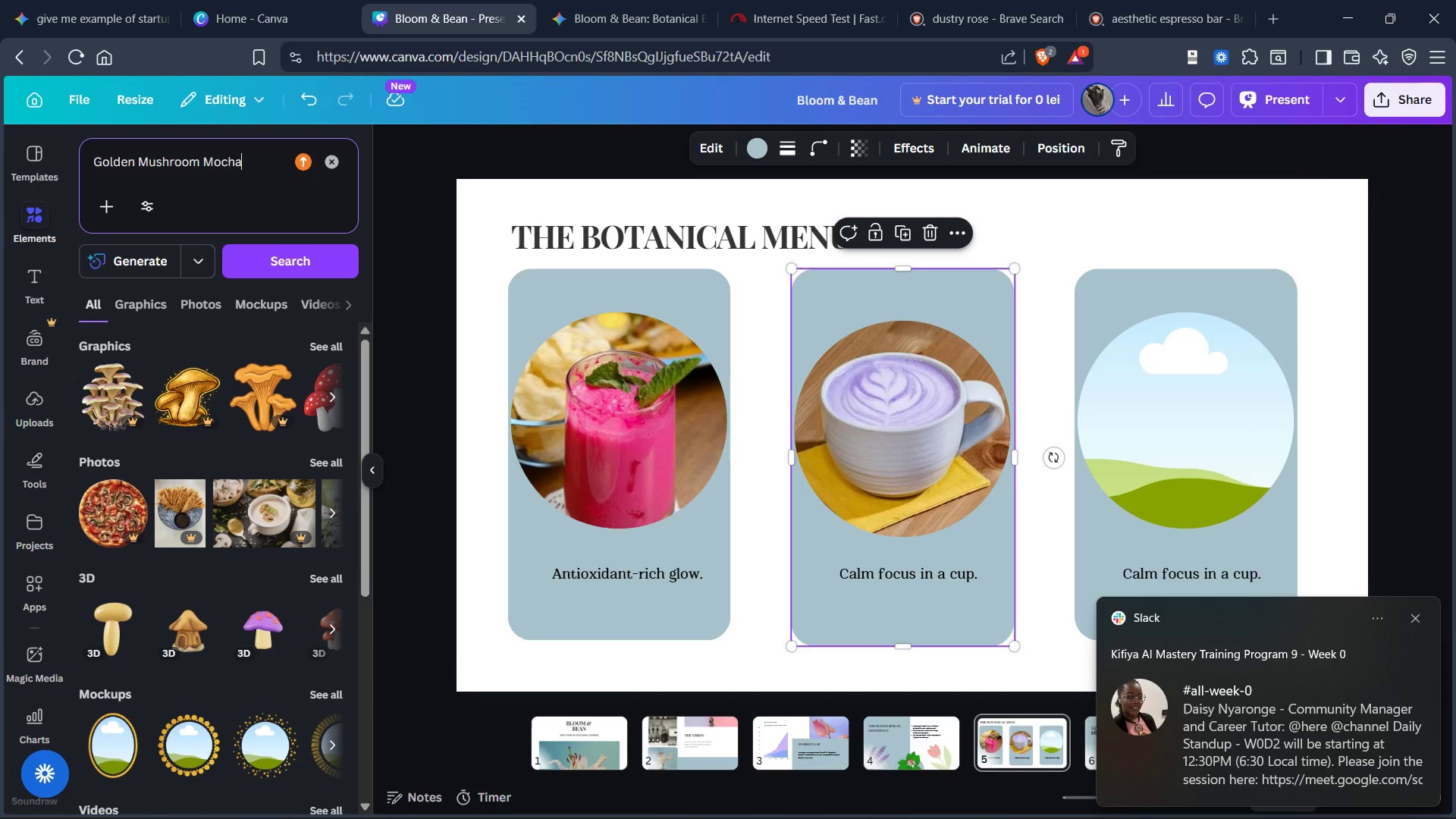 
wait(7.96)
 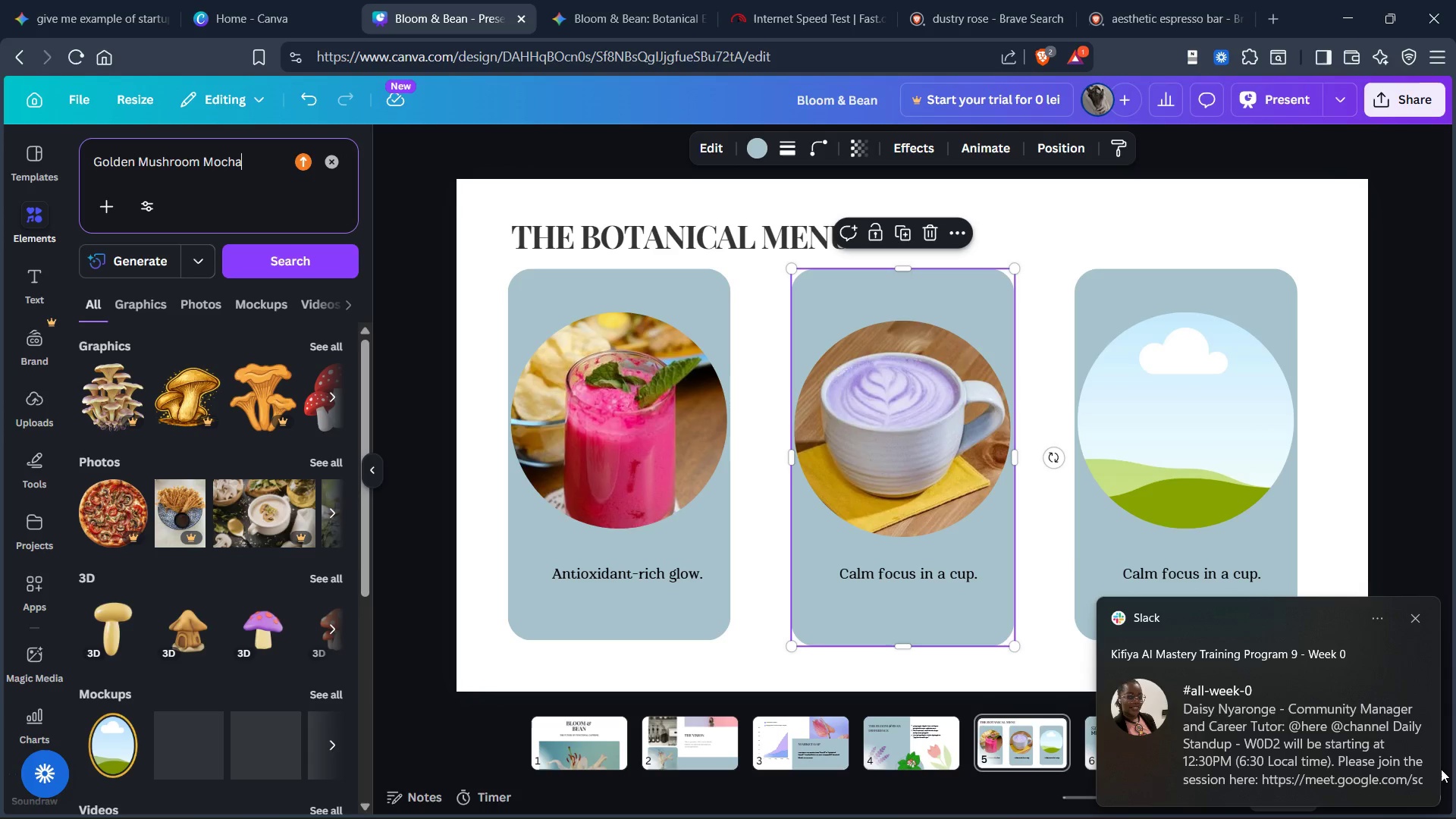 
mouse_move([1416, 808])
 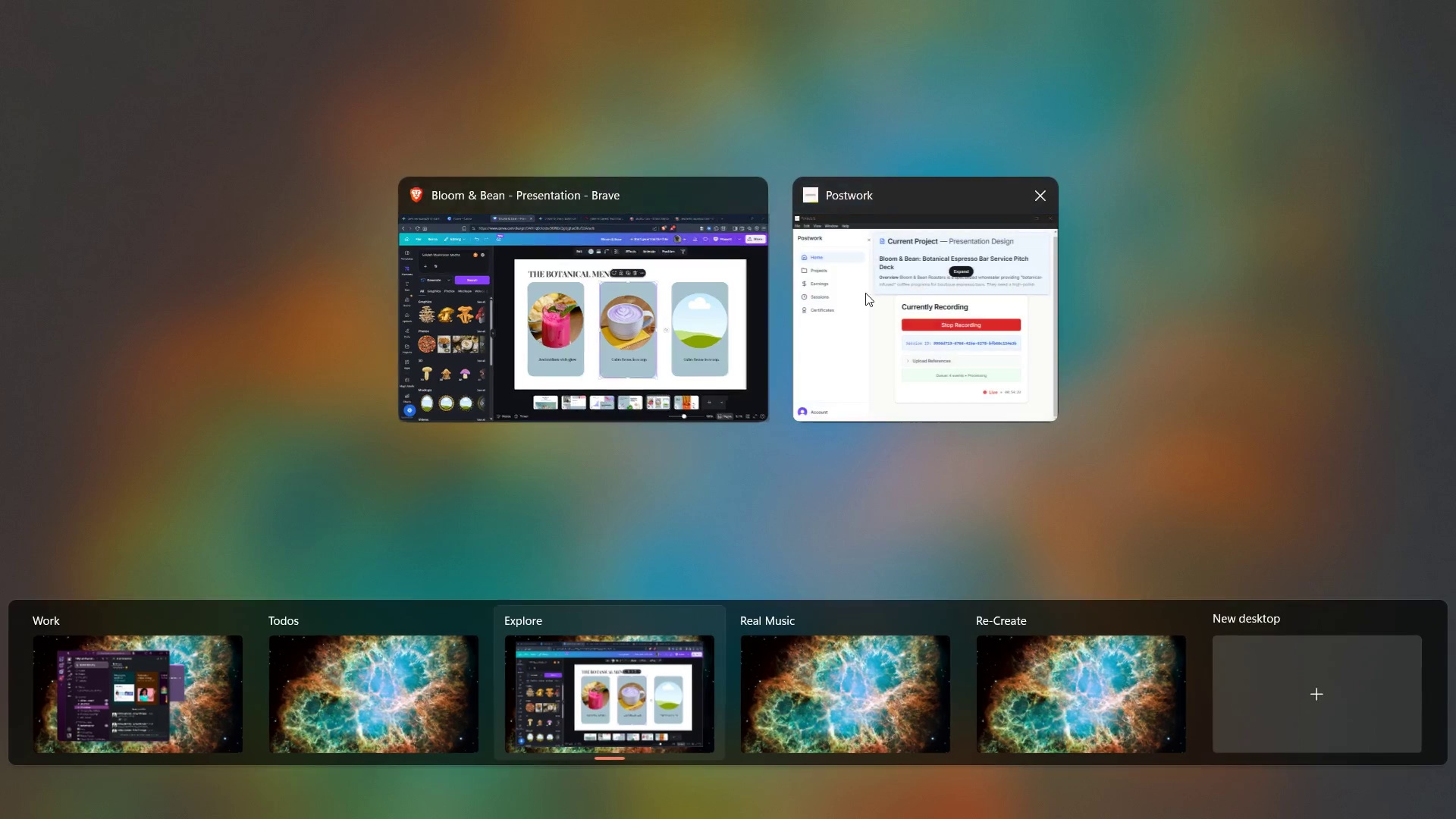 
left_click([921, 293])
 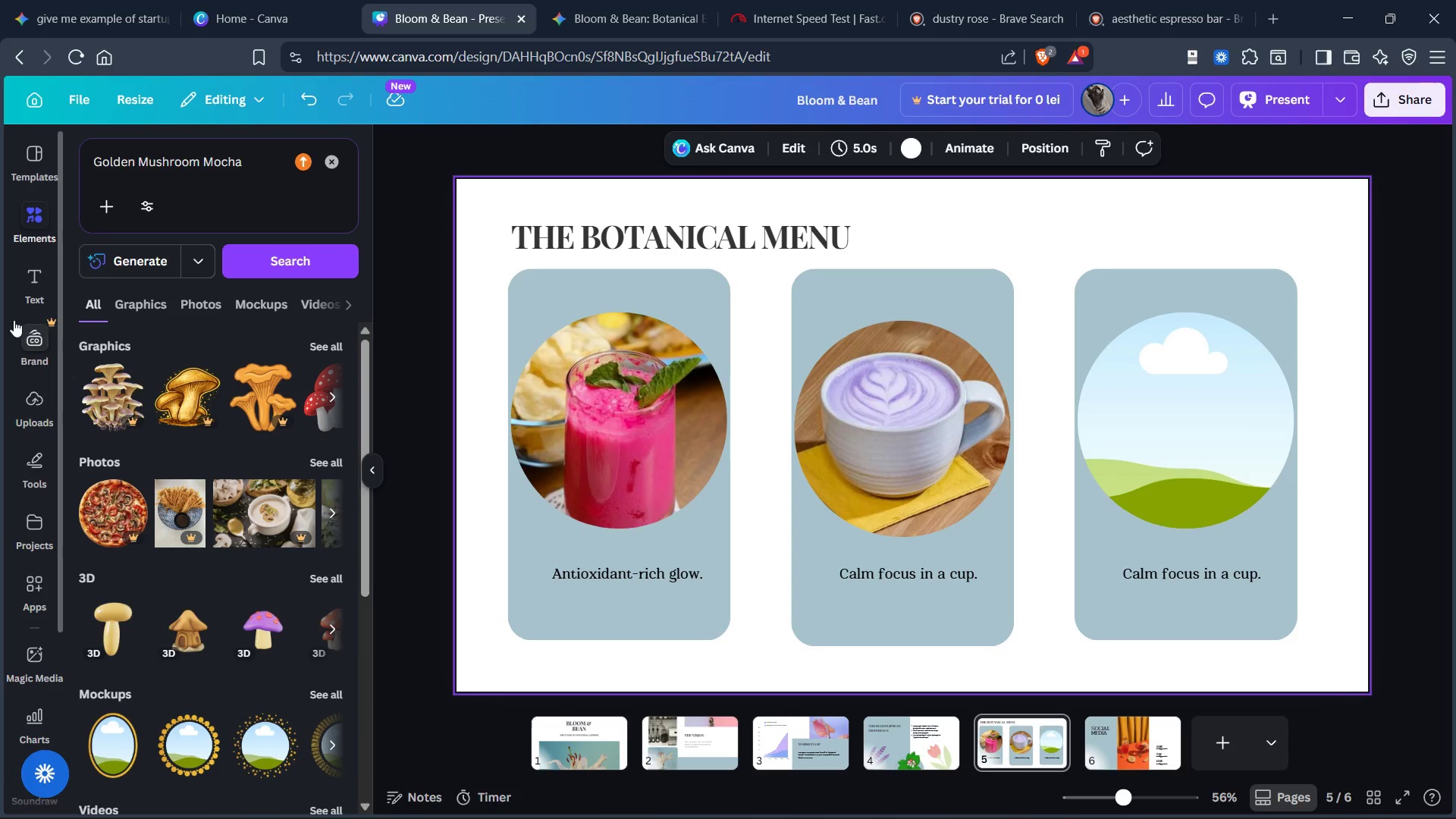 
scroll: coordinate [224, 410], scroll_direction: down, amount: 10.0
 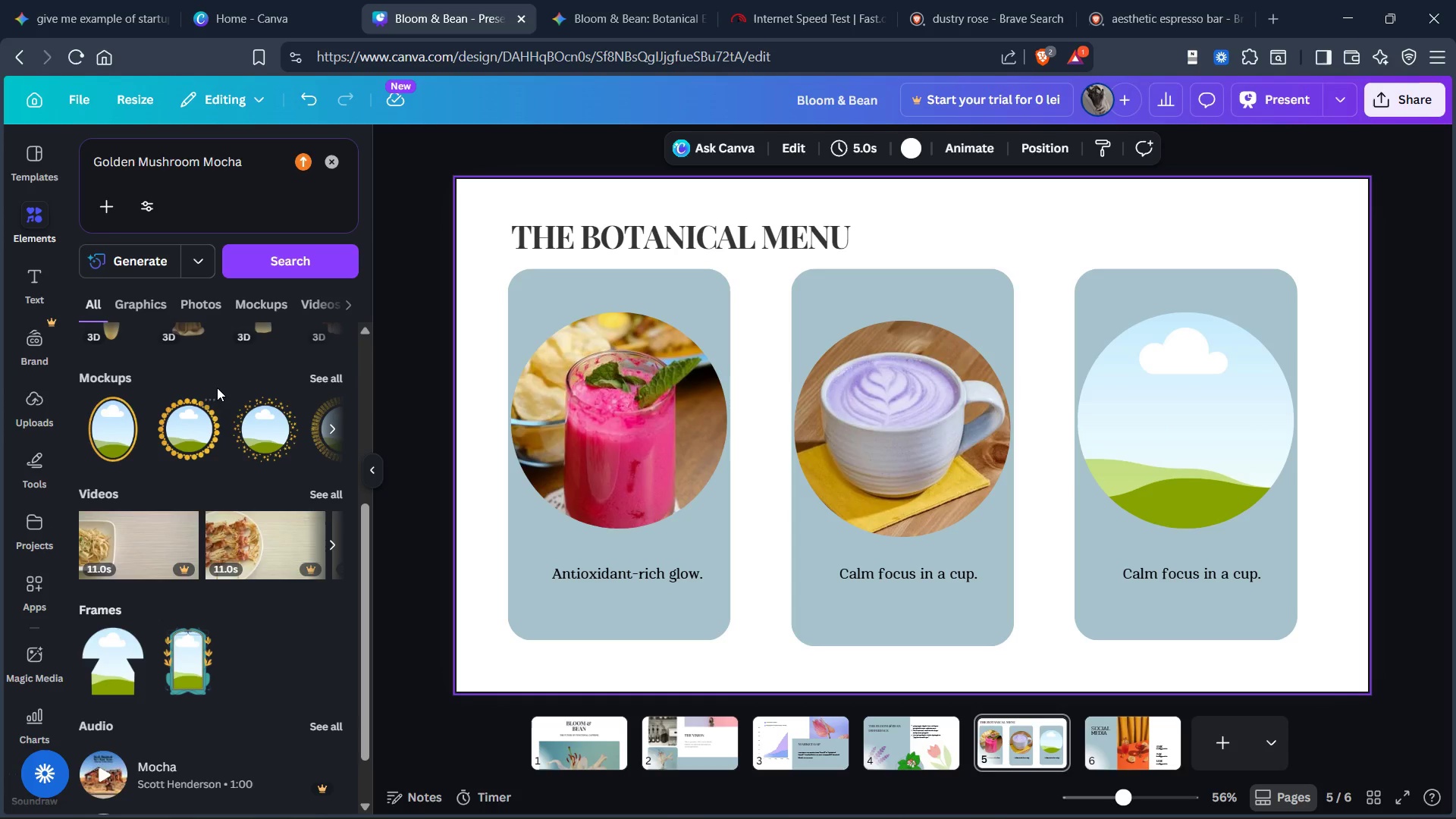 
scroll: coordinate [197, 348], scroll_direction: up, amount: 12.0
 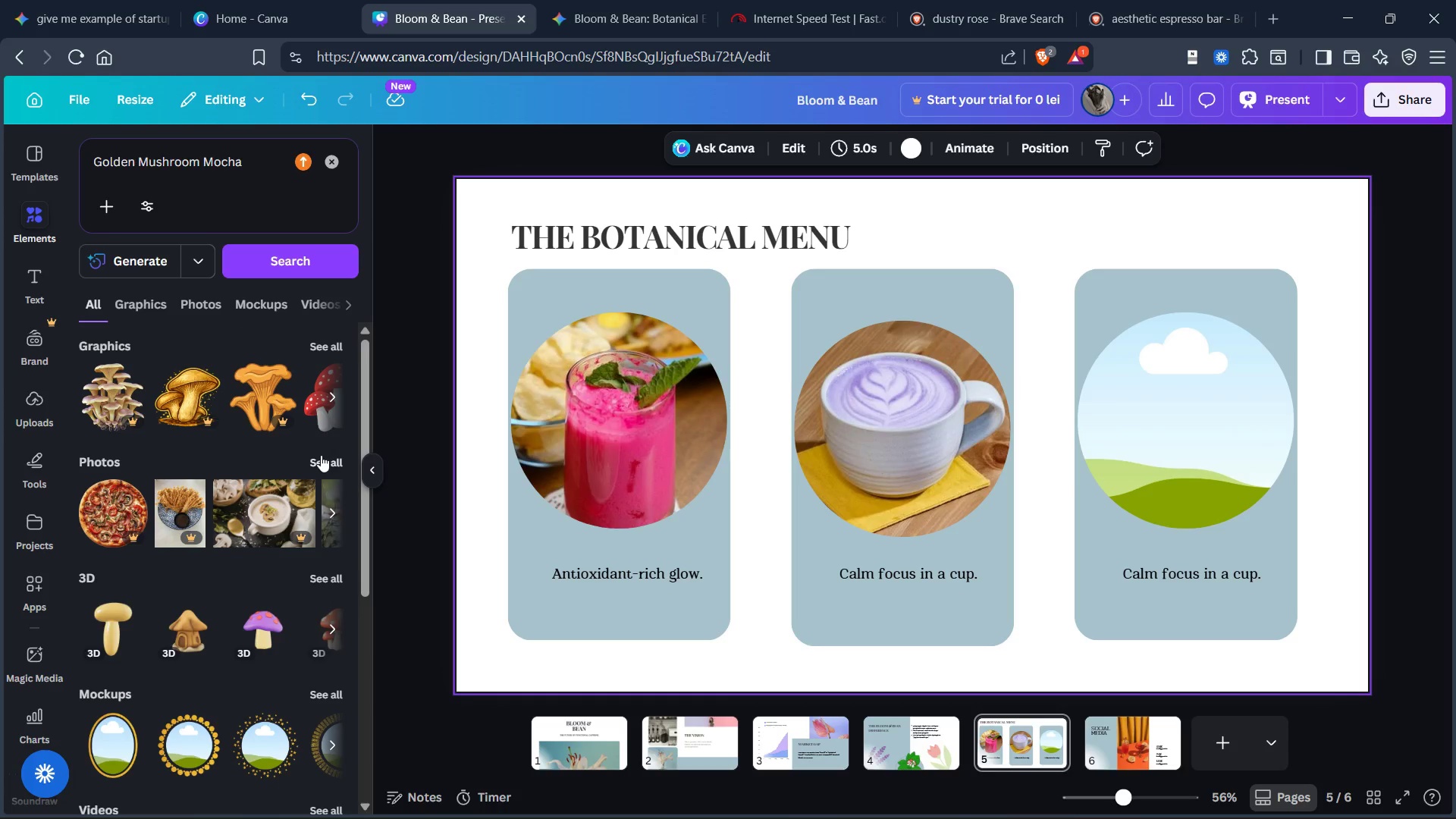 
left_click([322, 458])
 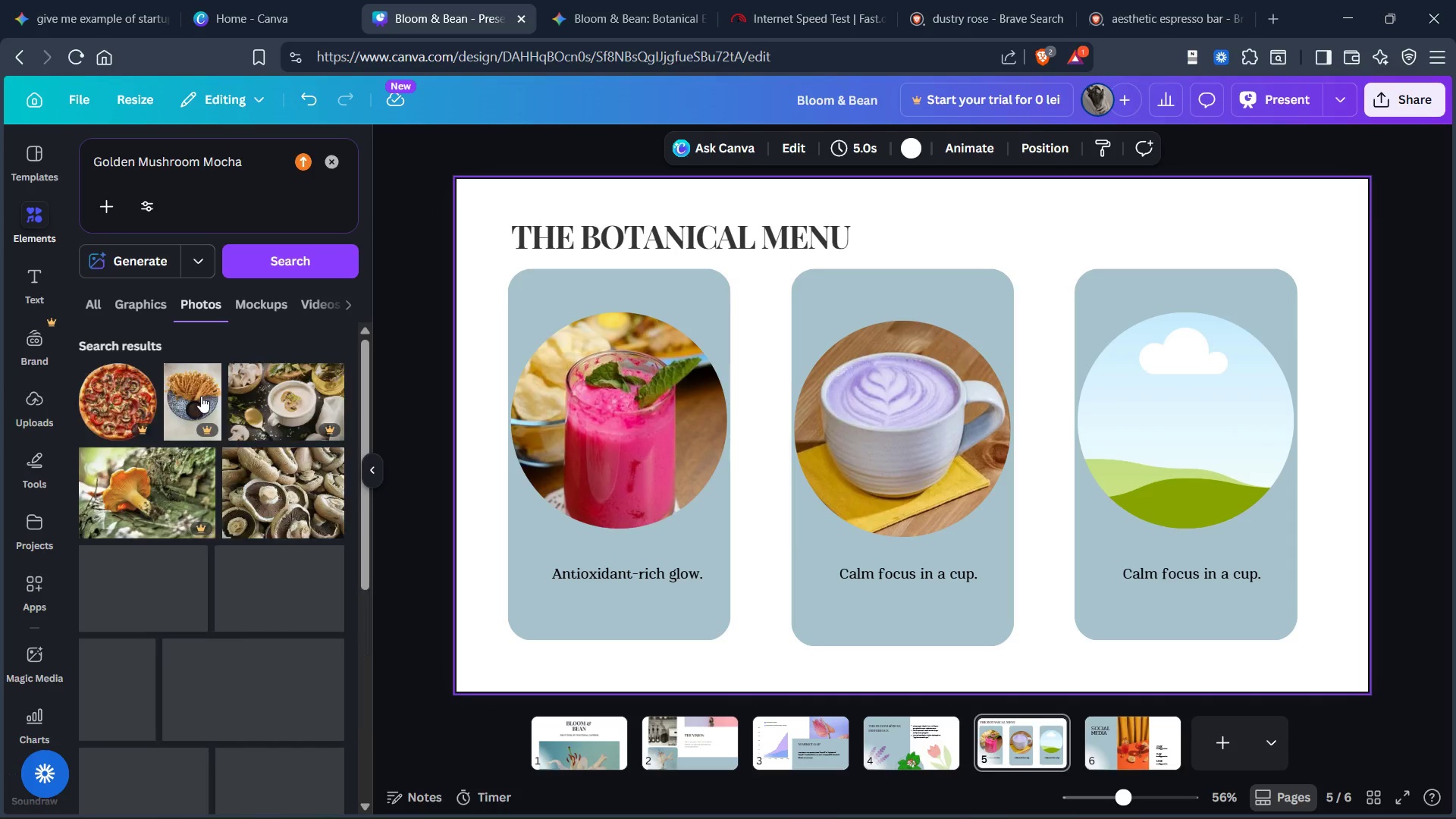 
scroll: coordinate [198, 406], scroll_direction: down, amount: 4.0
 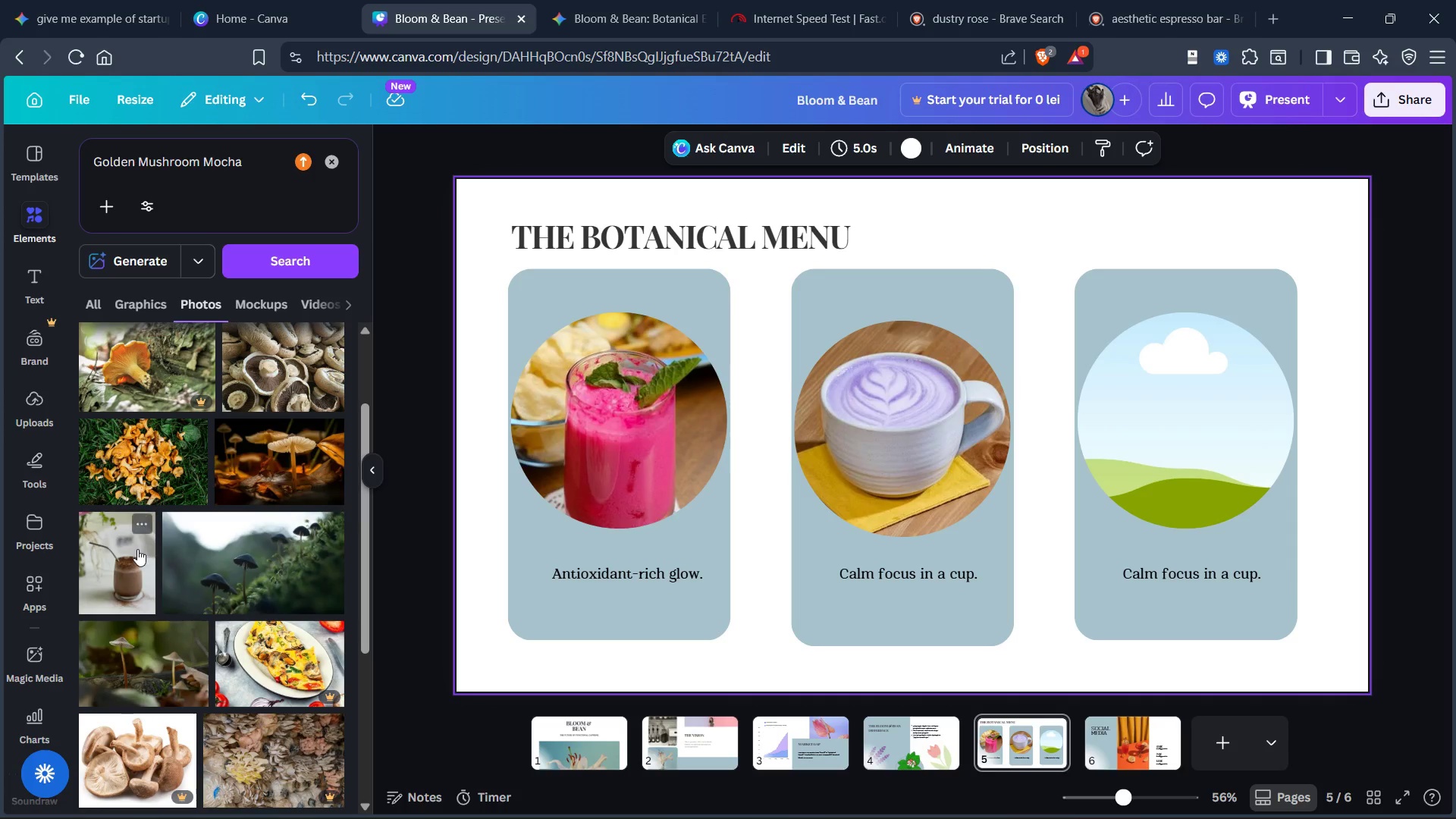 
left_click([128, 551])
 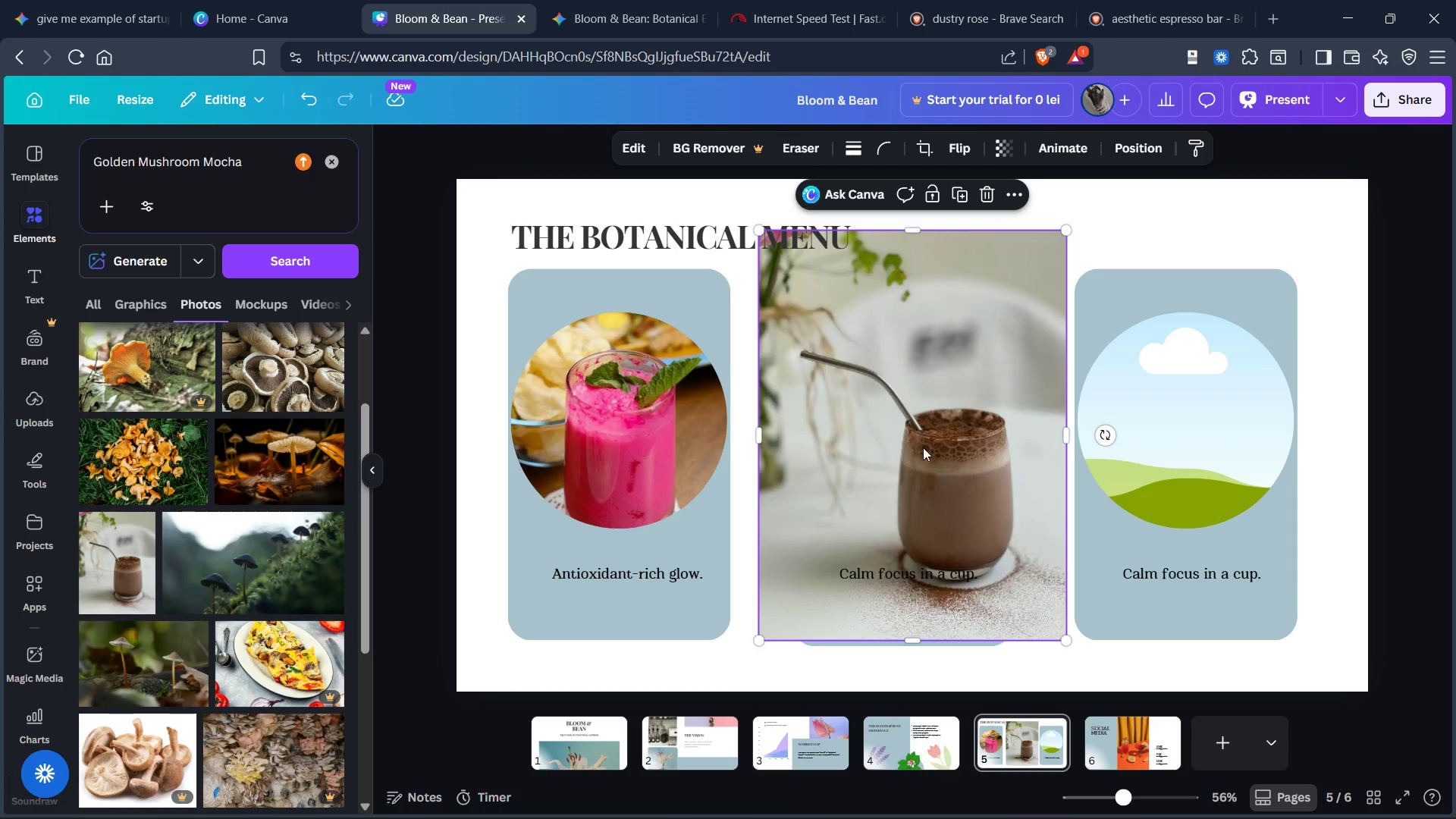 
left_click_drag(start_coordinate=[927, 445], to_coordinate=[1144, 428])
 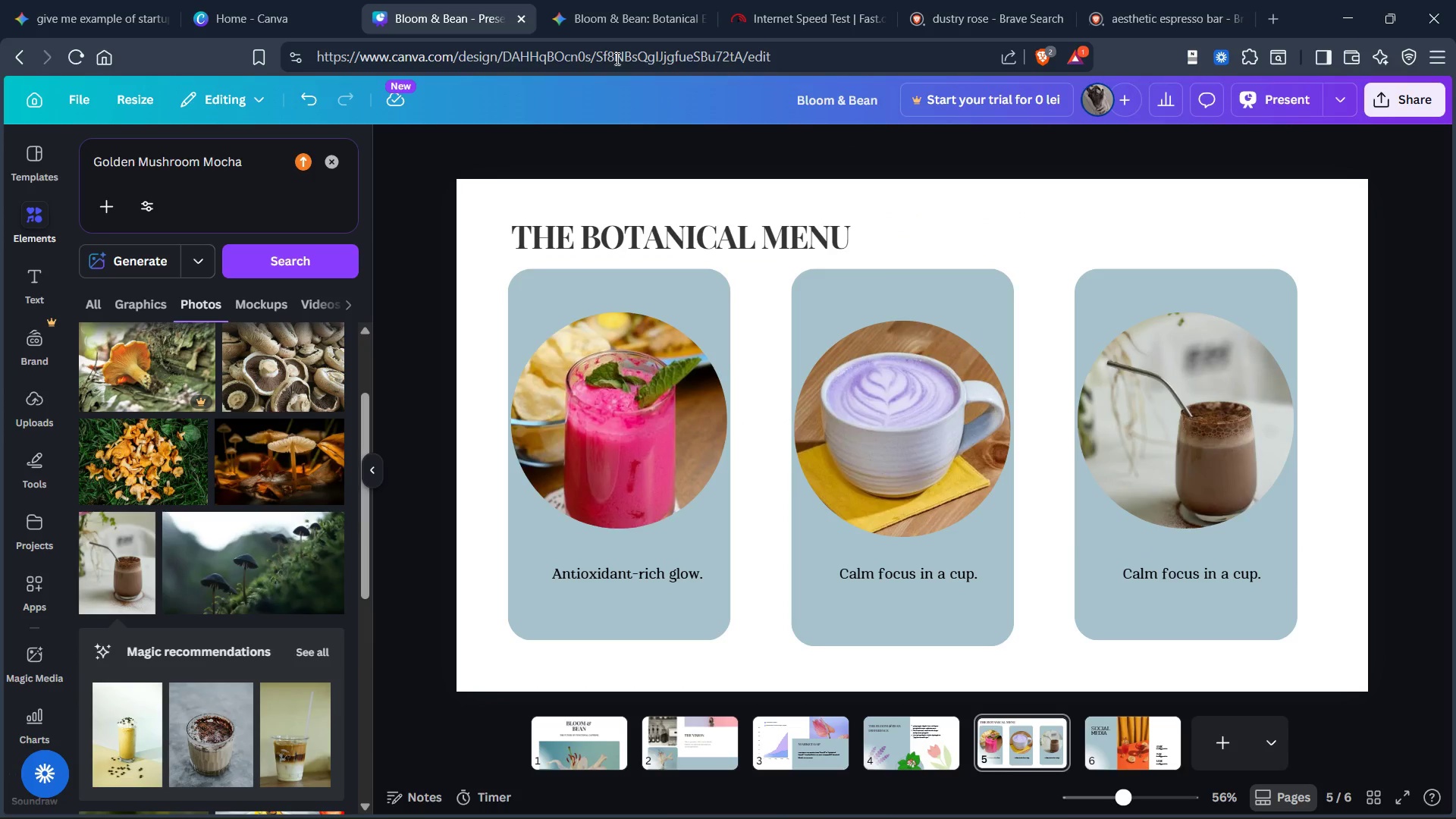 
left_click([613, 20])
 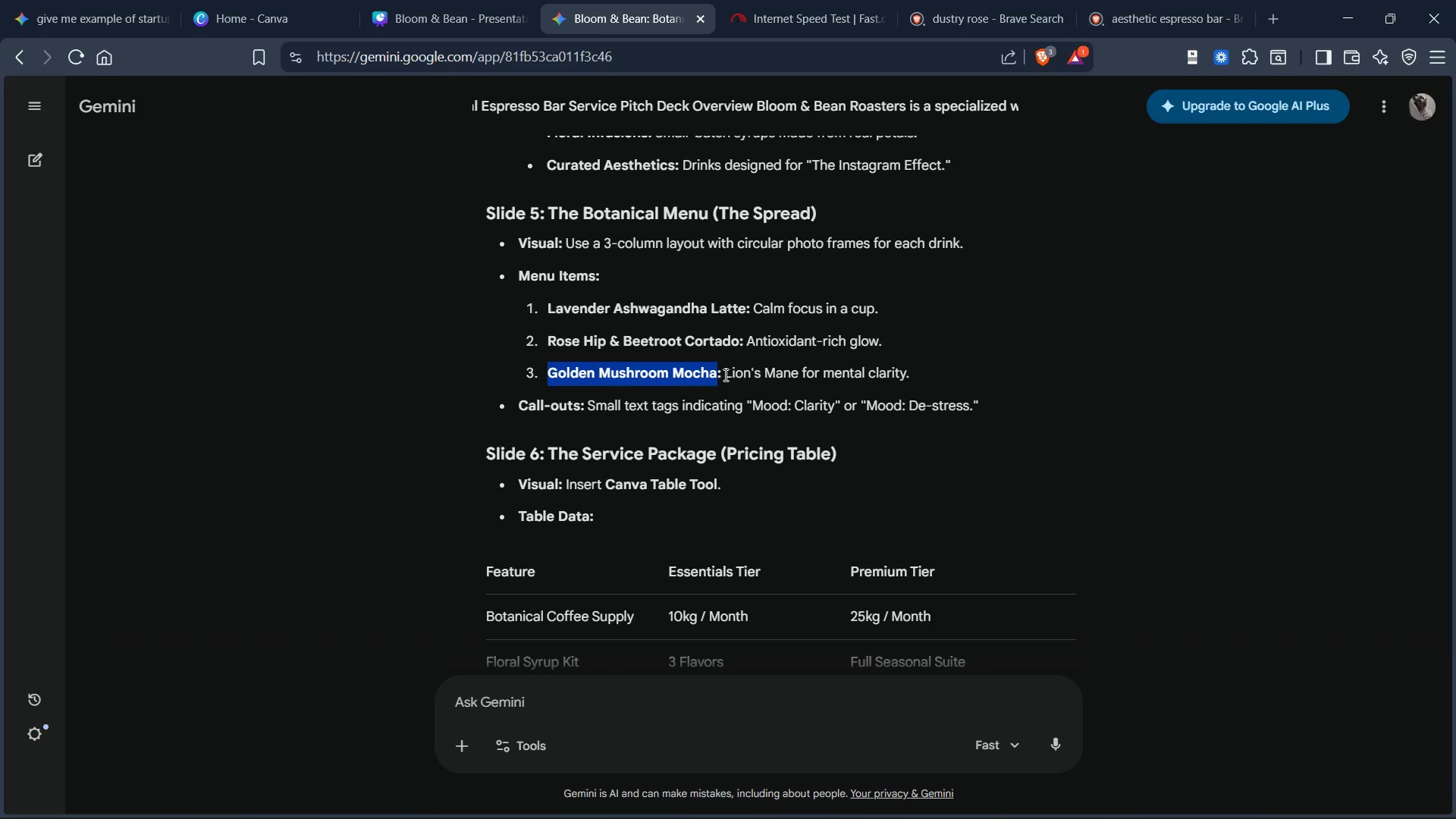 
left_click_drag(start_coordinate=[723, 372], to_coordinate=[903, 364])
 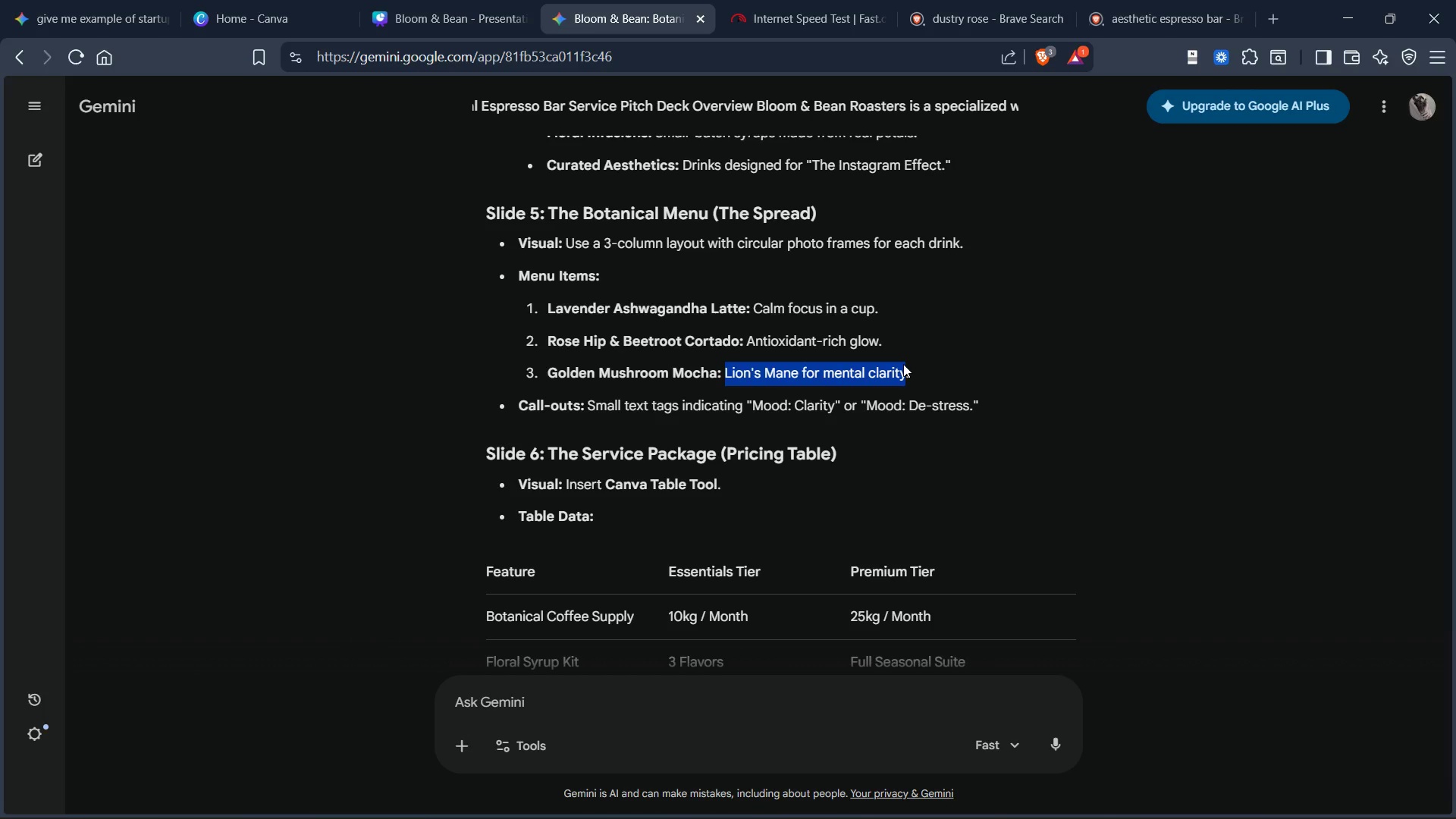 
key(Control+C)
 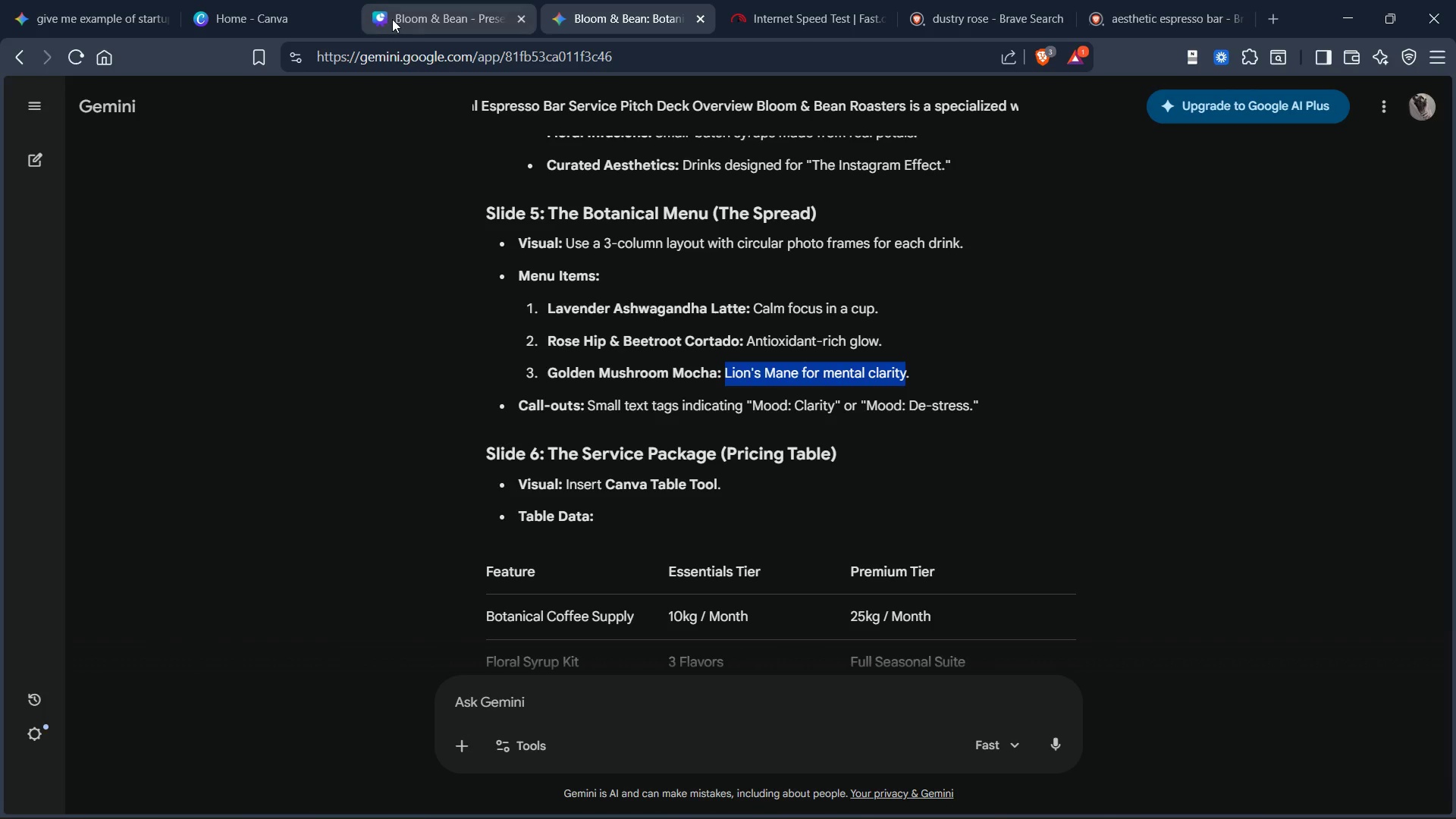 
left_click([394, 19])
 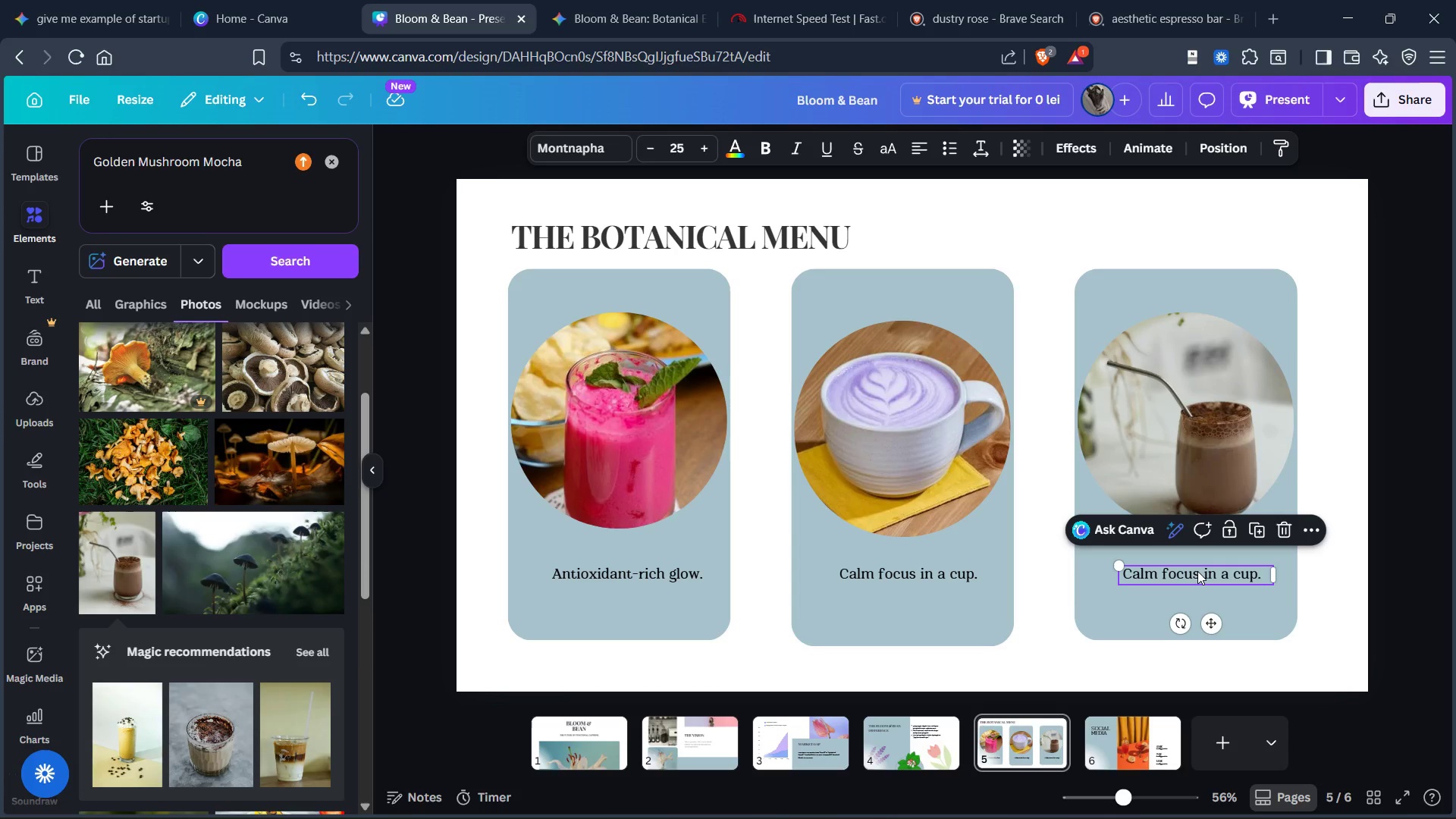 
double_click([1200, 571])
 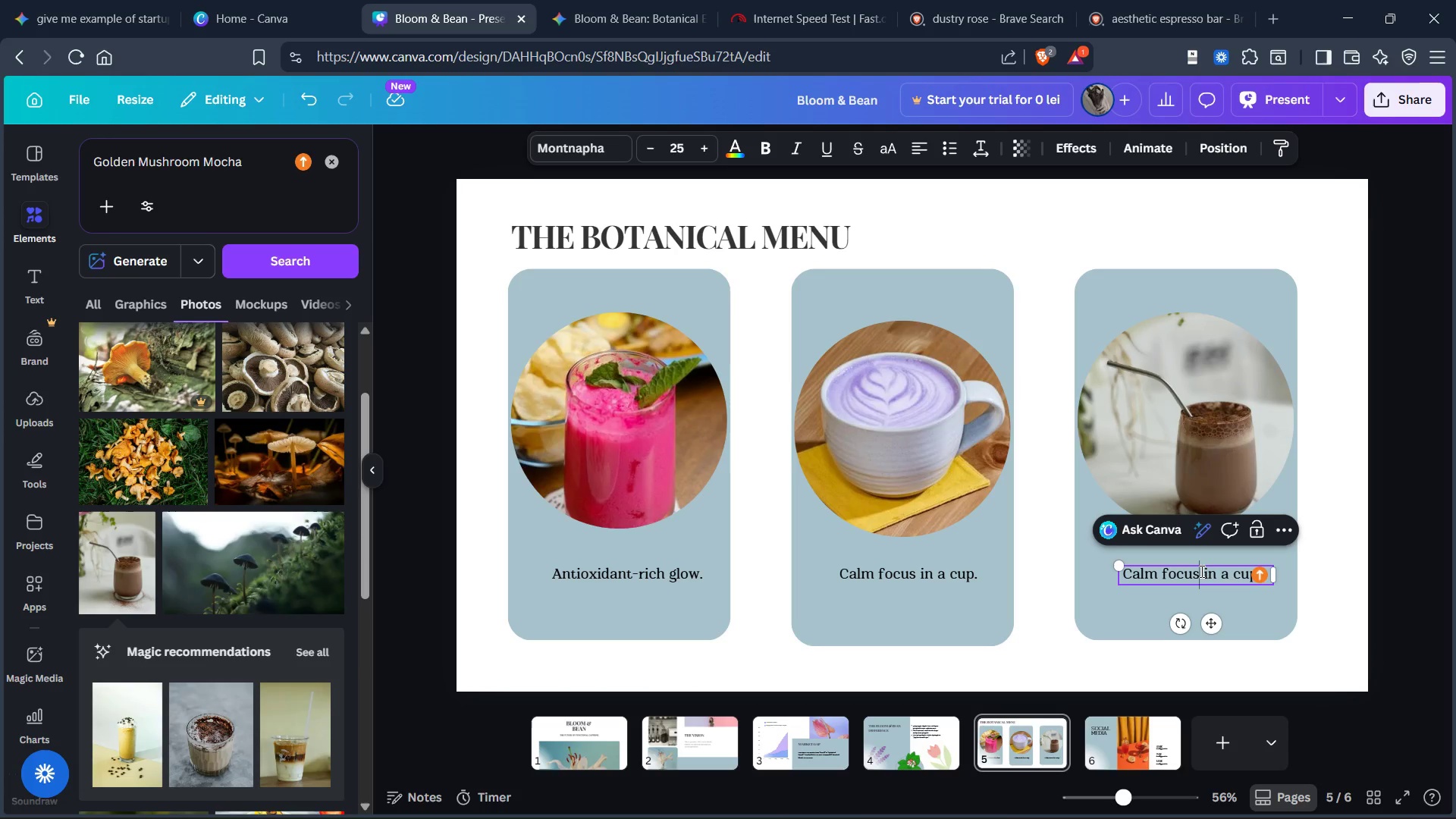 
key(Control+V)
 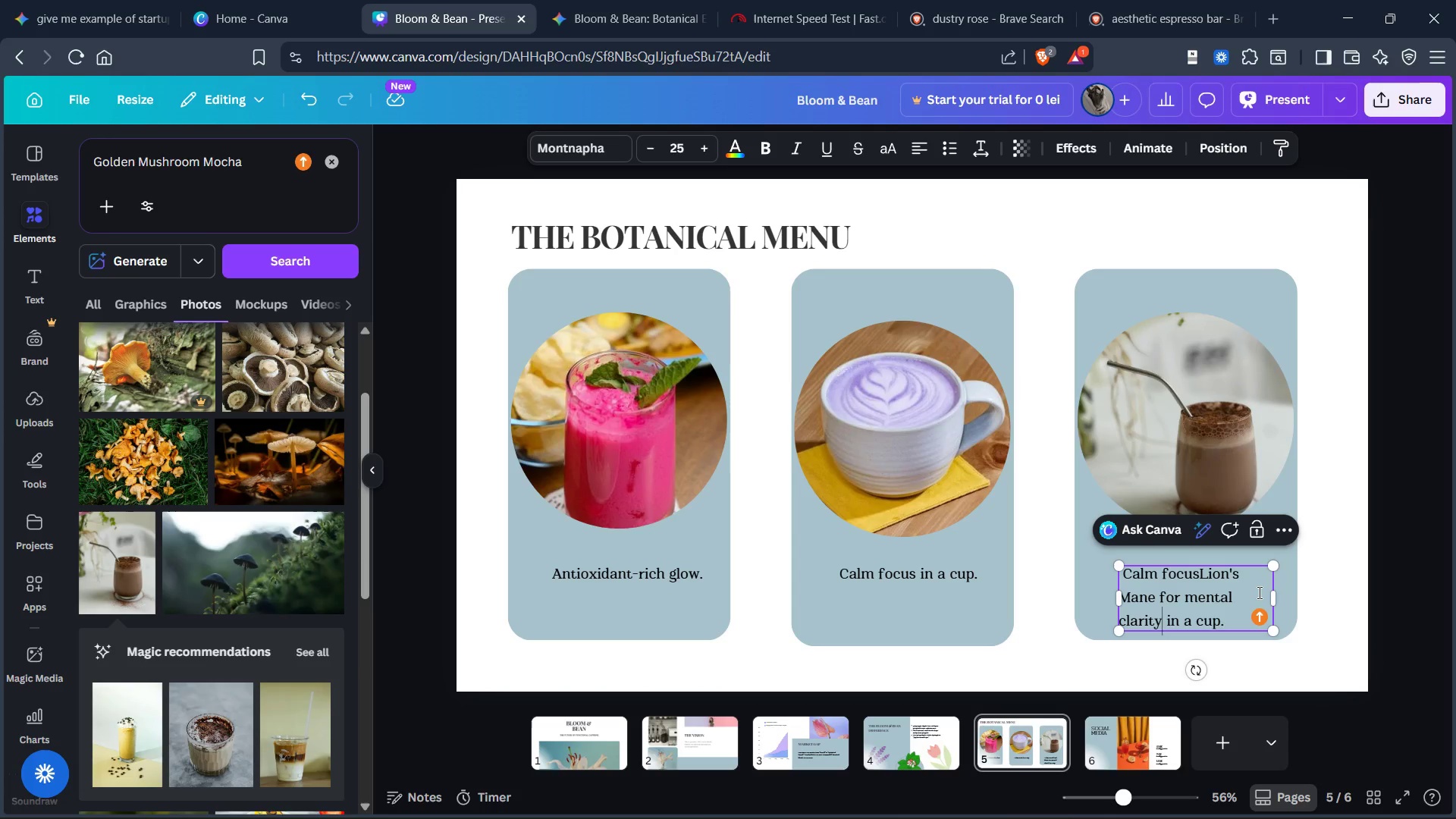 
key(Control+Z)
 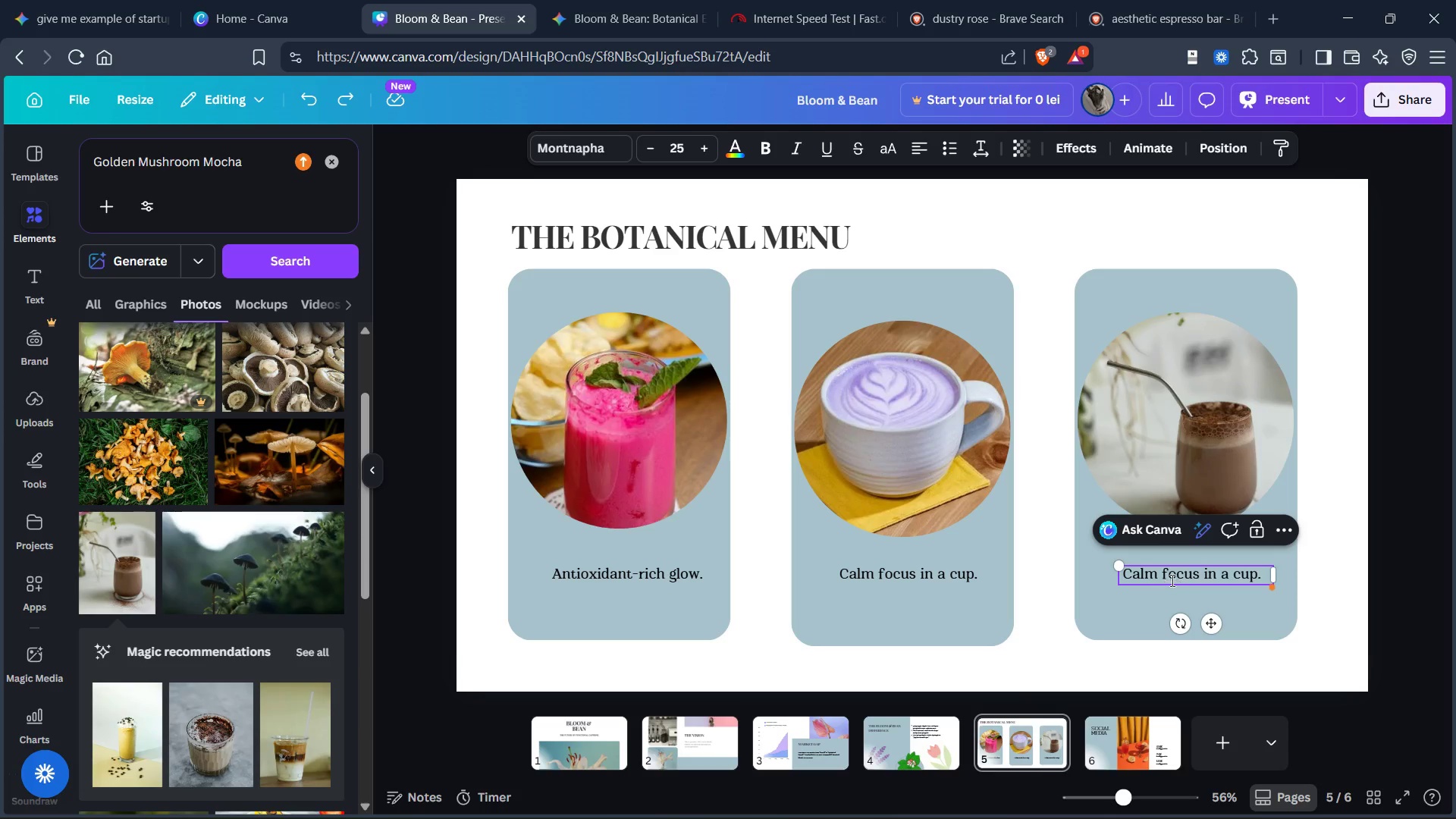 
left_click([1171, 576])
 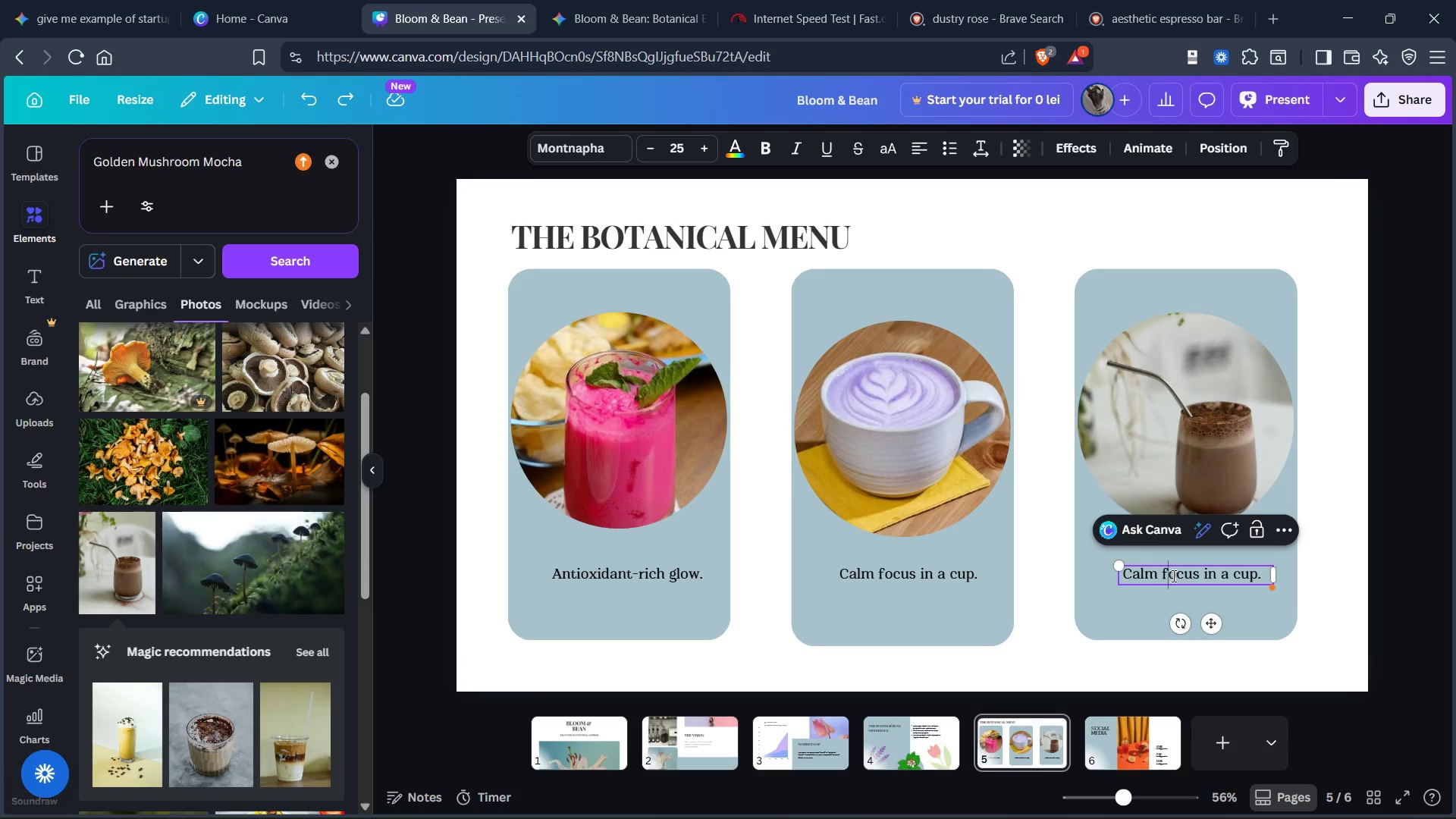 
key(Control+A)
 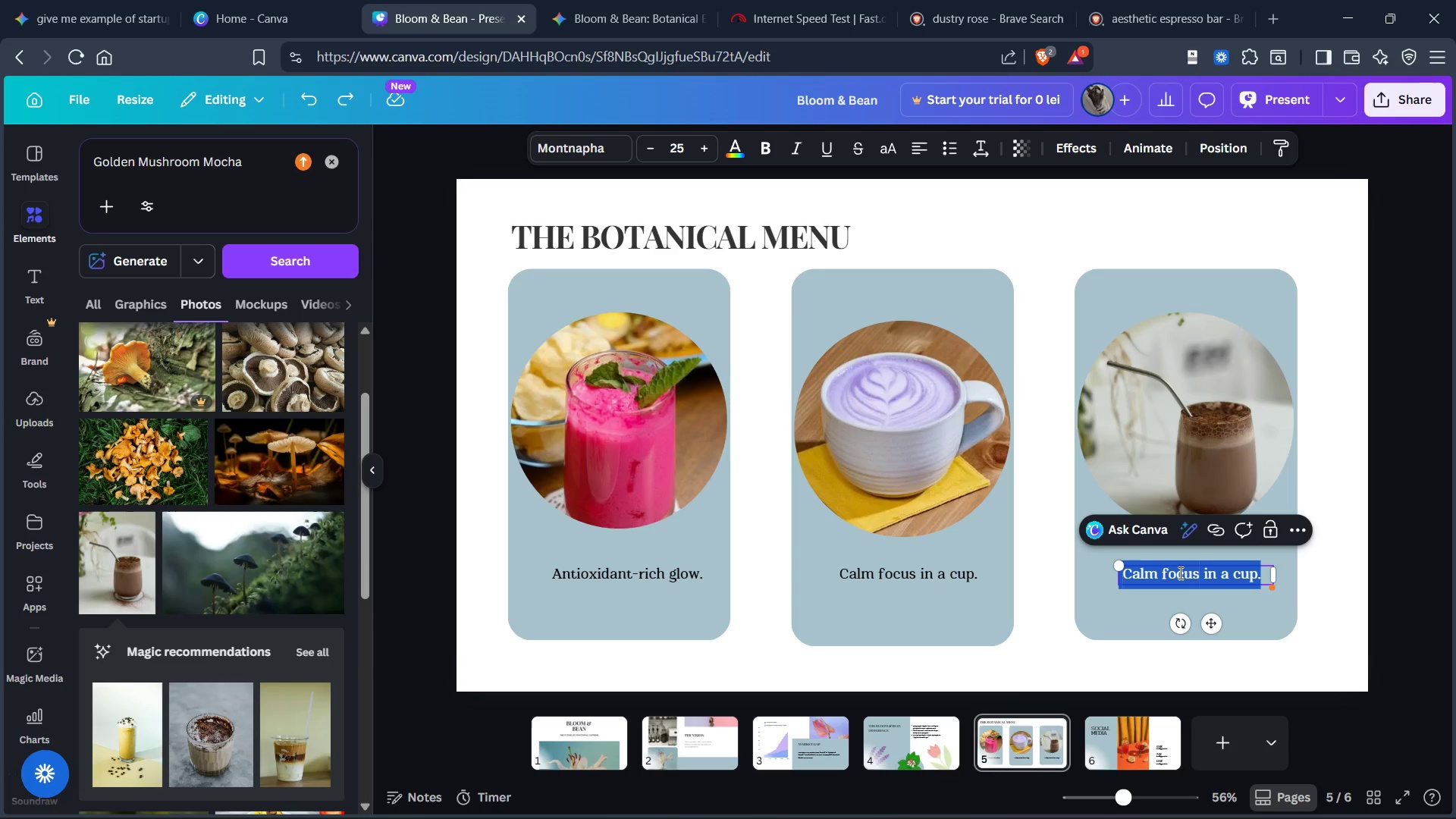 
key(Control+V)
 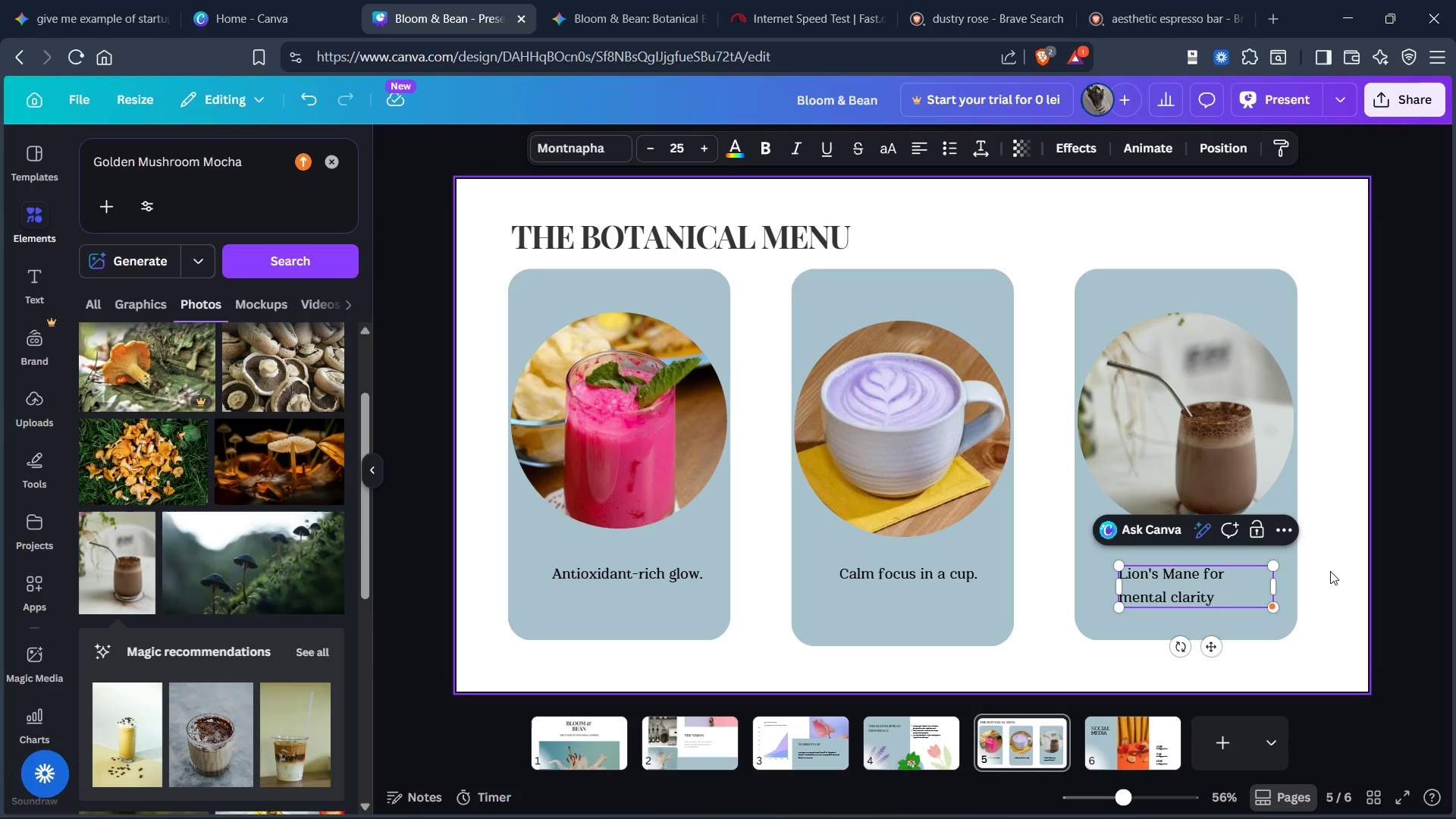 
left_click([1330, 571])
 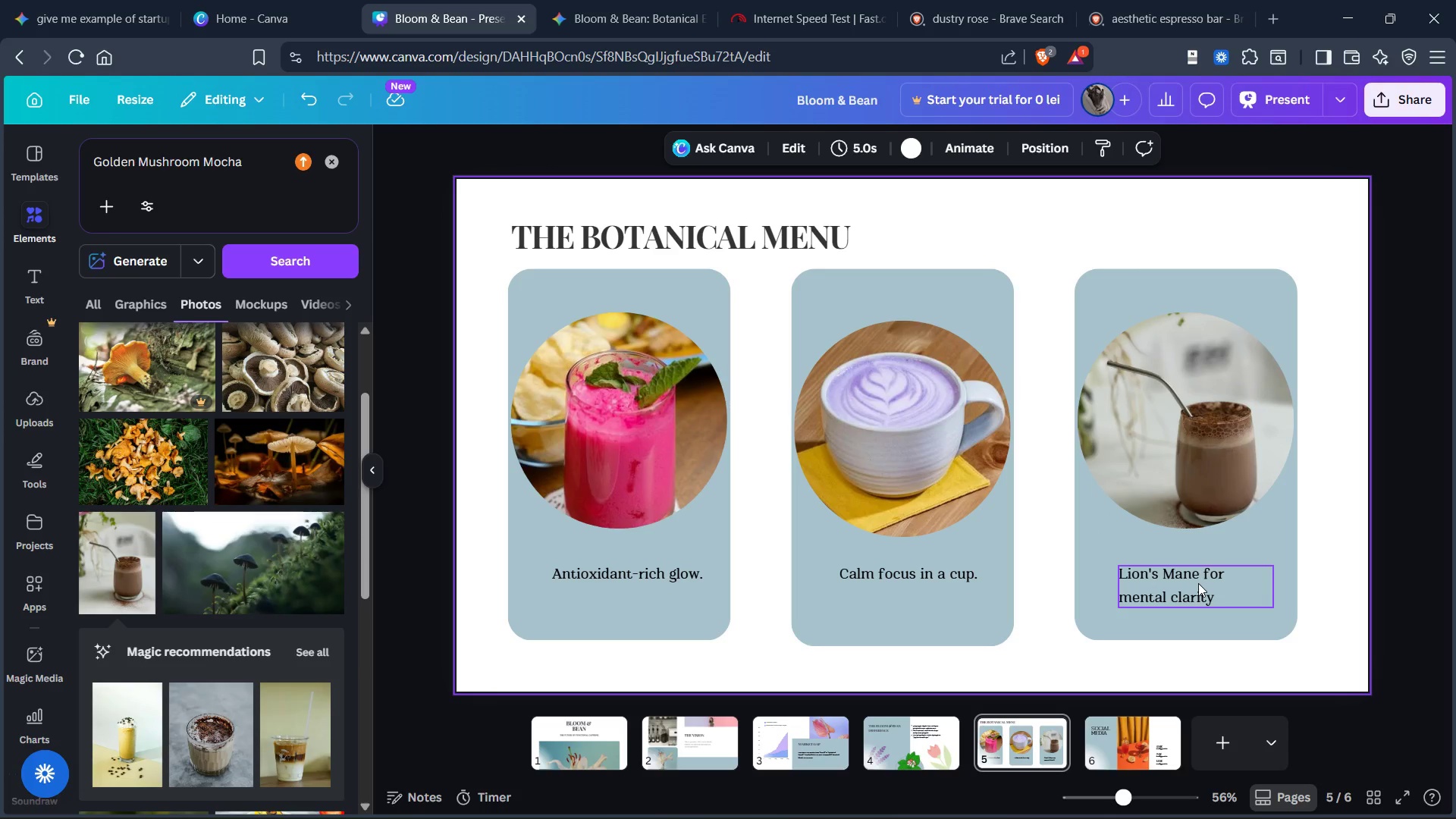 
left_click([1198, 583])
 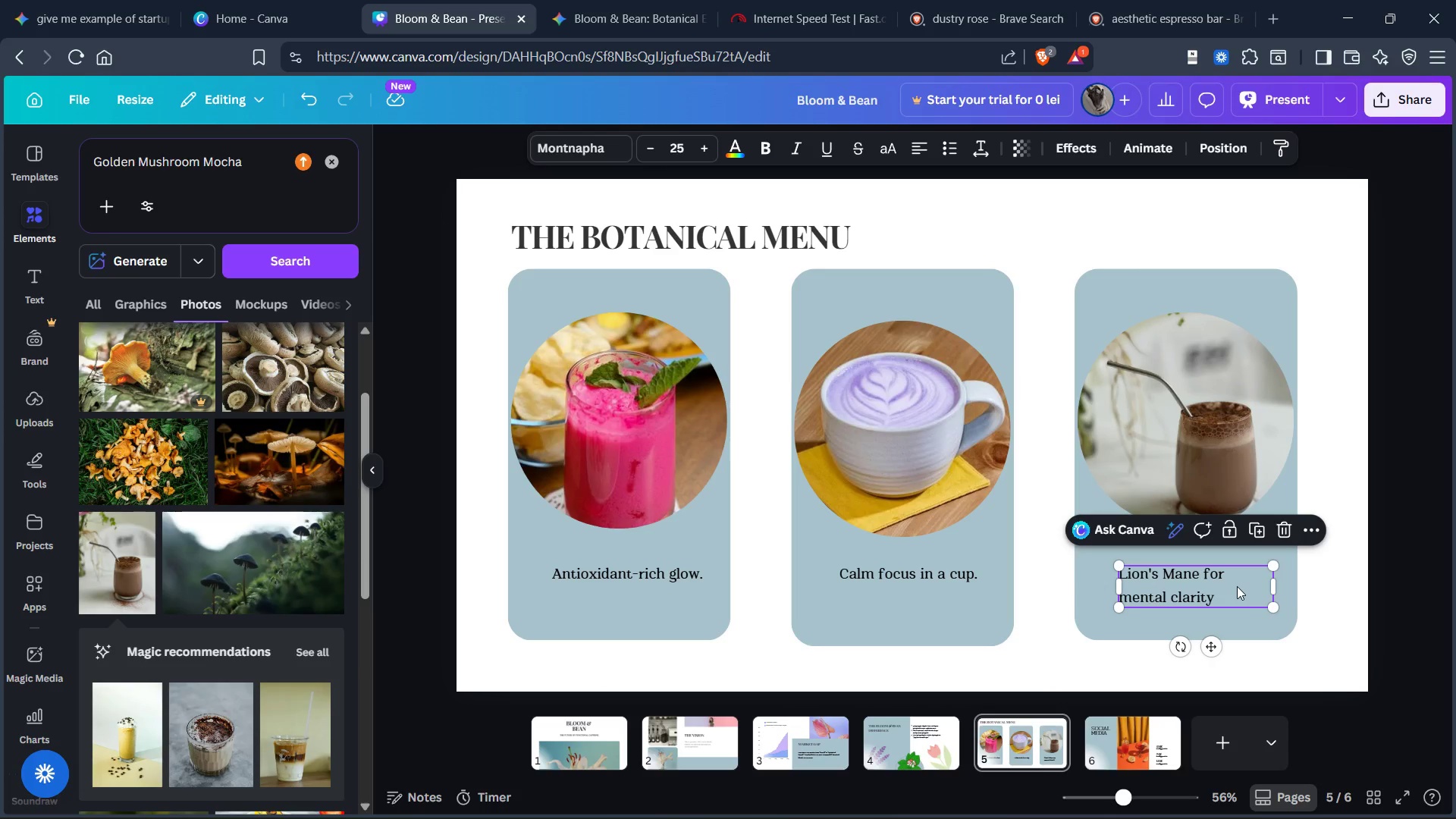 
left_click_drag(start_coordinate=[1234, 584], to_coordinate=[1235, 578])
 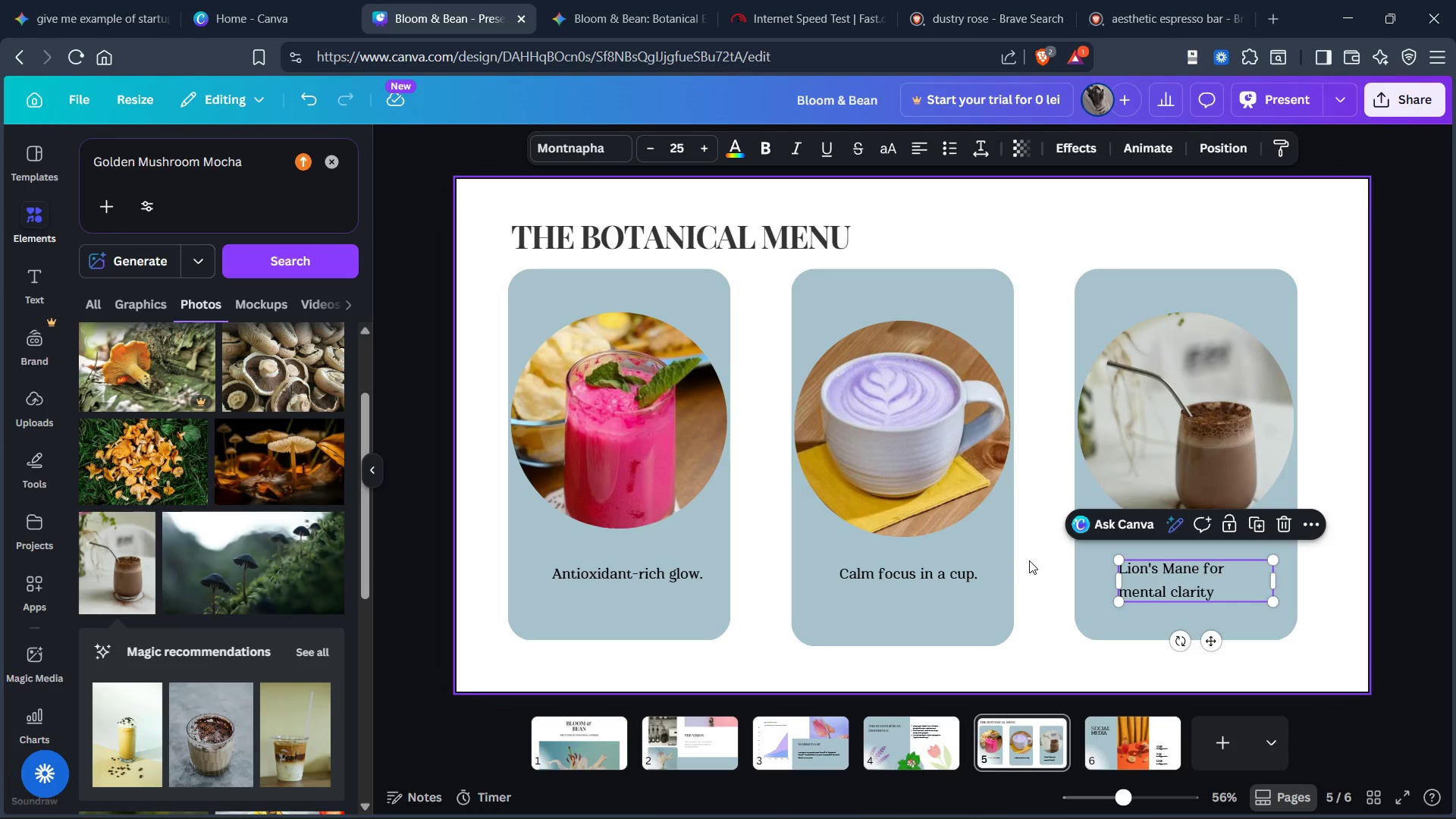 
left_click([1032, 560])
 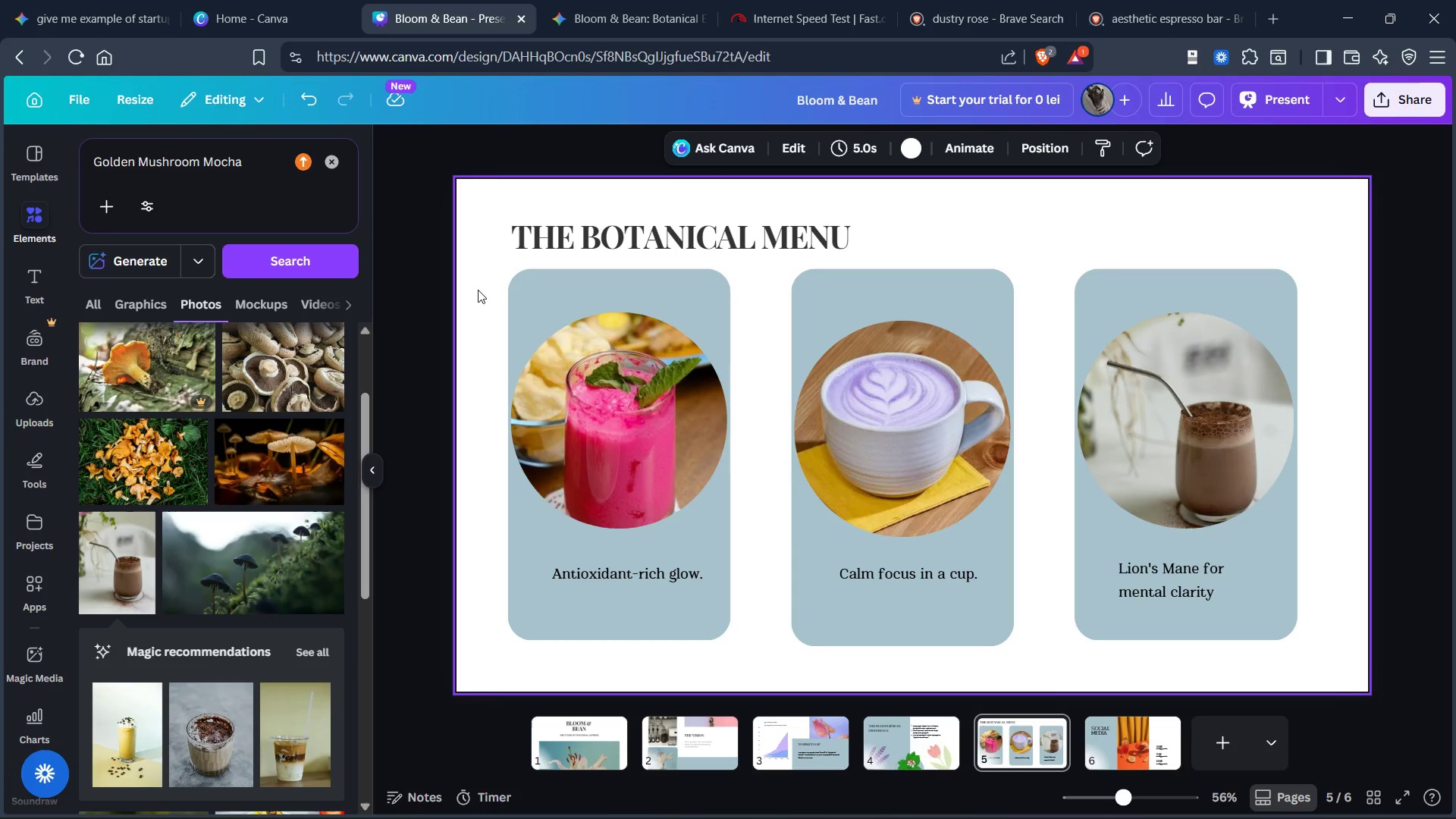 
wait(7.97)
 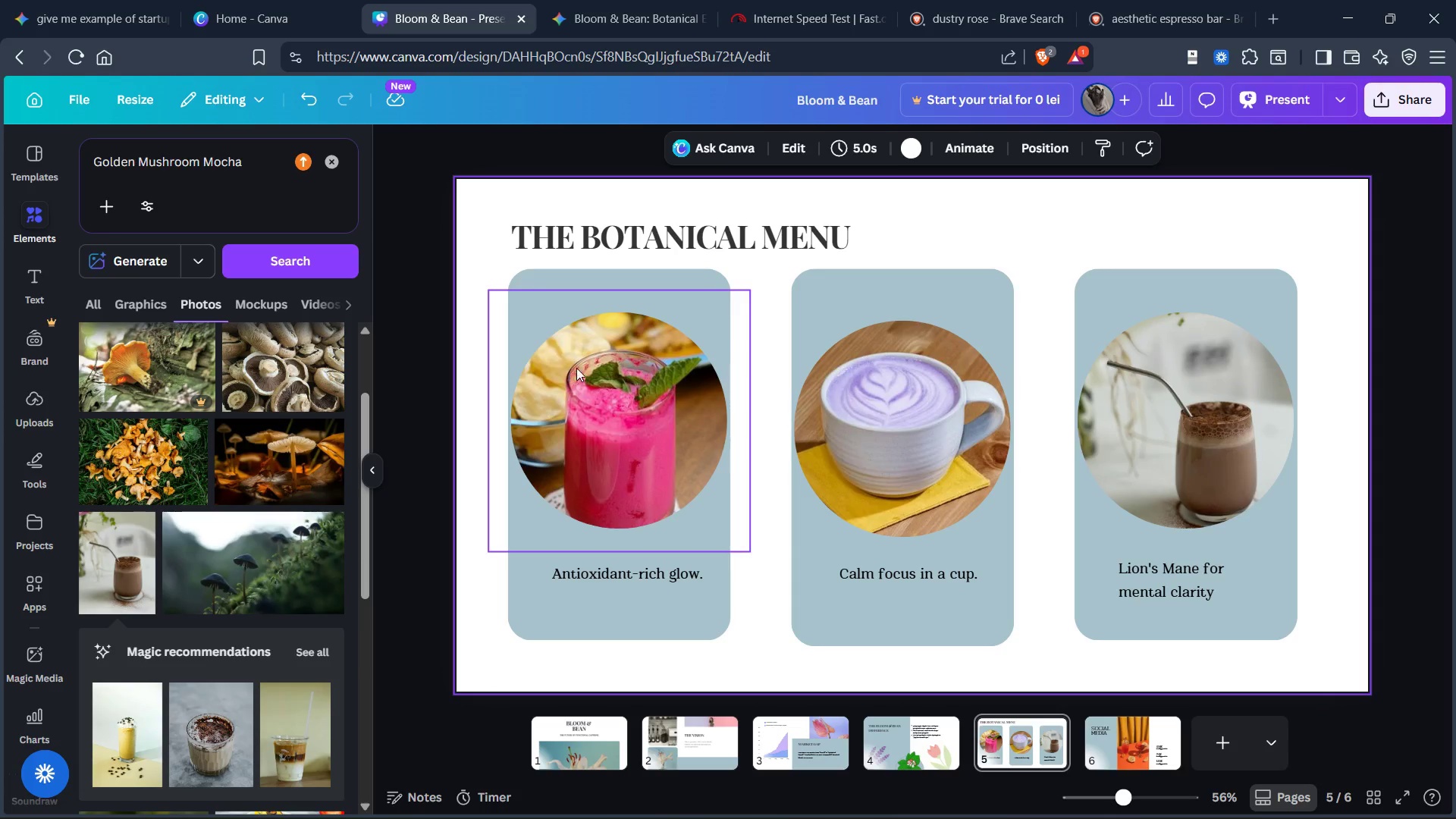 
left_click_drag(start_coordinate=[482, 262], to_coordinate=[661, 580])
 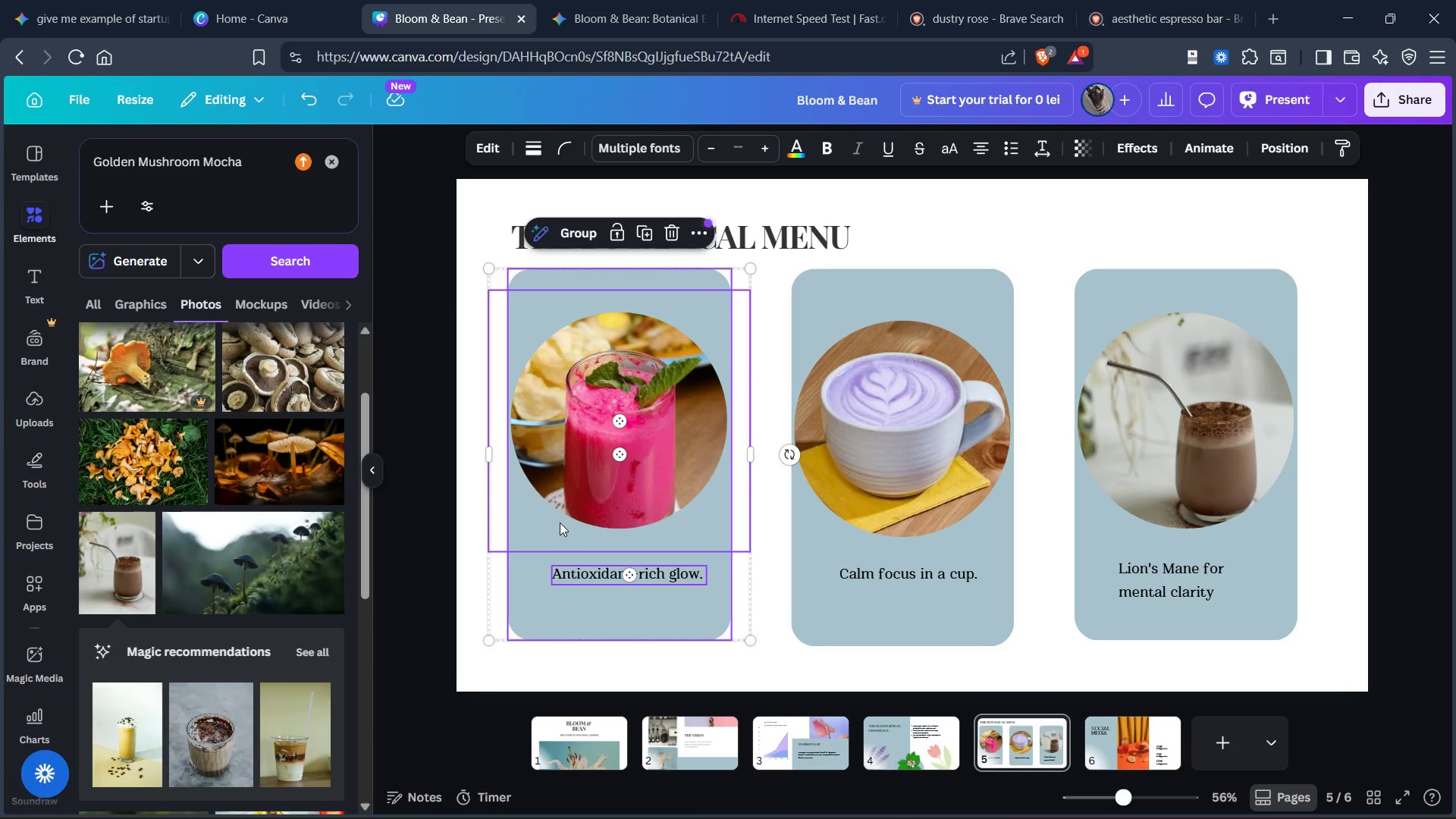 
left_click_drag(start_coordinate=[557, 523], to_coordinate=[578, 524])
 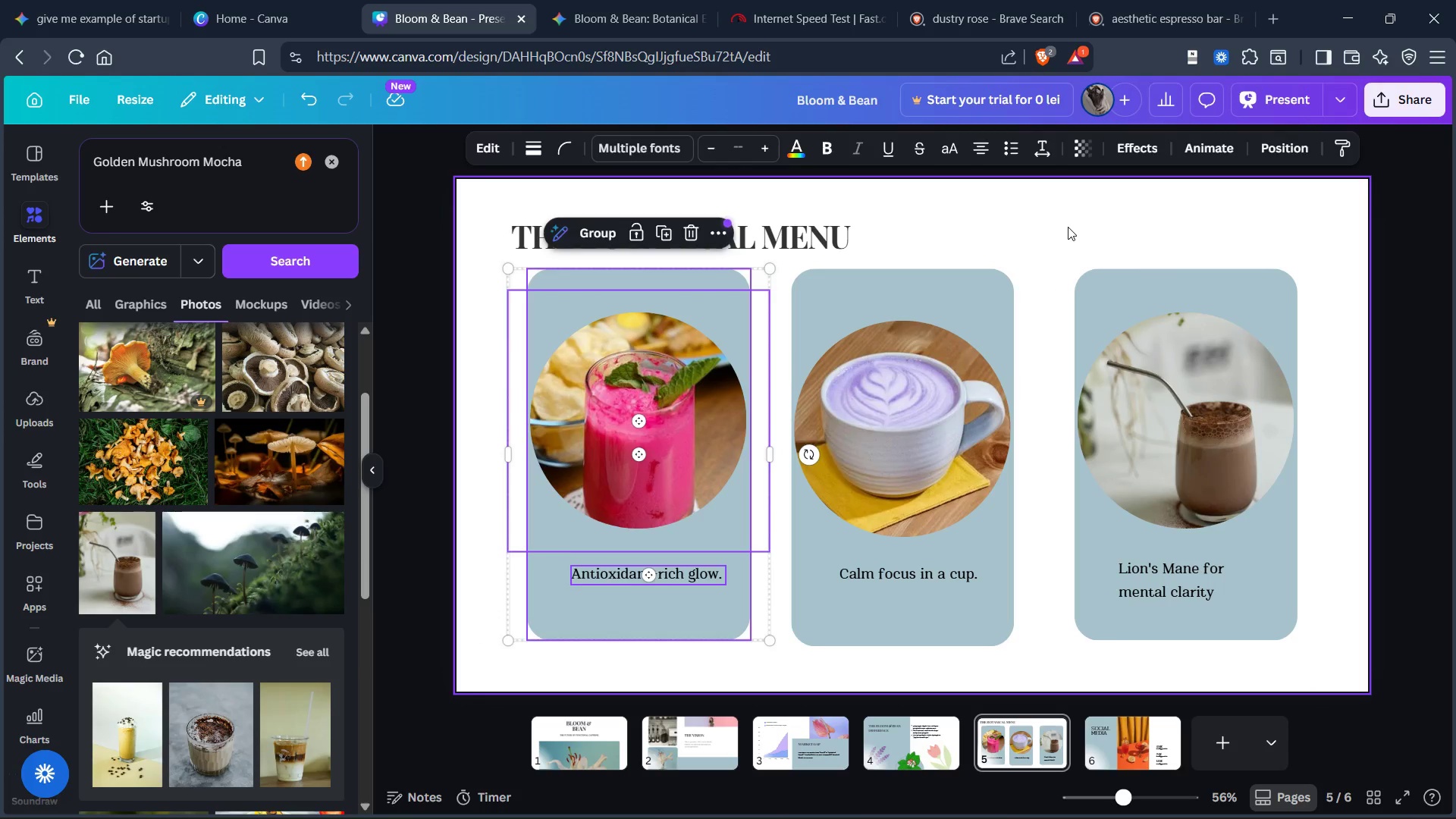 
left_click_drag(start_coordinate=[1089, 221], to_coordinate=[1193, 661])
 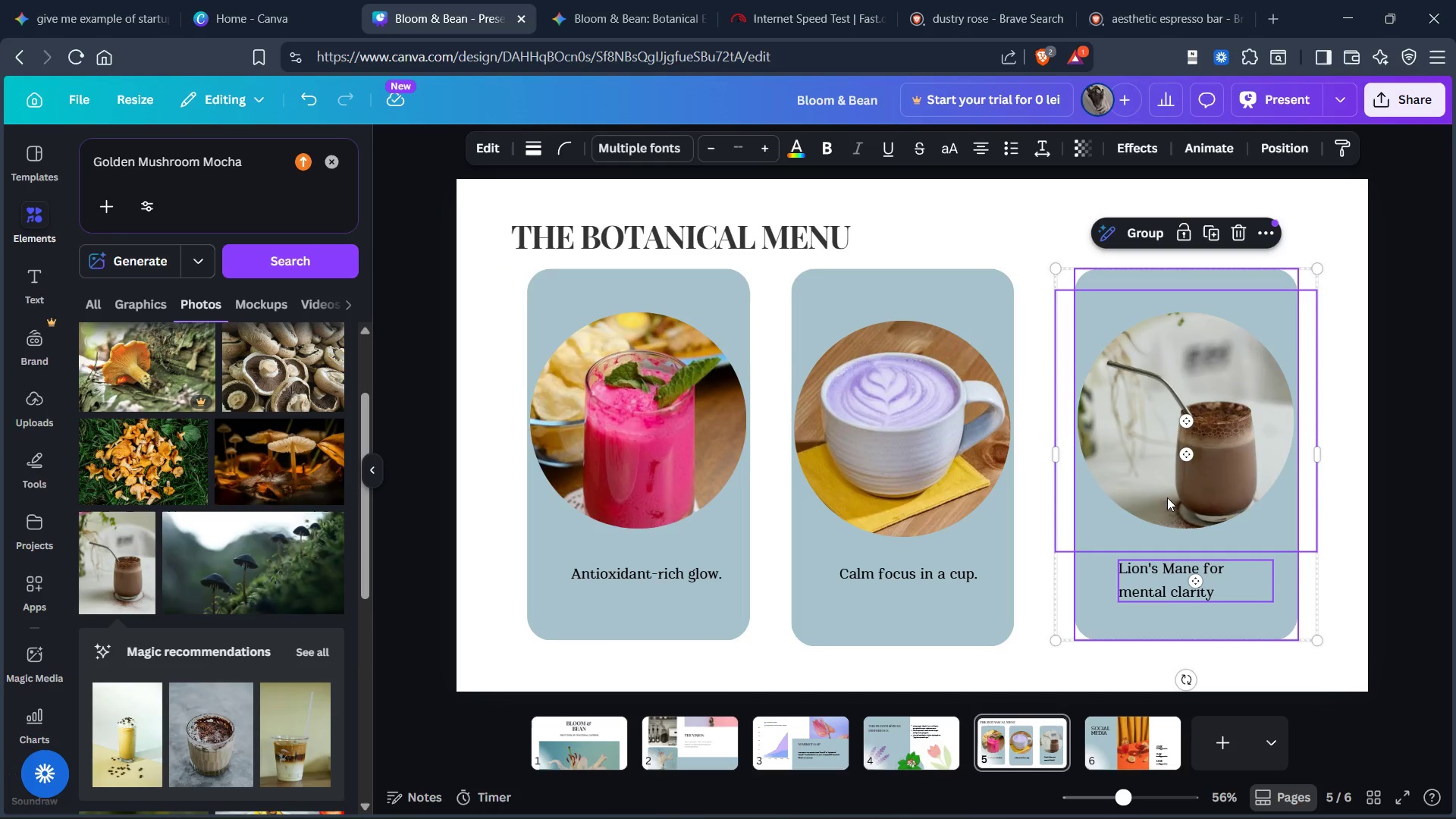 
left_click_drag(start_coordinate=[1167, 497], to_coordinate=[1151, 500])
 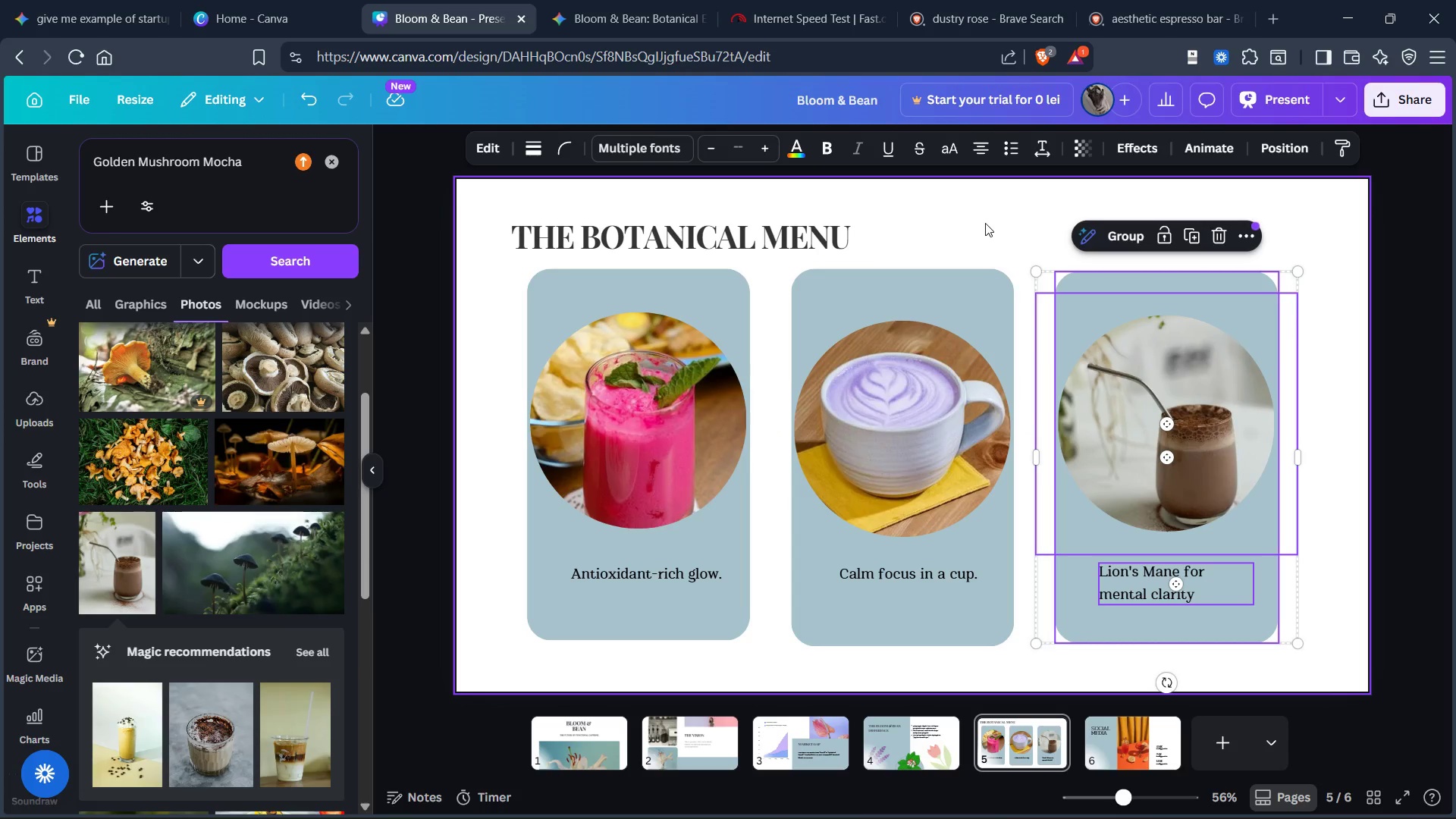 
left_click([985, 223])
 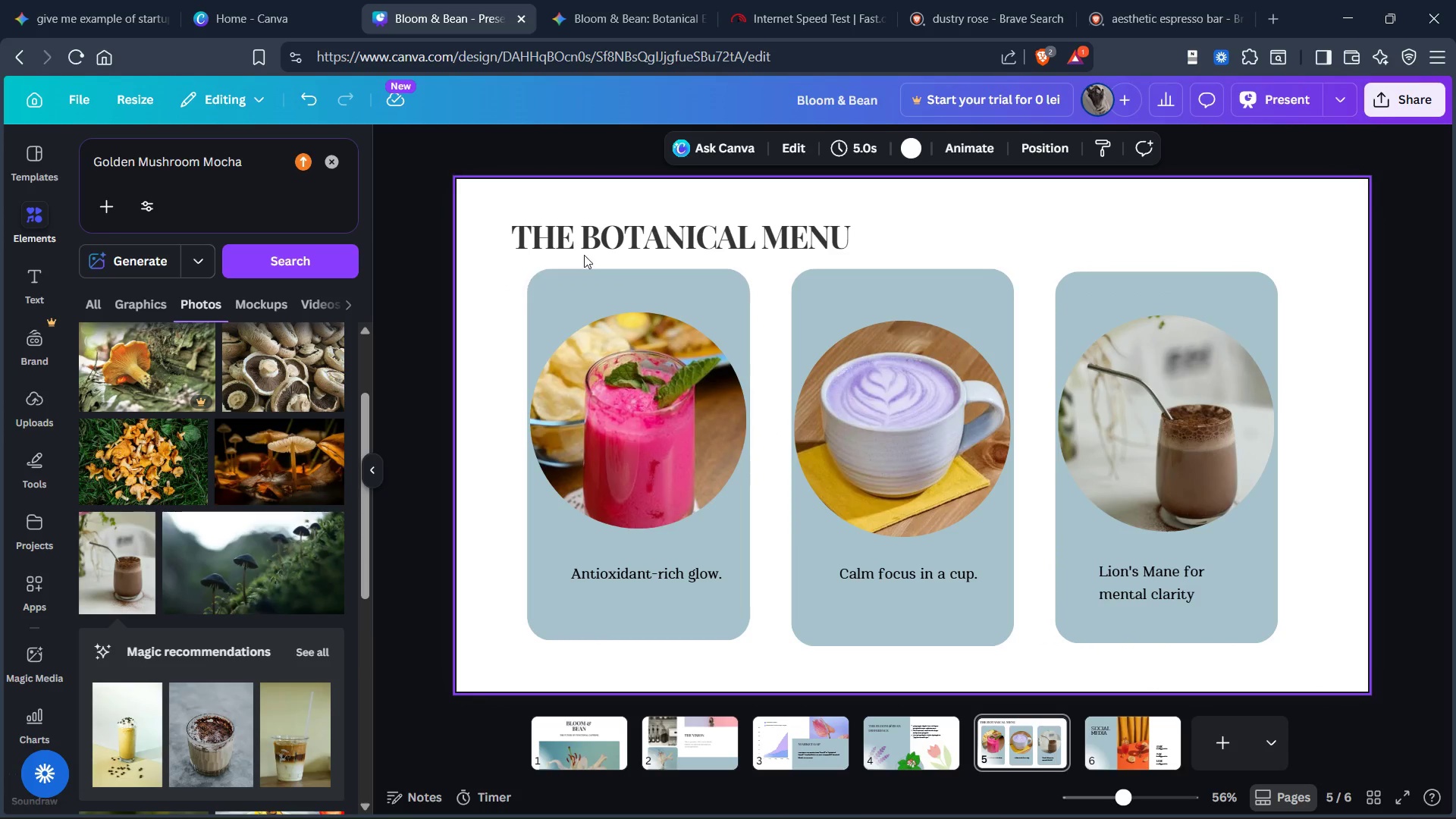 
left_click_drag(start_coordinate=[649, 246], to_coordinate=[665, 243])
 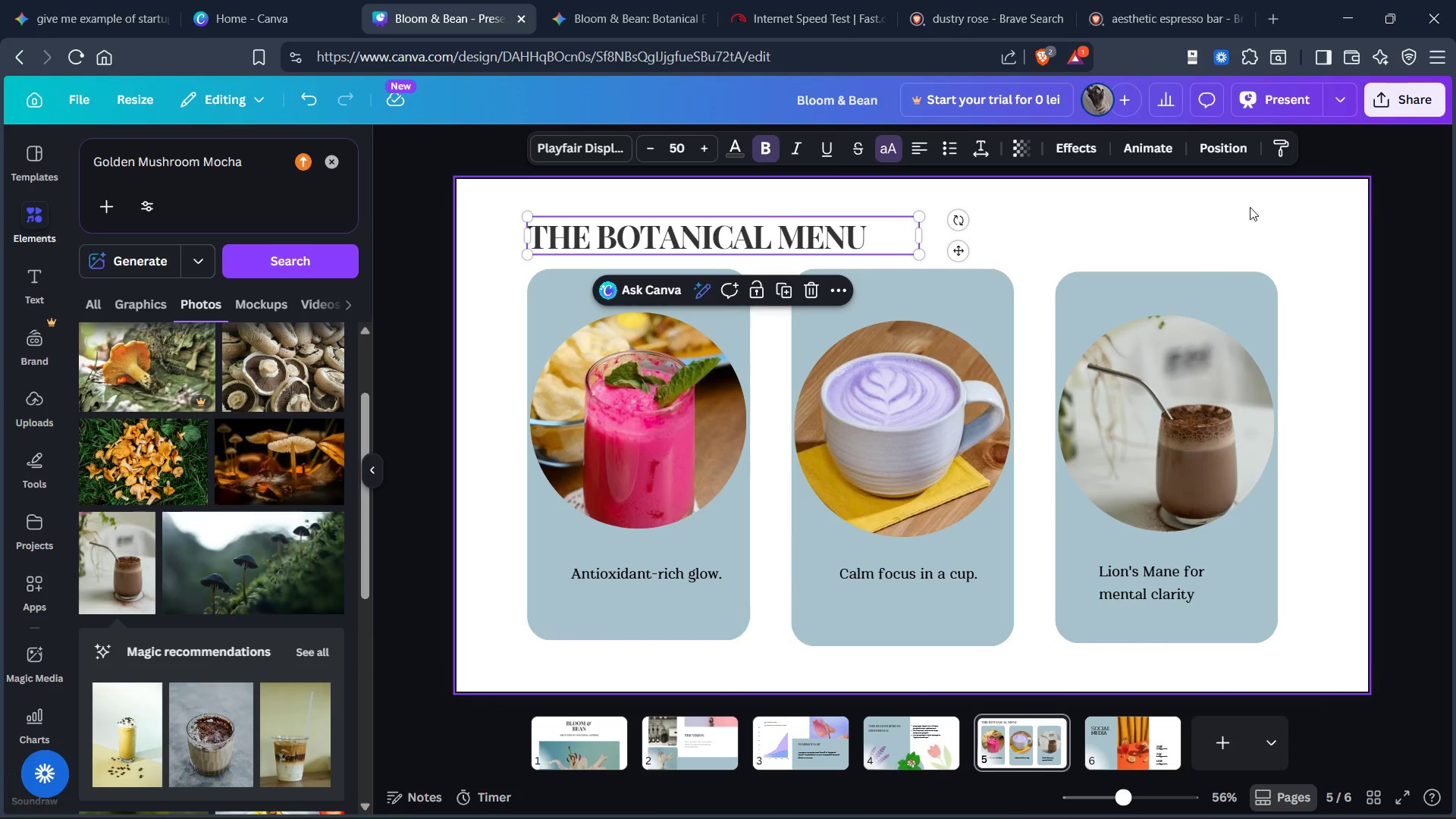 
left_click([1221, 215])
 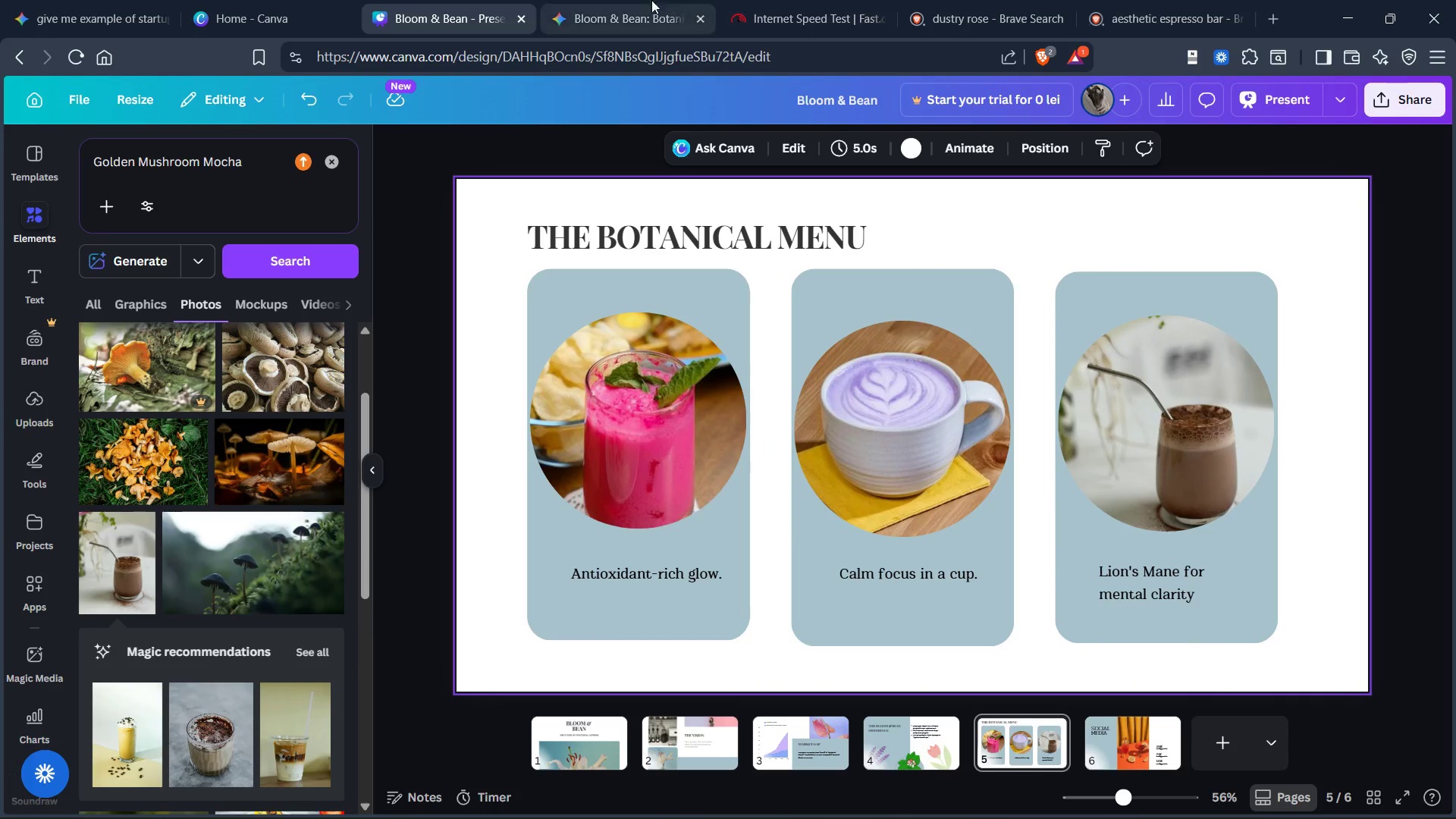 
left_click([573, 14])
 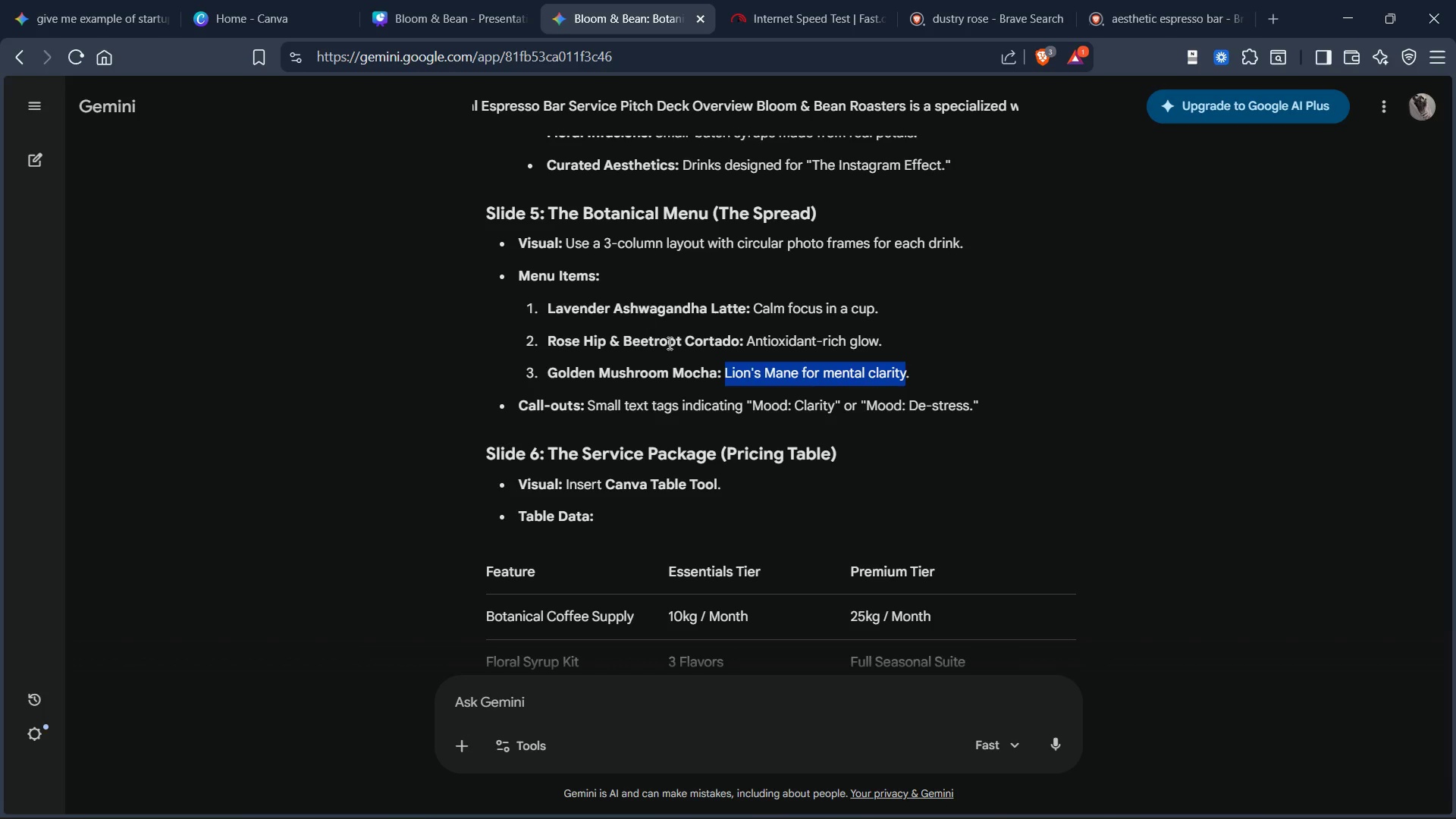 
scroll: coordinate [675, 365], scroll_direction: down, amount: 1.0
 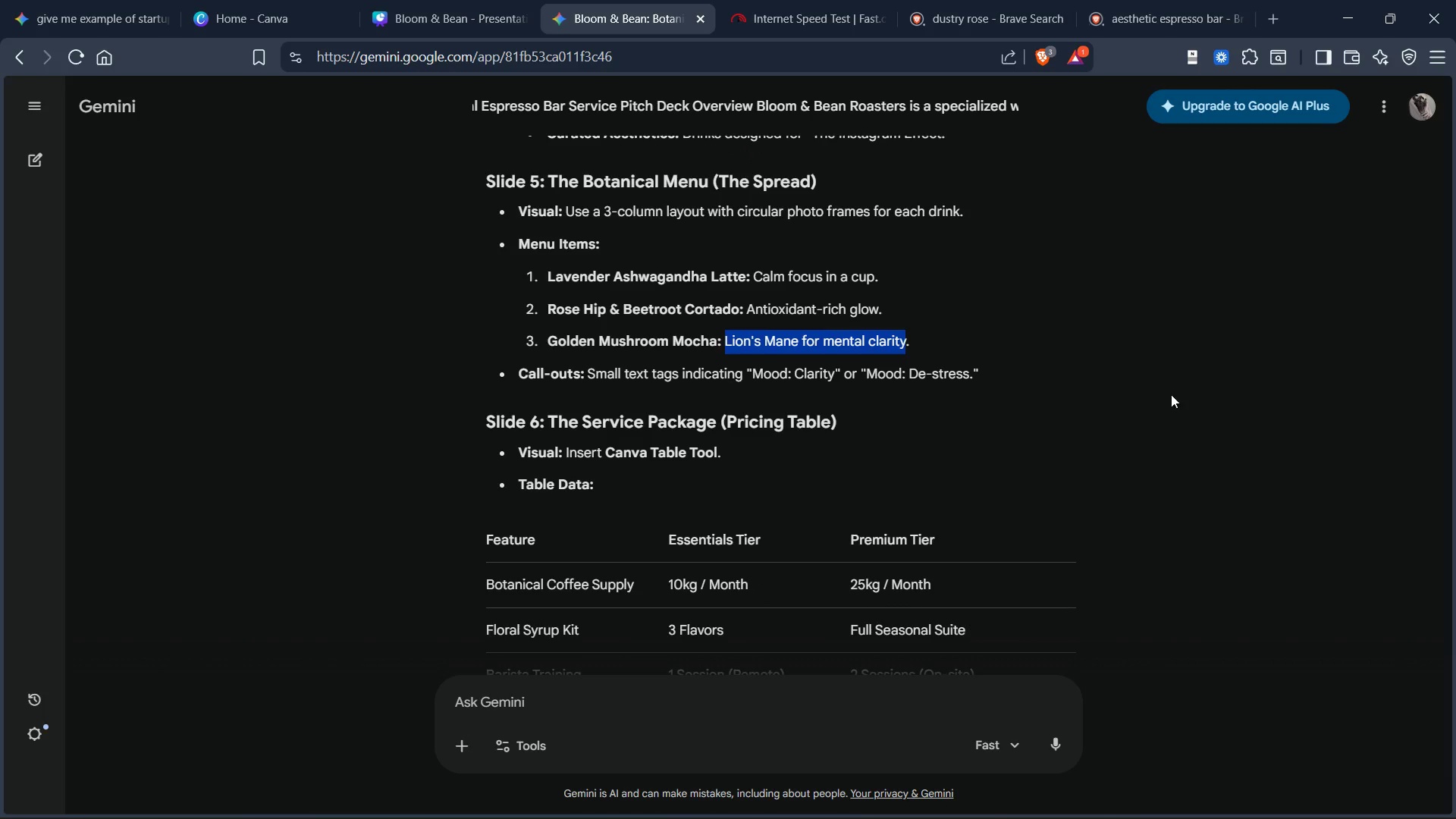 
left_click([1213, 400])
 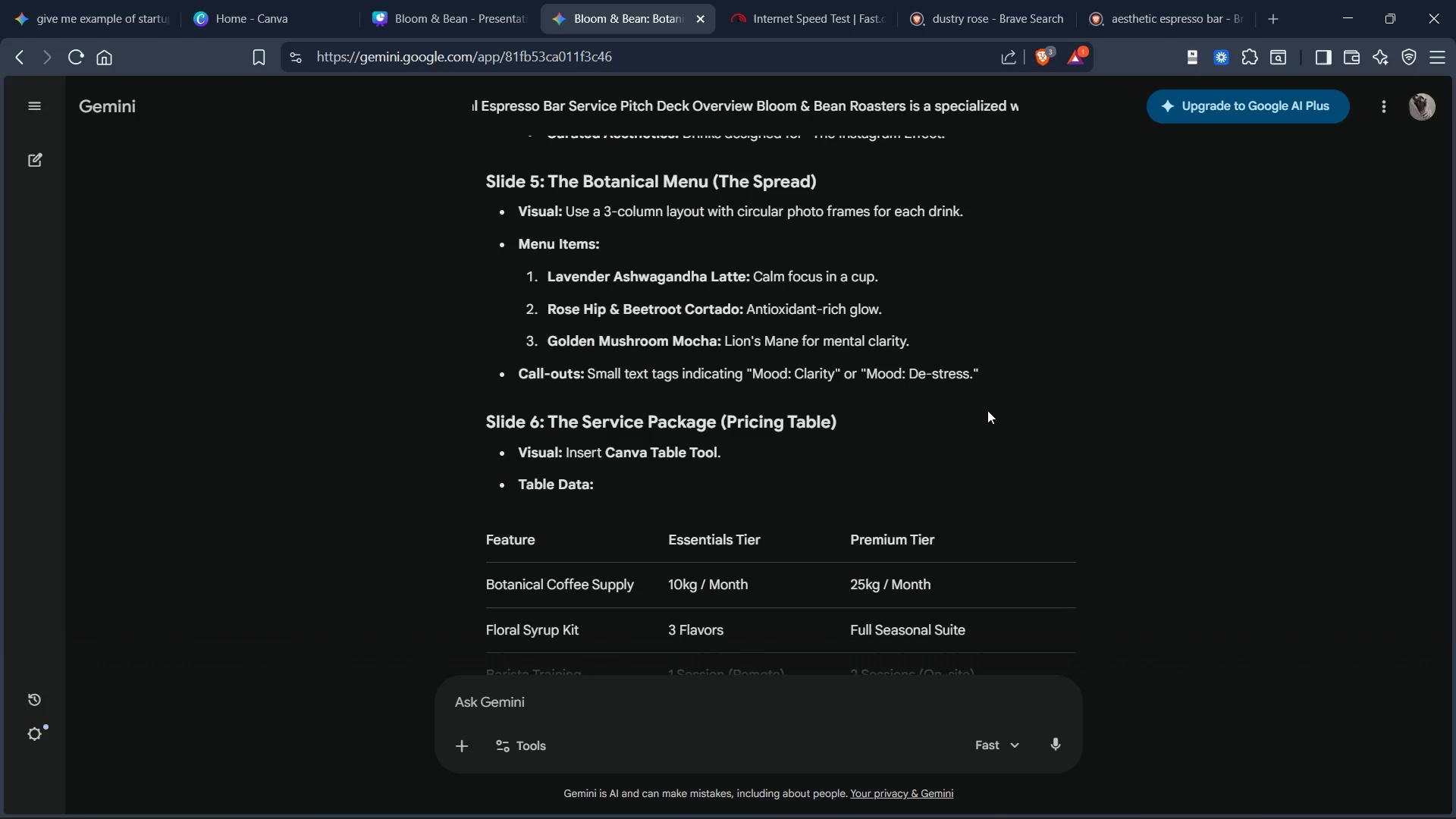 
scroll: coordinate [851, 407], scroll_direction: down, amount: 5.0
 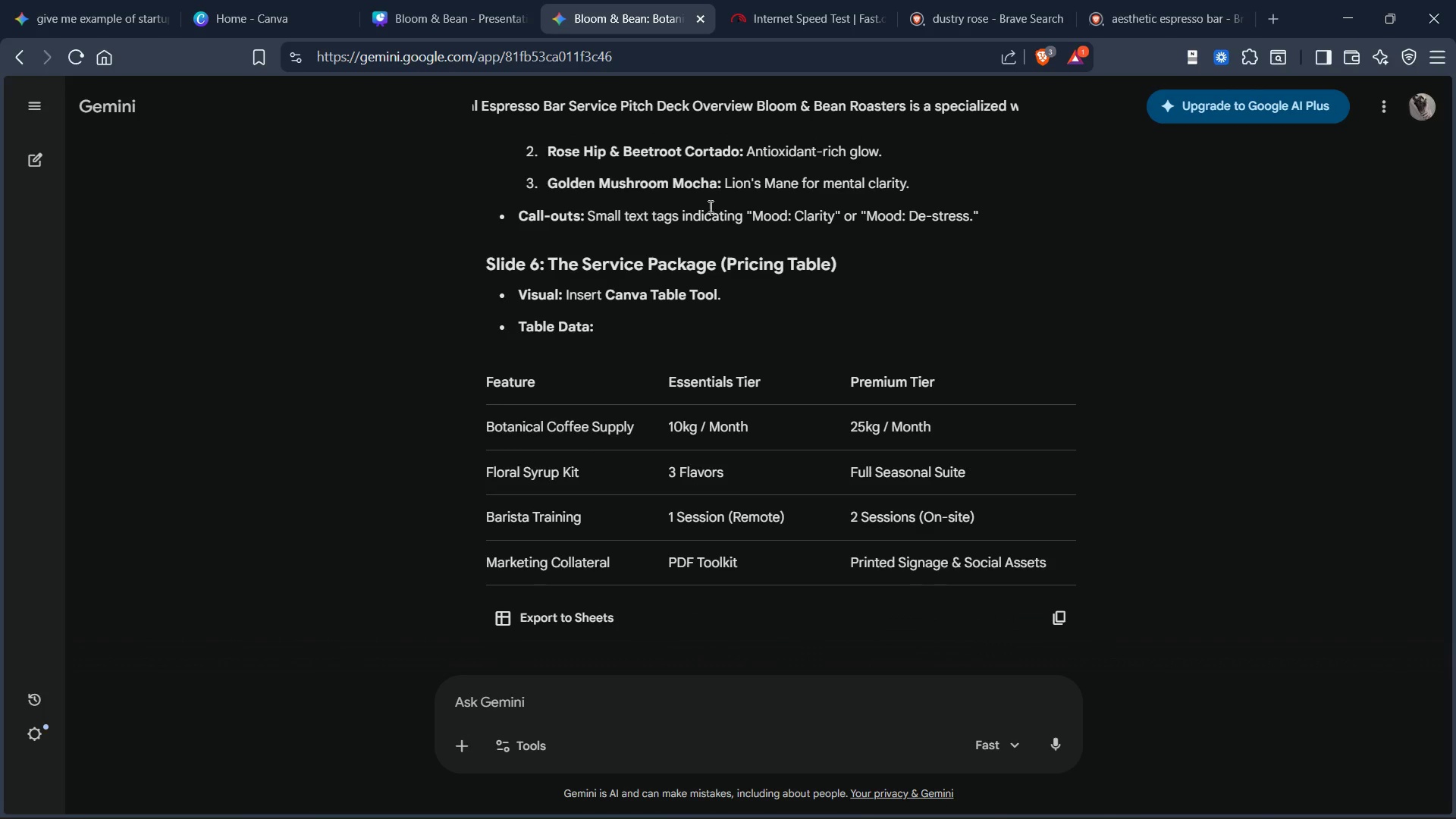 
left_click([292, 11])
 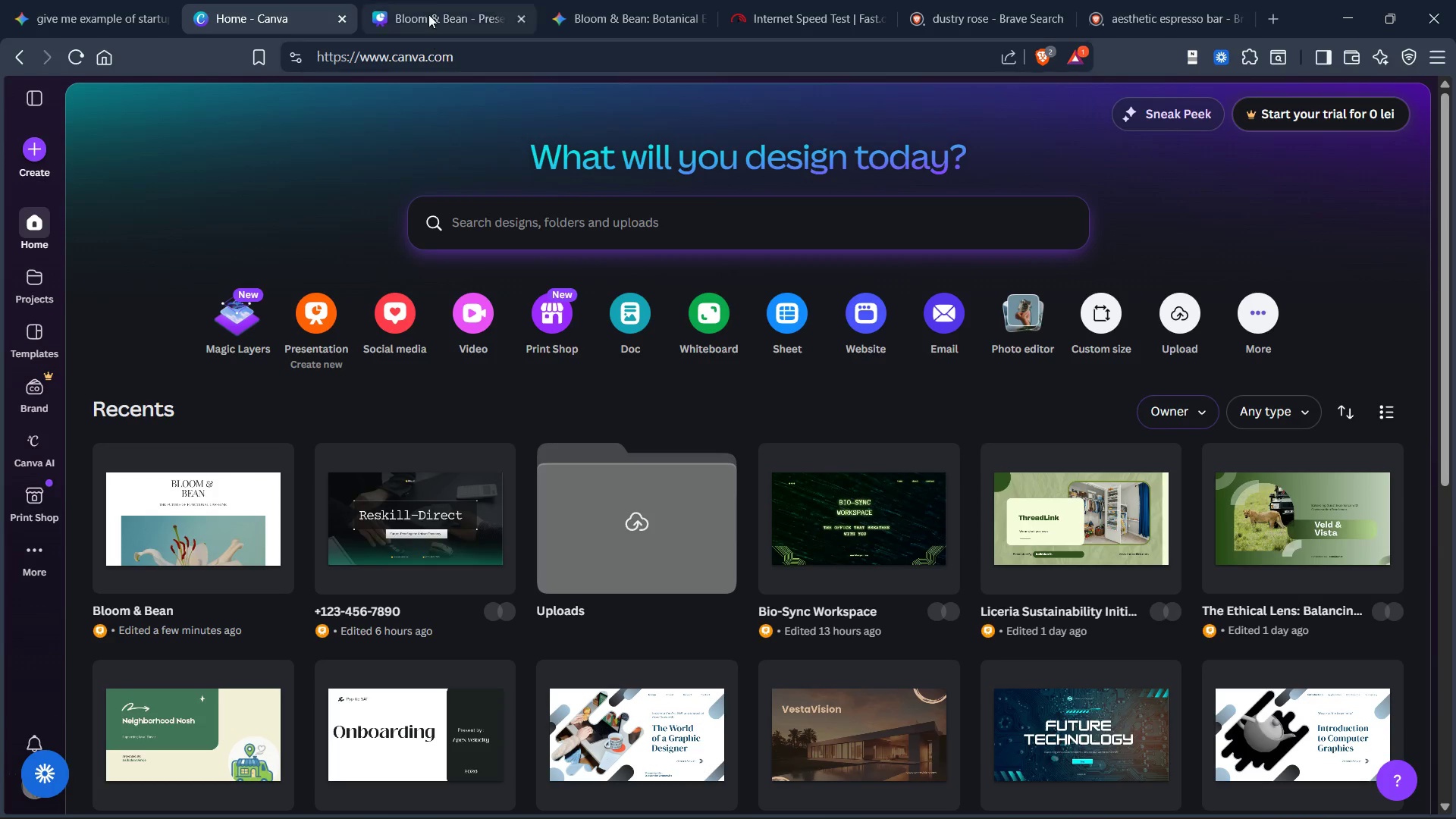 
left_click([430, 0])
 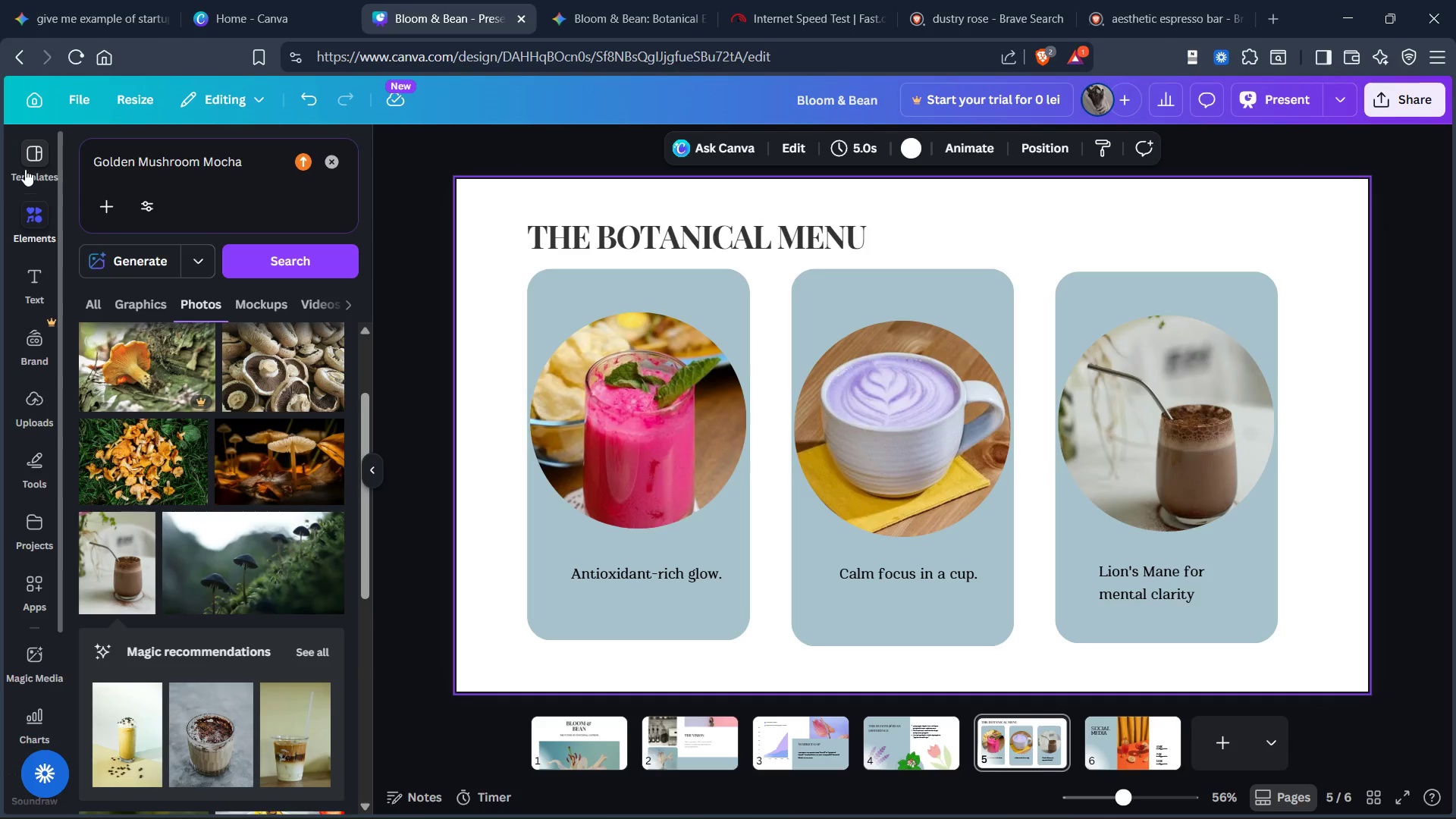 
scroll: coordinate [281, 460], scroll_direction: down, amount: 2.0
 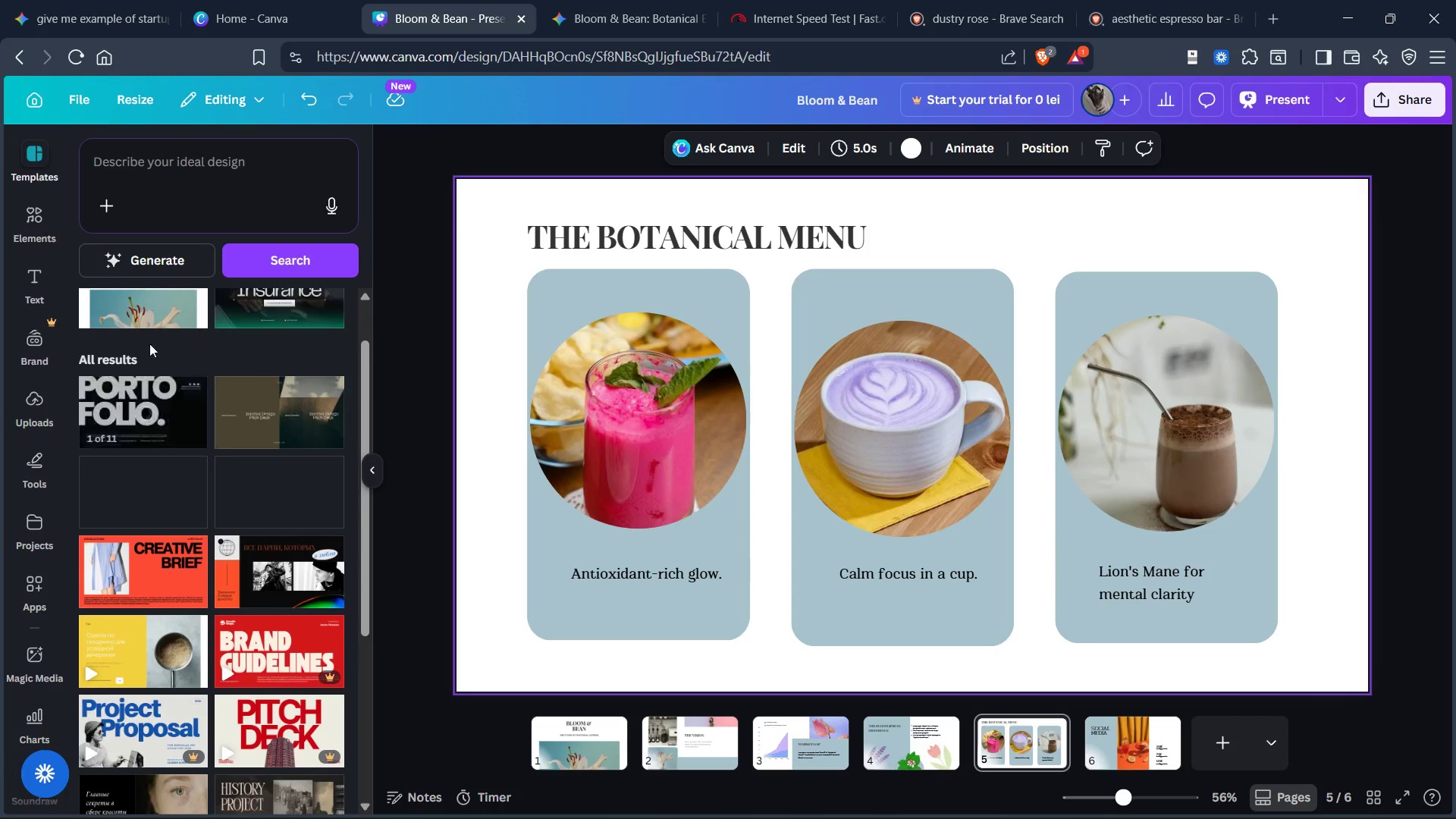 
left_click([146, 337])
 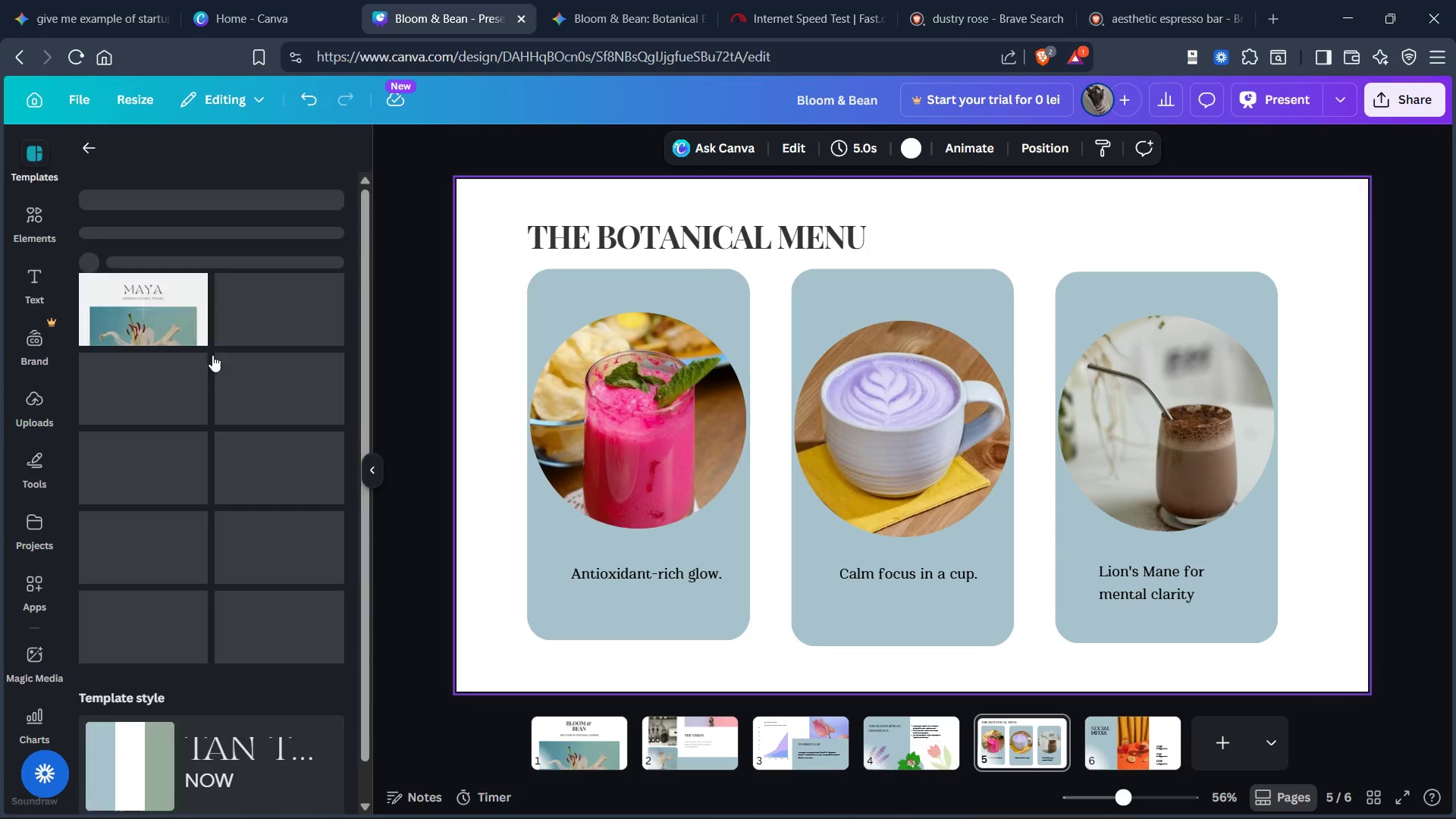 
scroll: coordinate [146, 333], scroll_direction: up, amount: 5.0
 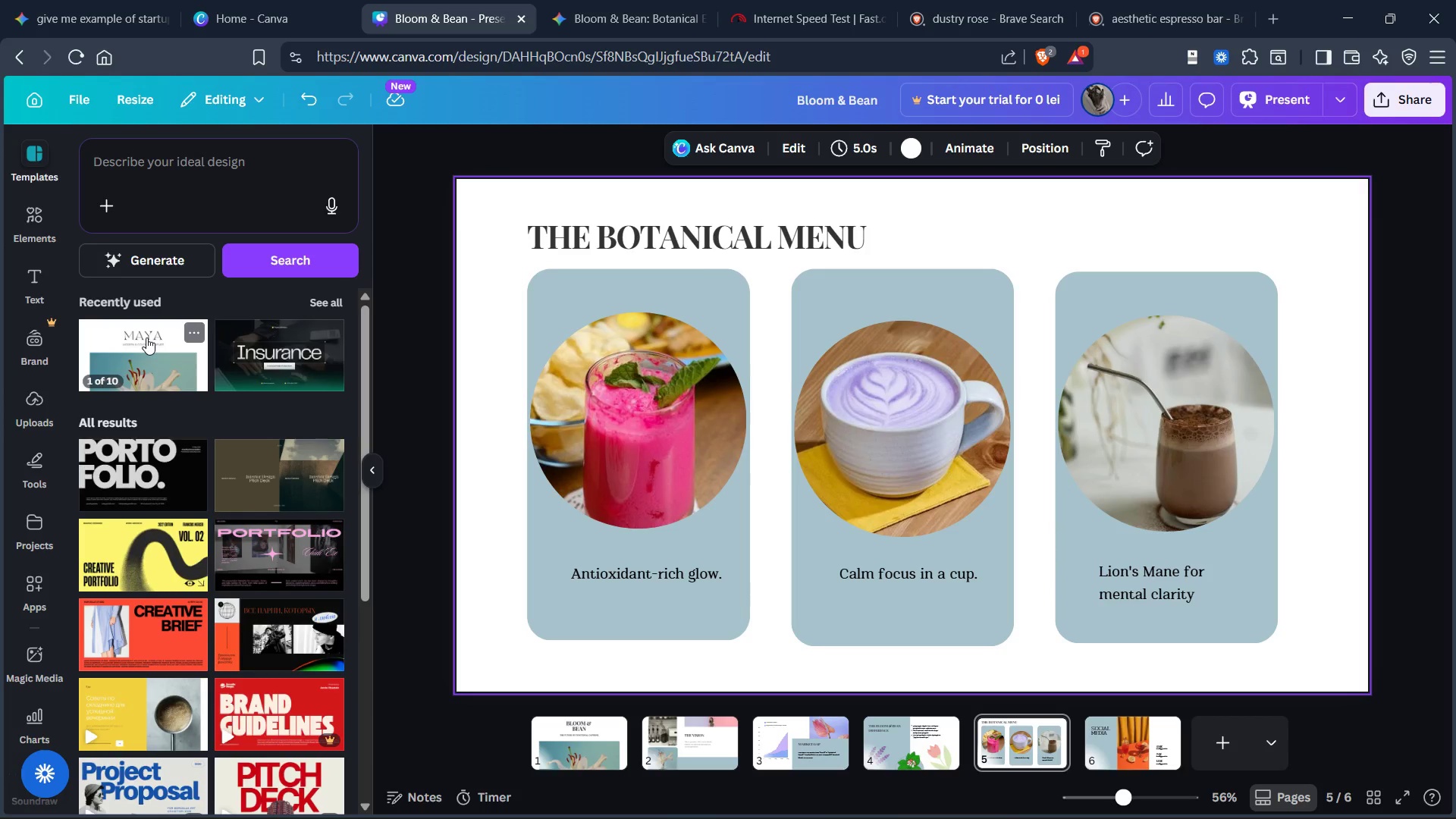 
mouse_move([224, 371])
 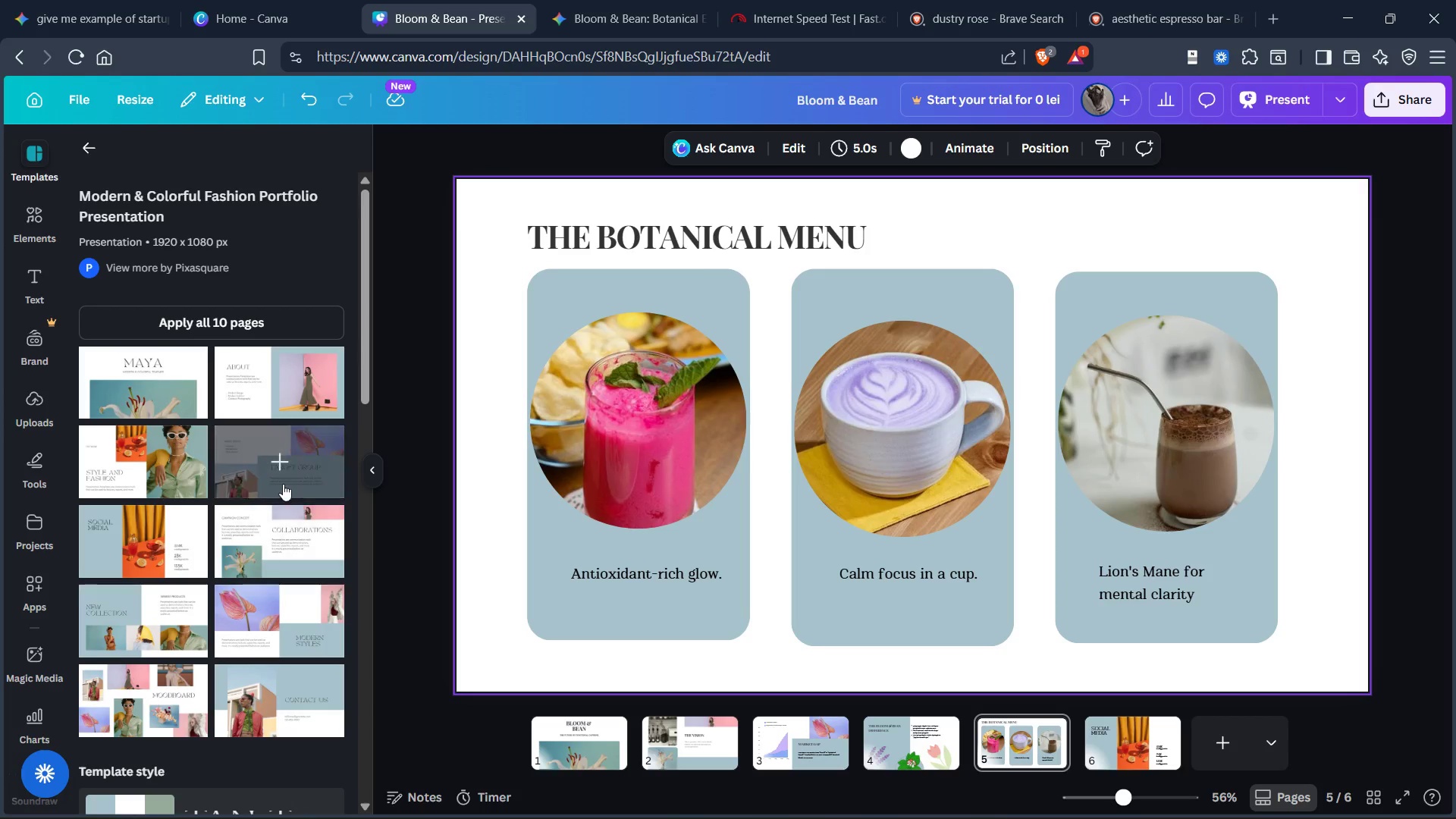 
scroll: coordinate [279, 487], scroll_direction: down, amount: 1.0
 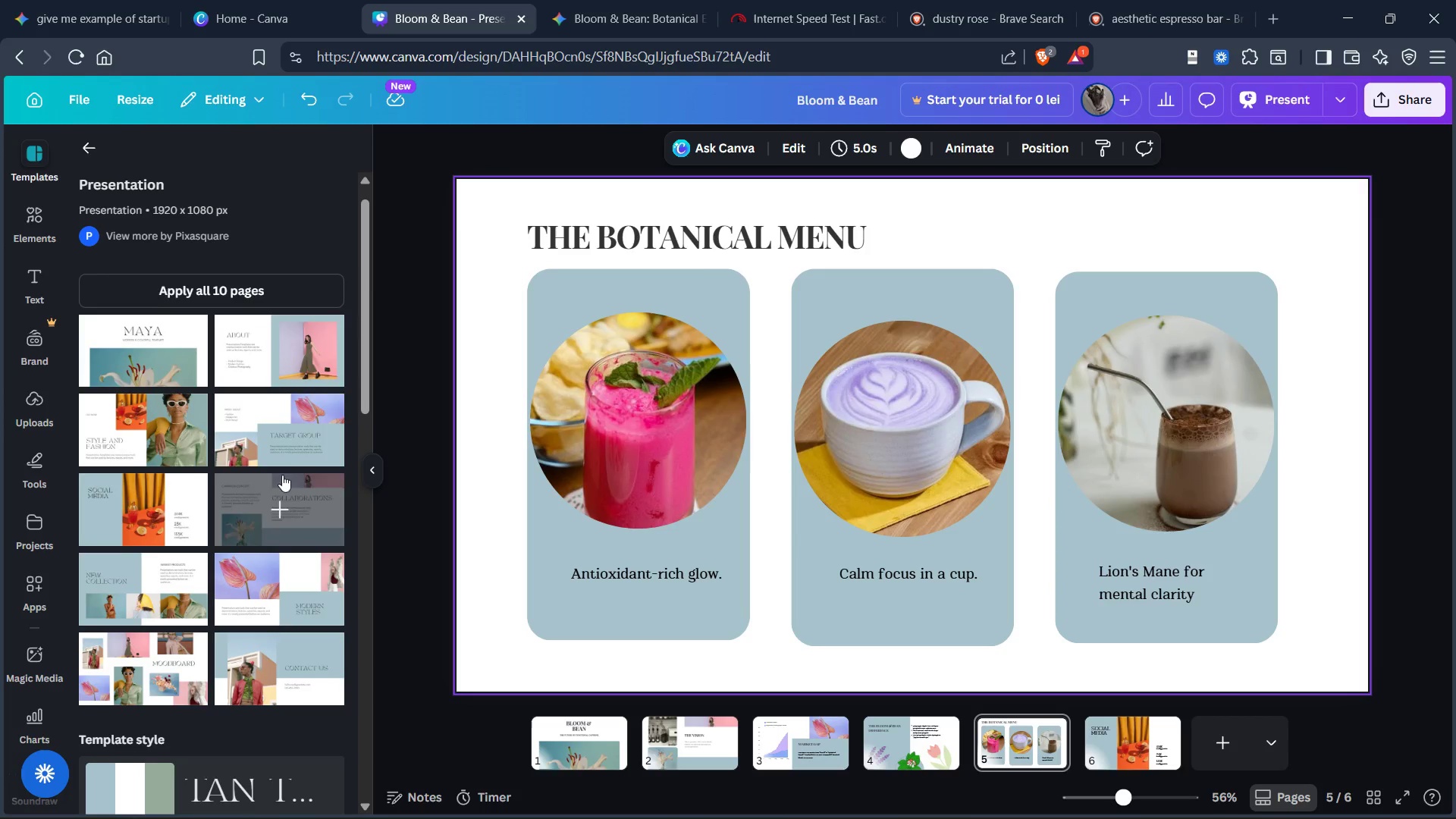 
scroll: coordinate [287, 466], scroll_direction: up, amount: 2.0
 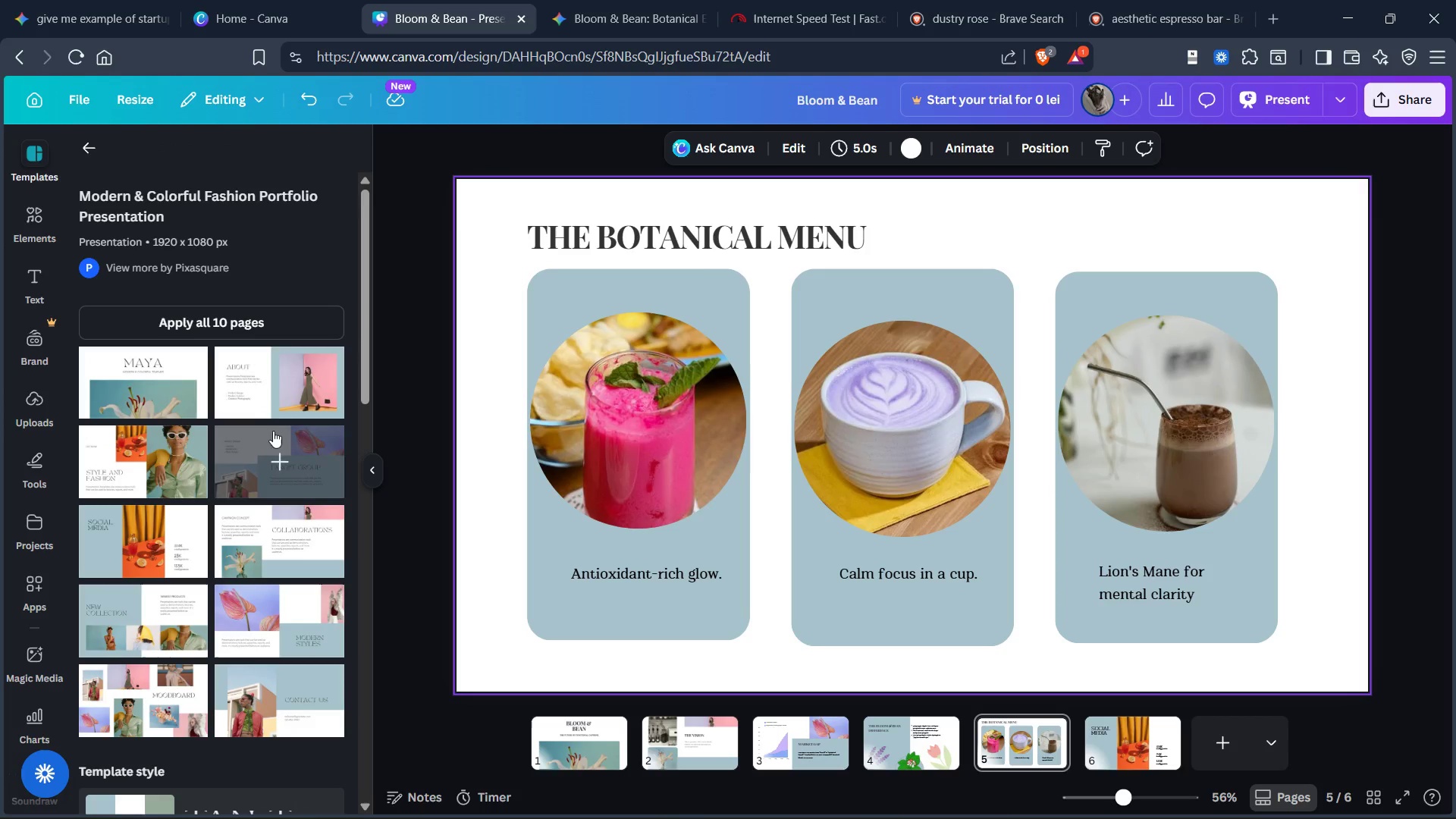 
mouse_move([278, 389])
 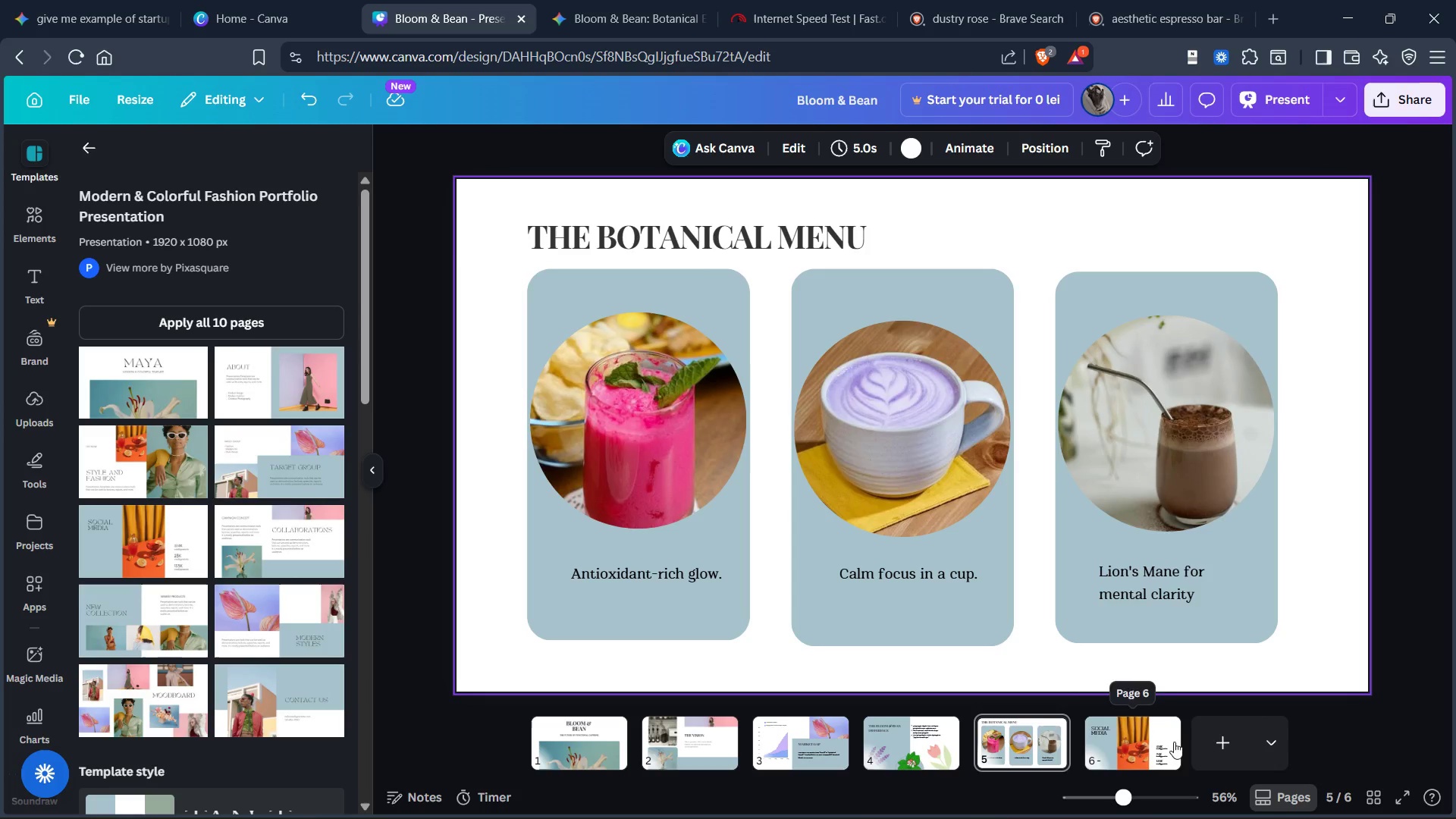 
left_click([1214, 737])
 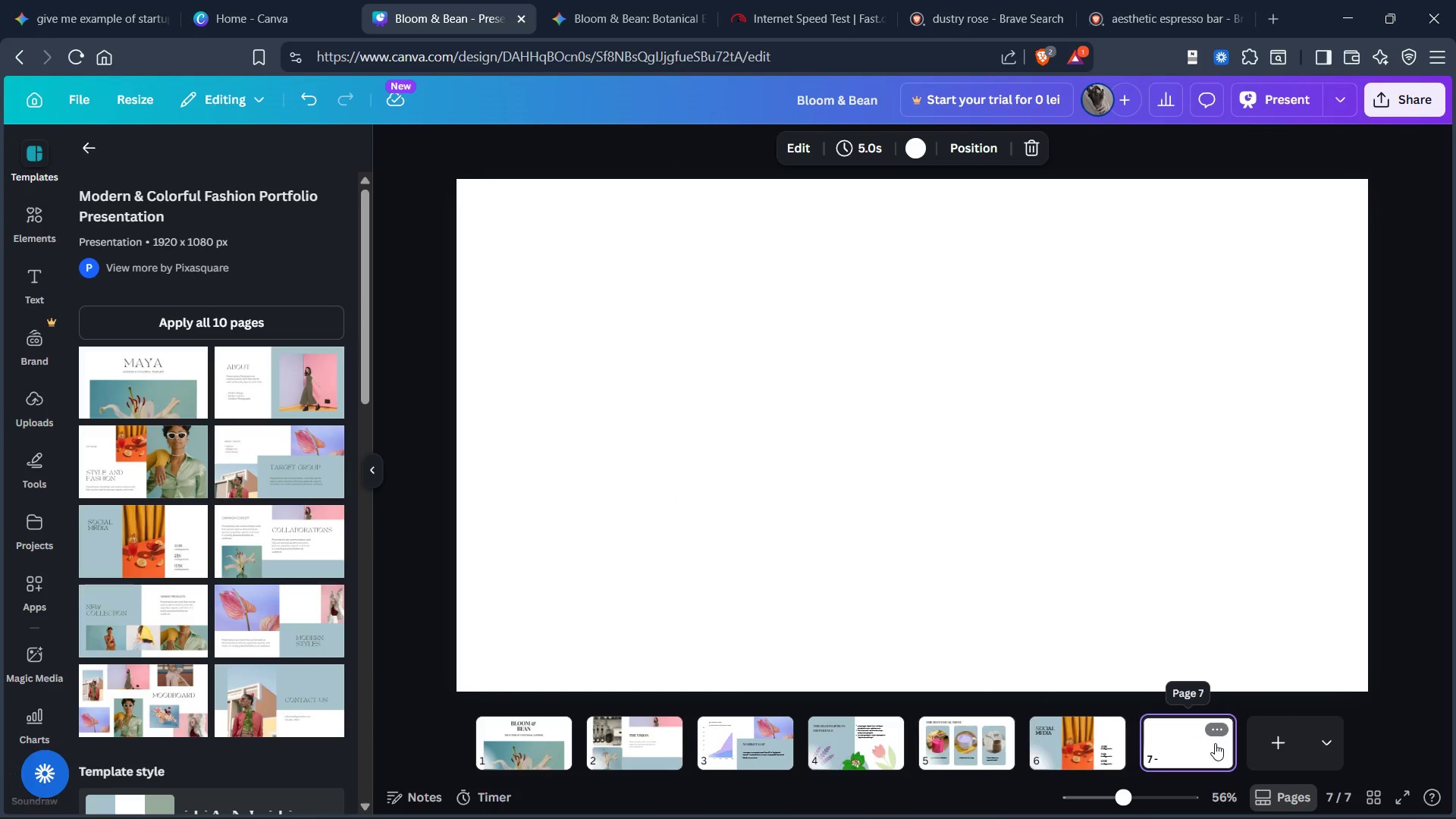 
left_click_drag(start_coordinate=[1213, 743], to_coordinate=[1072, 745])
 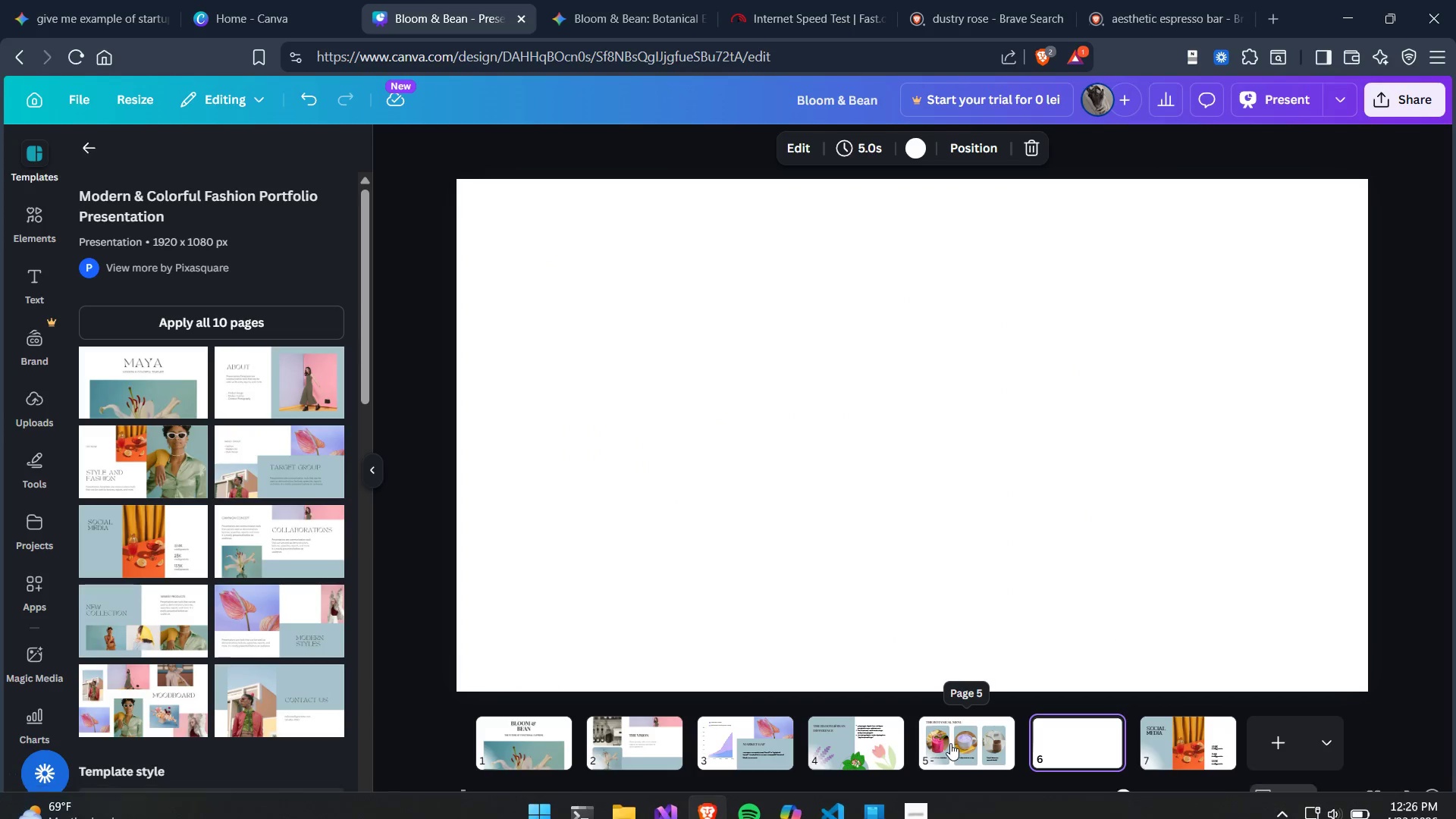 
left_click([950, 743])
 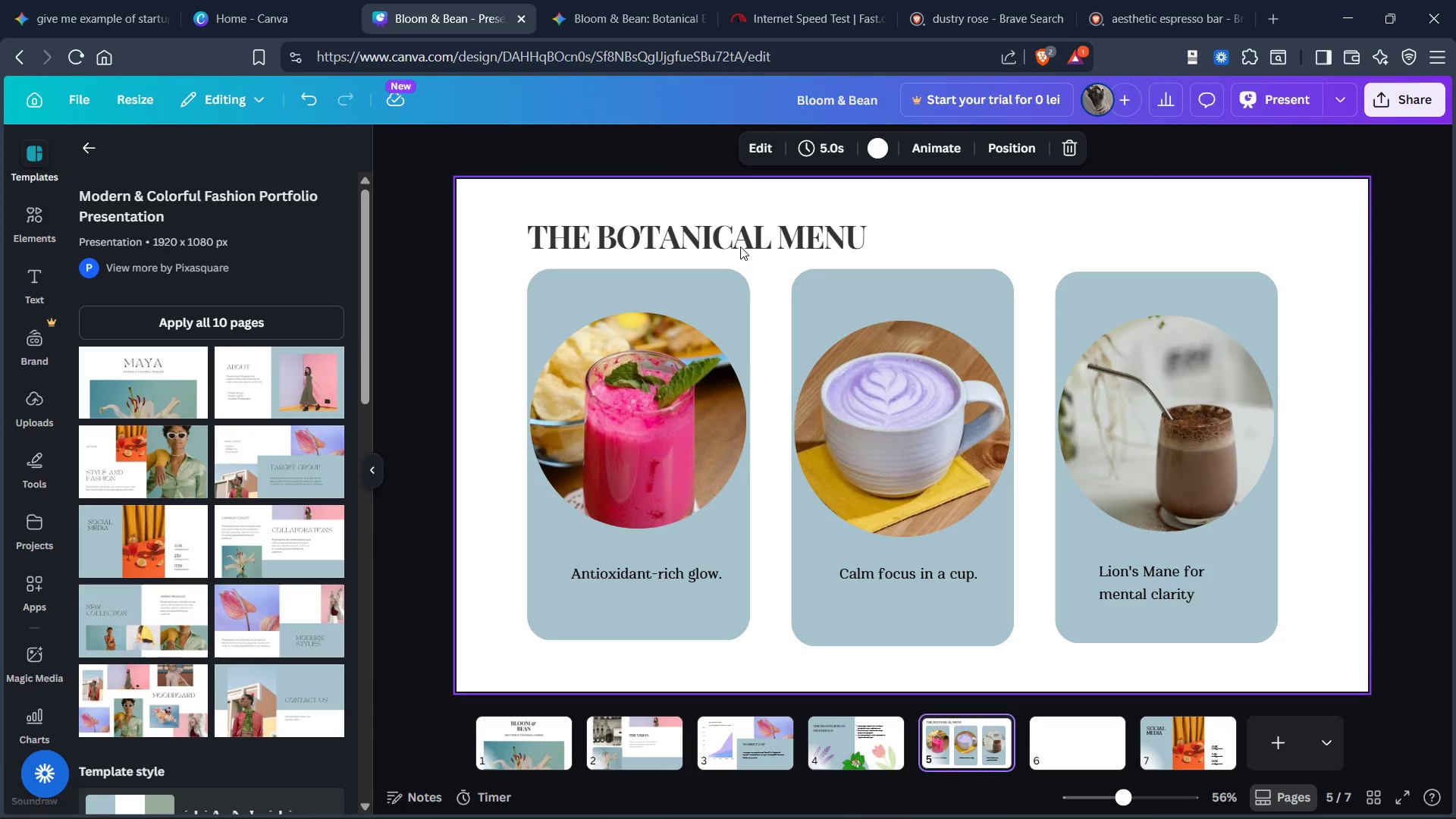 
left_click([745, 229])
 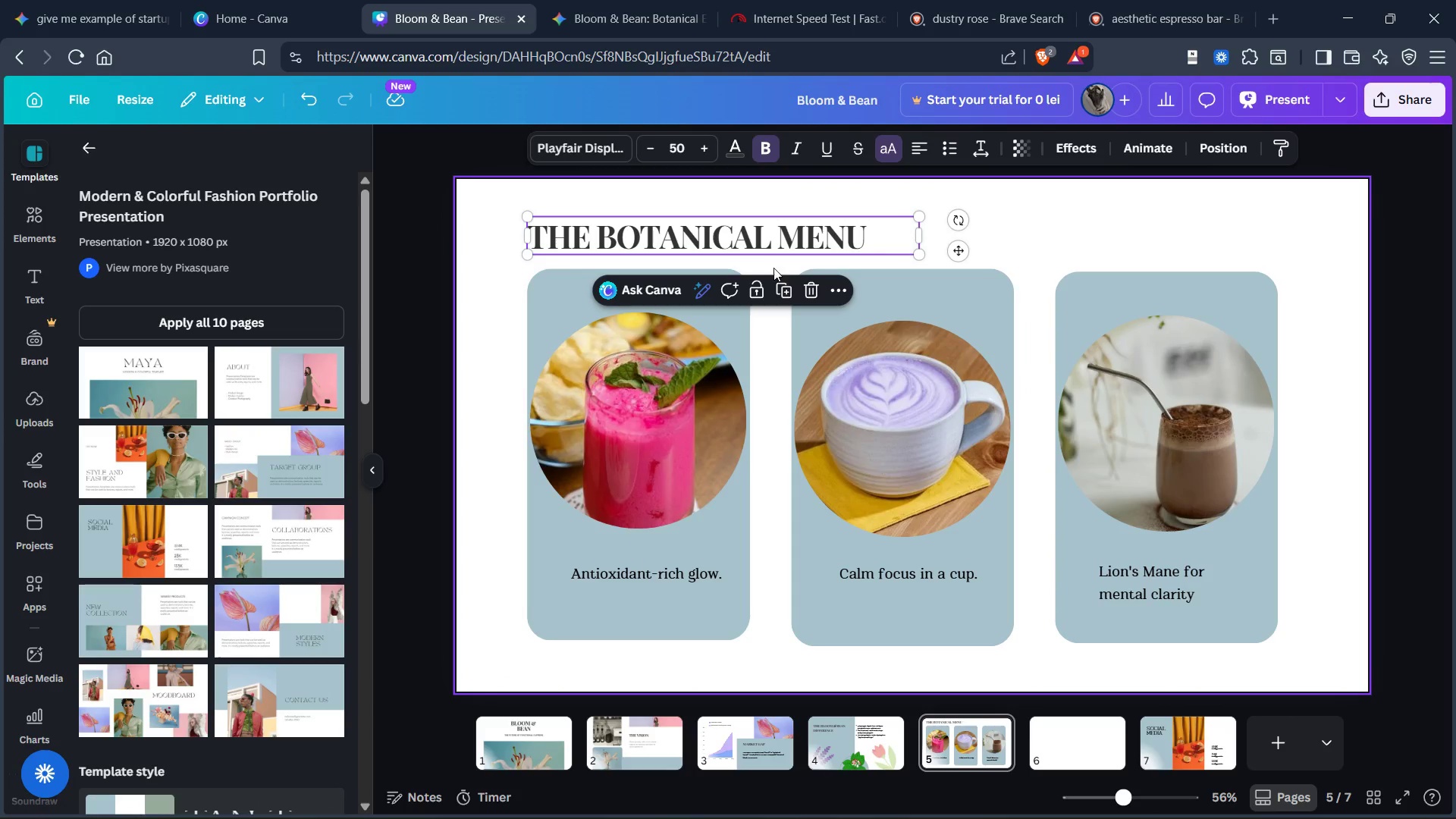 
key(Control+C)
 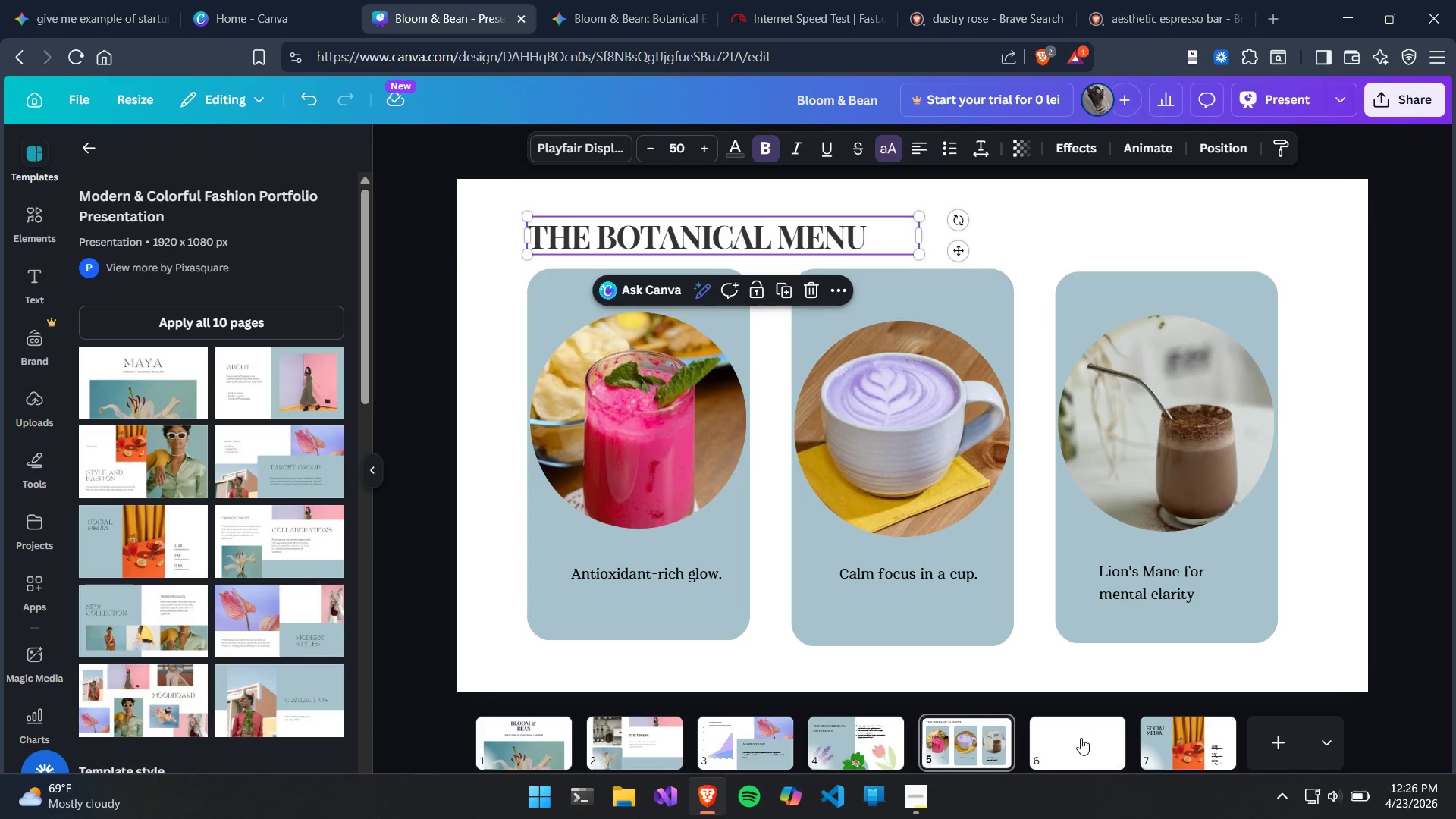 
left_click([1083, 735])
 